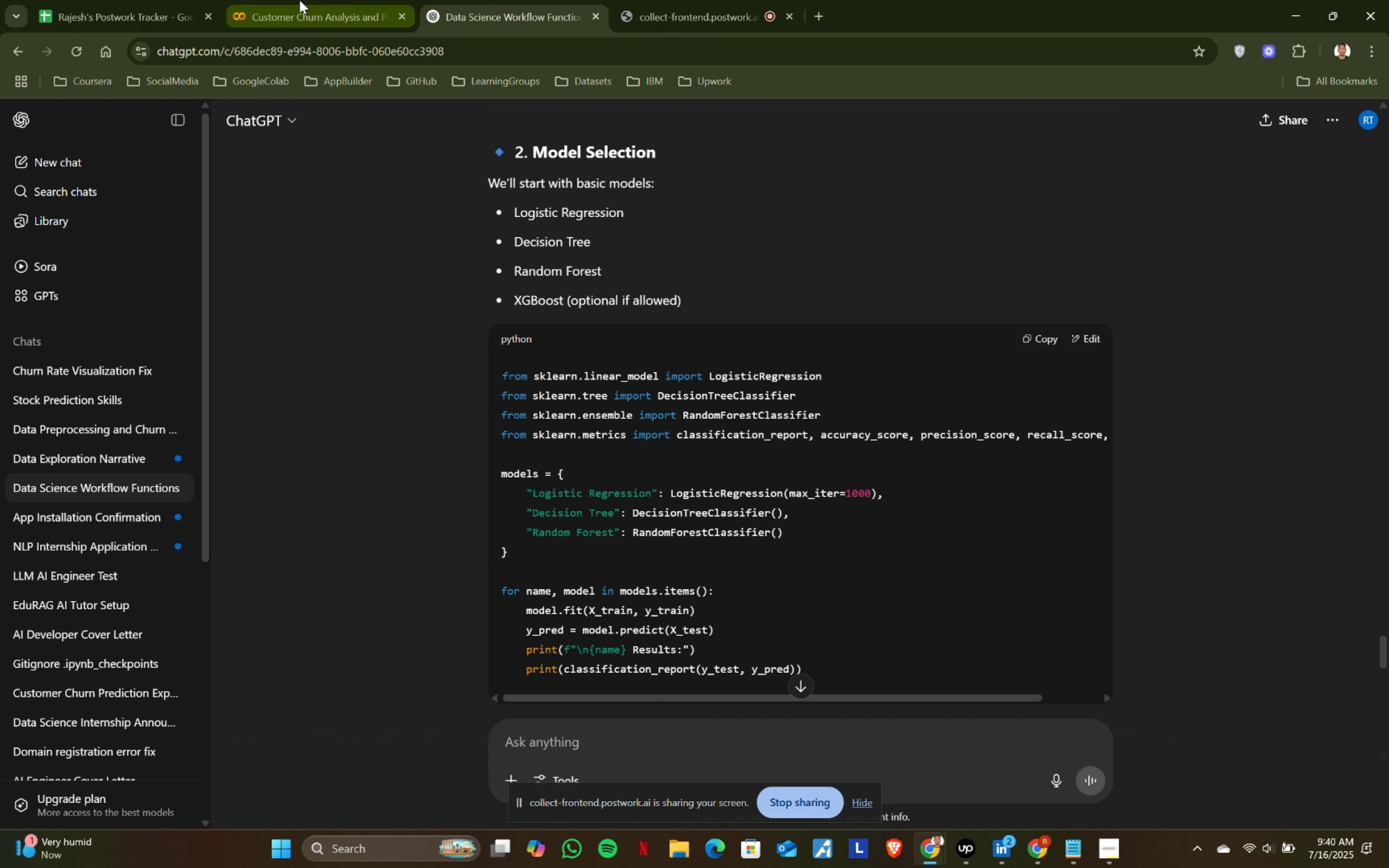 
left_click([300, 0])
 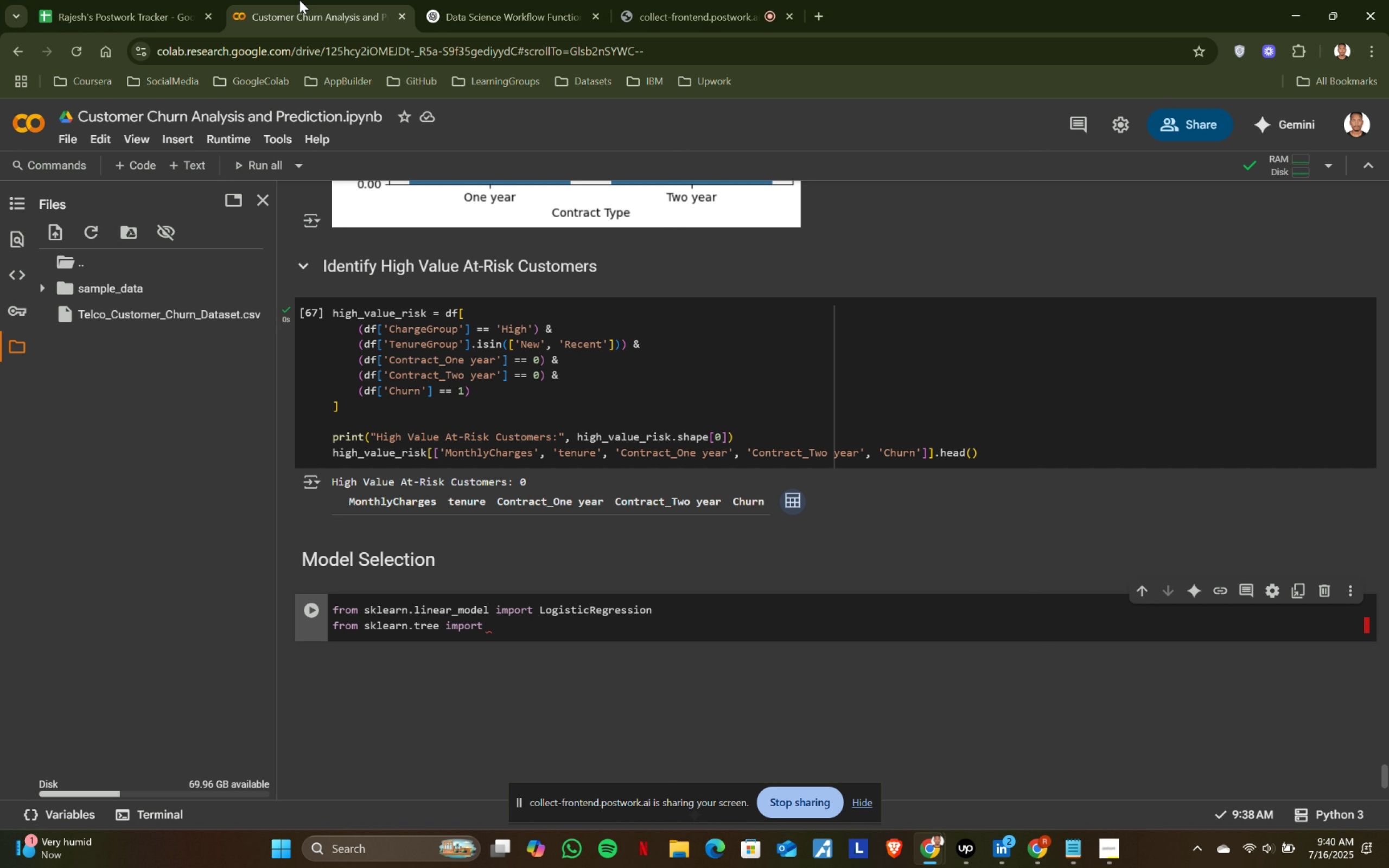 
type(Decision )
key(Backspace)
type(Tree )
key(Backspace)
type(Cls)
key(Backspace)
type(assifier)
 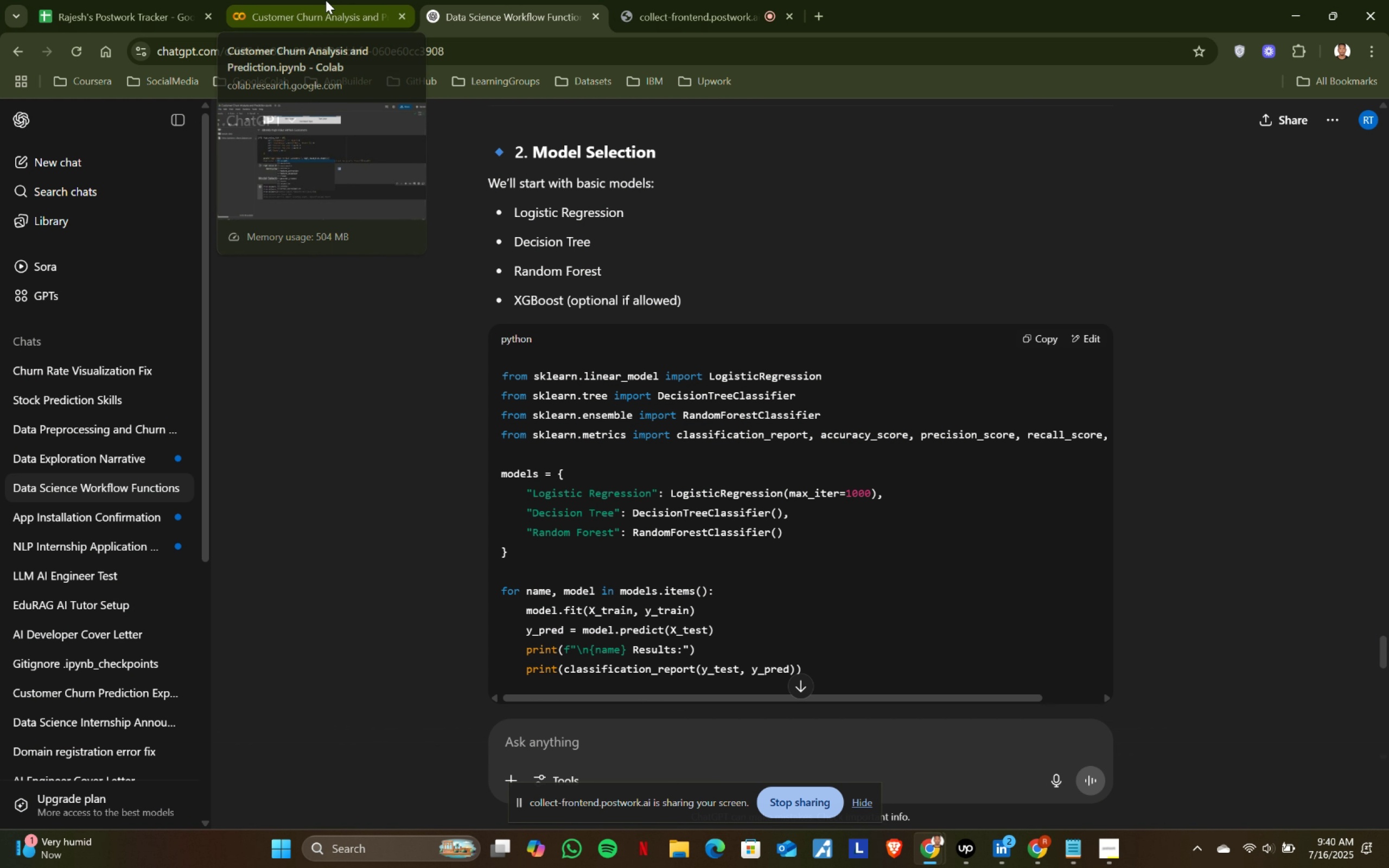 
key(Enter)
 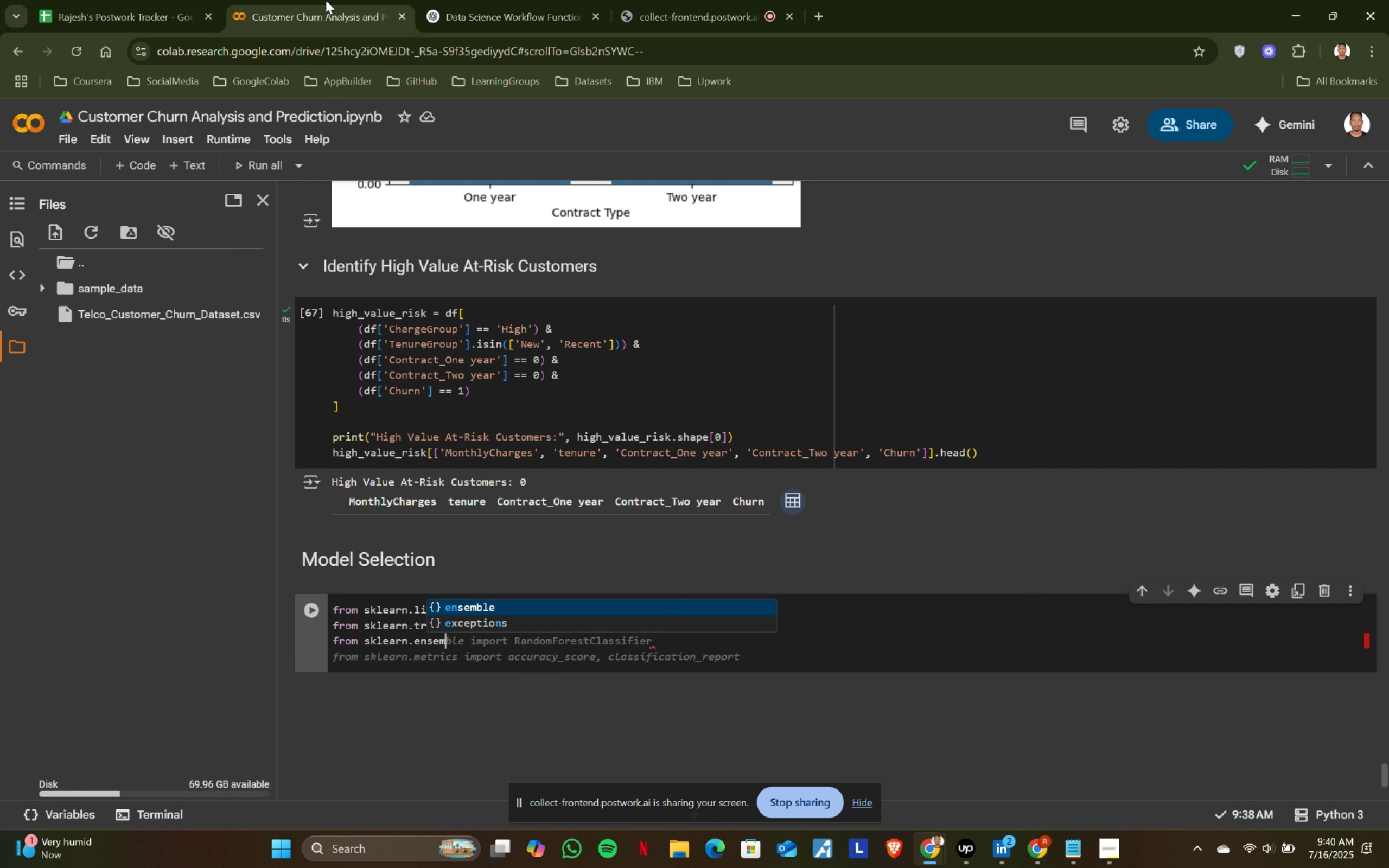 
key(Enter)
 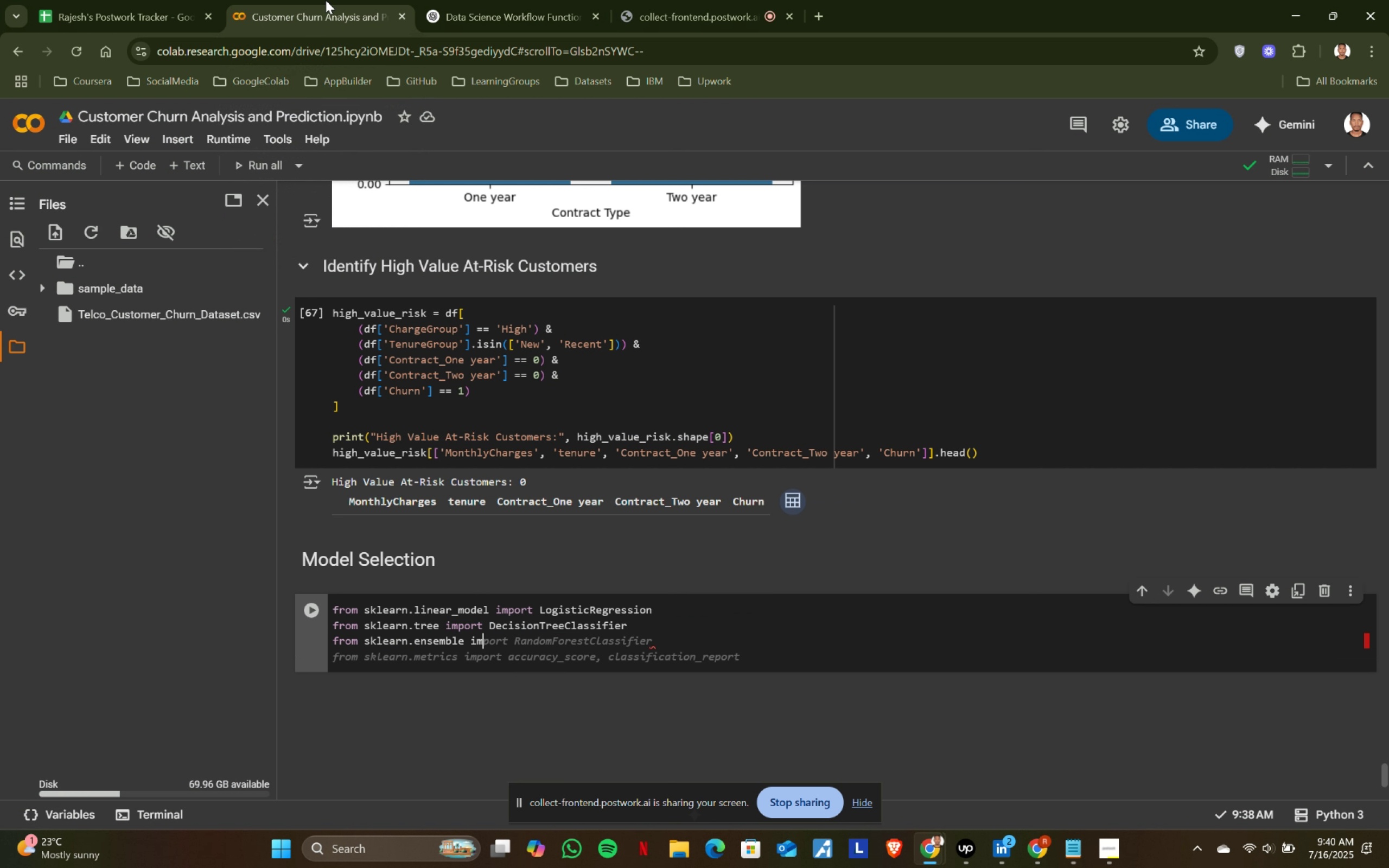 
type(from sklearn.)
 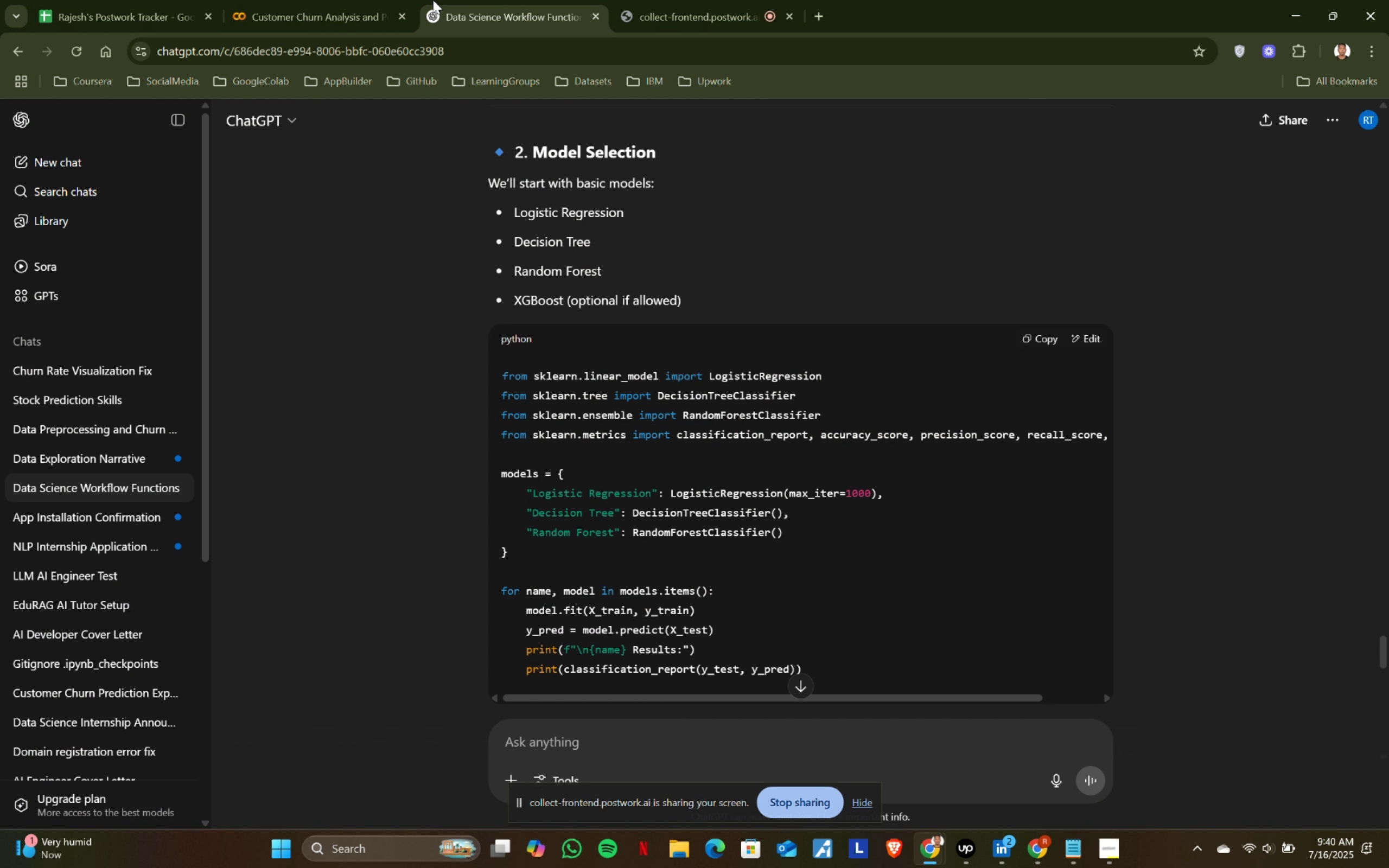 
left_click([495, 0])
 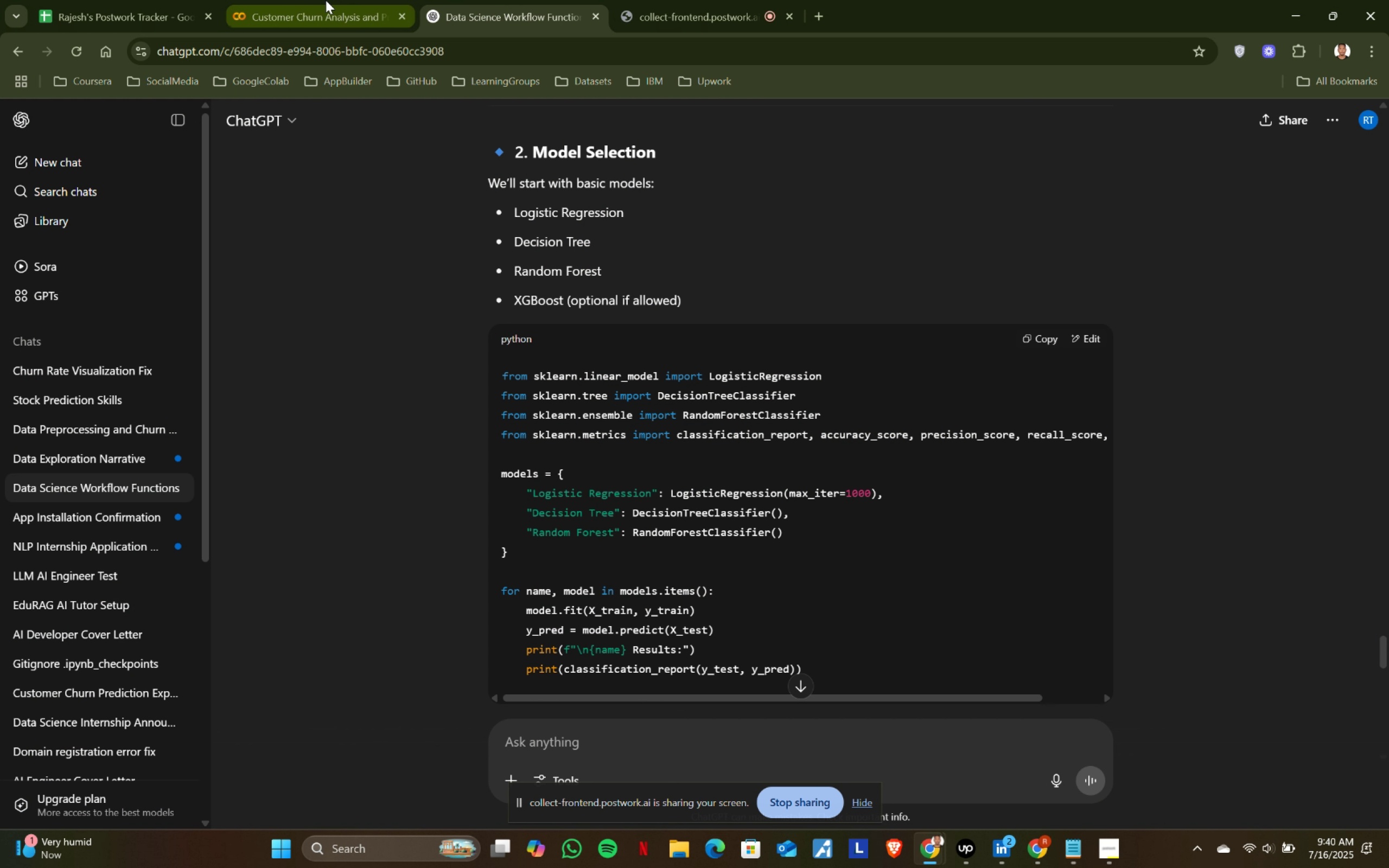 
left_click([326, 0])
 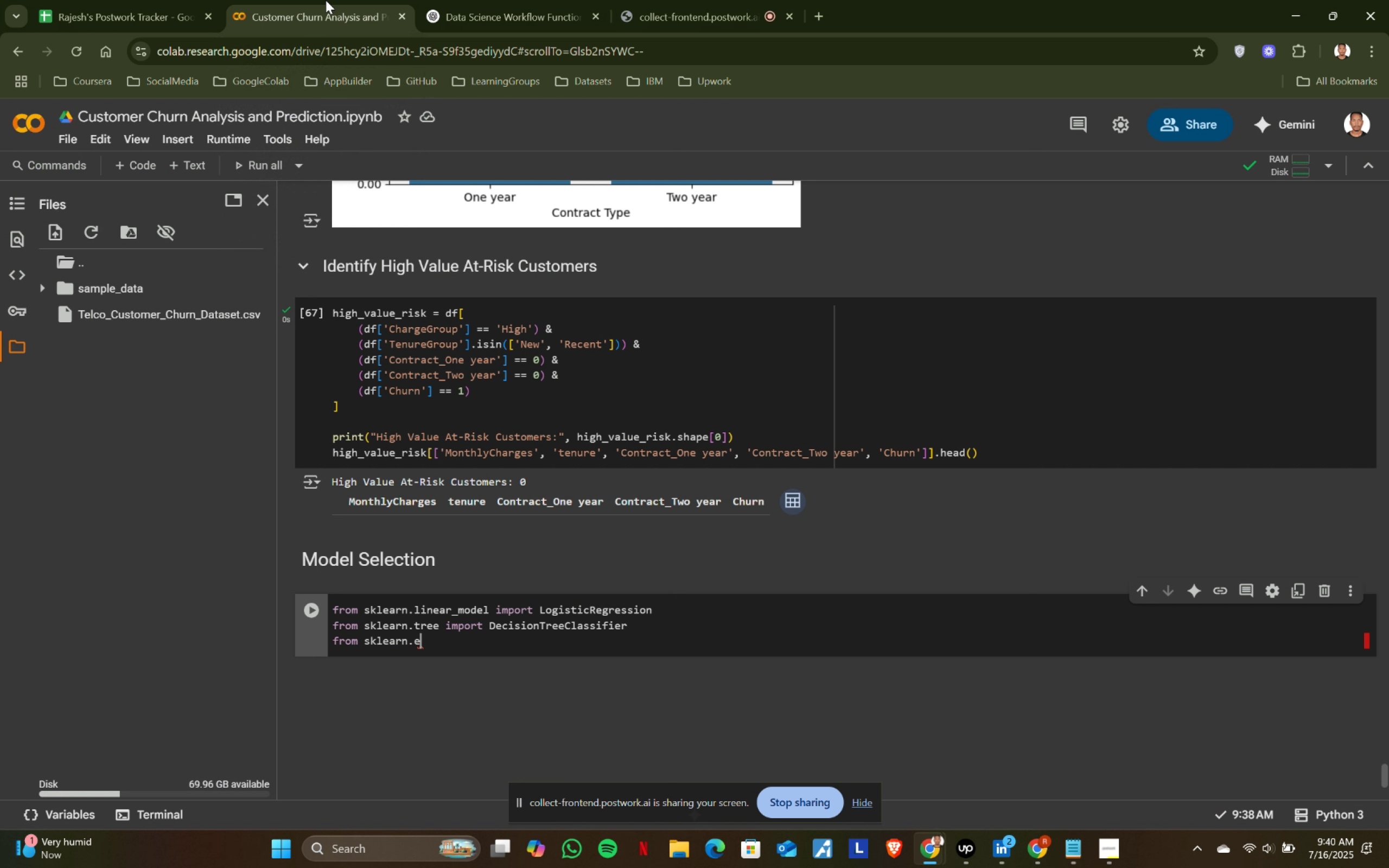 
type(ensemble impr)
key(Backspace)
type(ort RandomForestClassifier)
 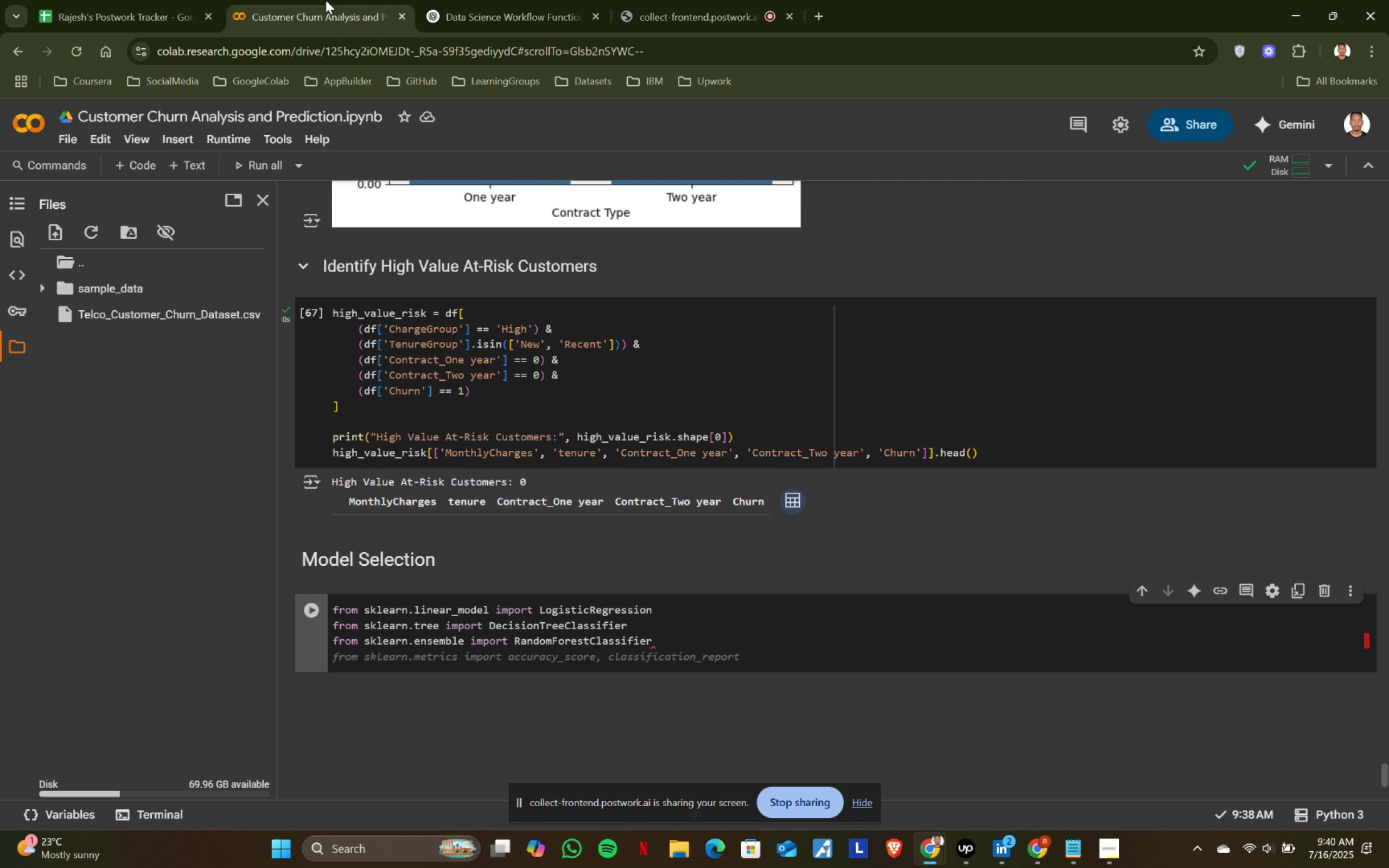 
 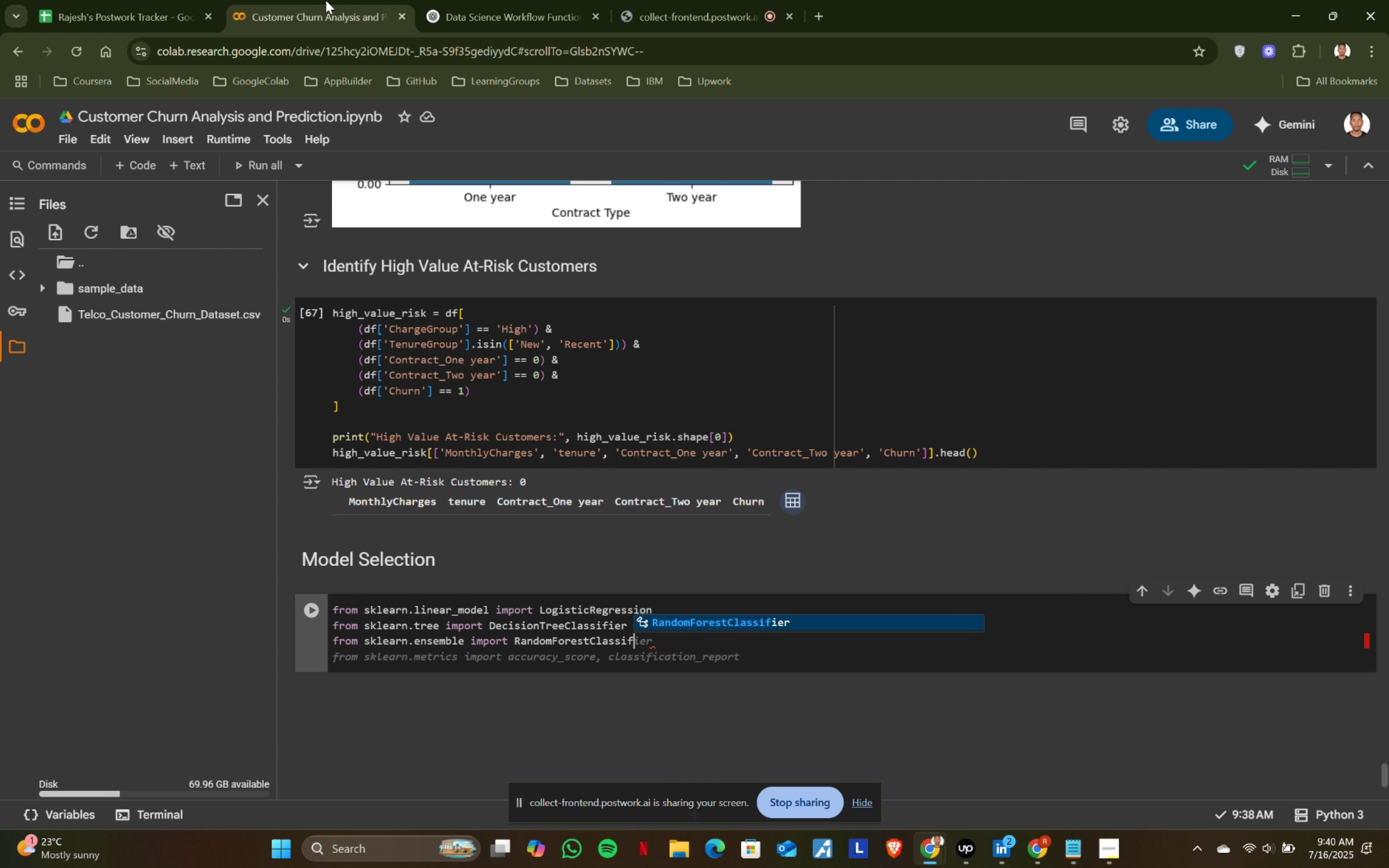 
key(Enter)
 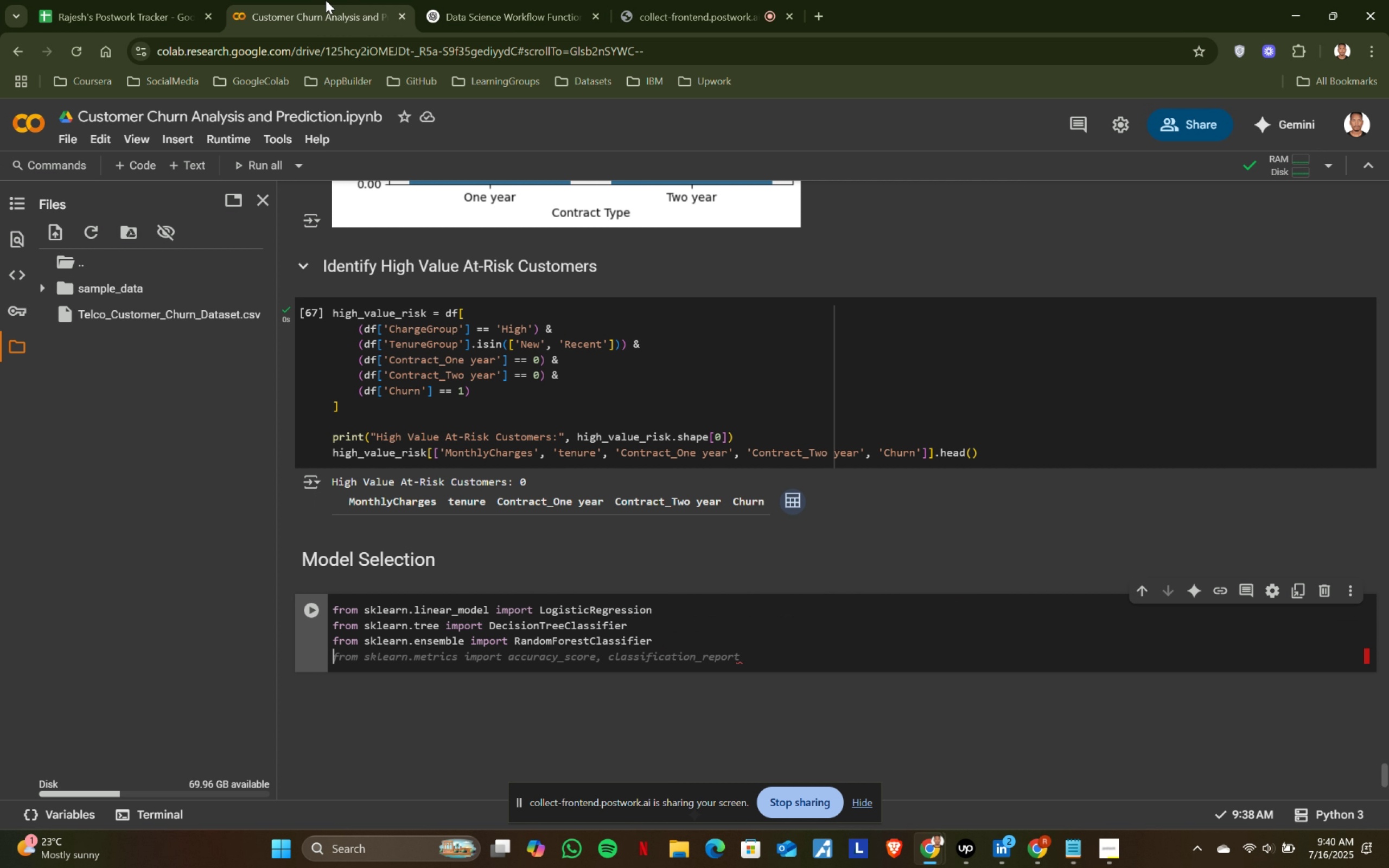 
key(Enter)
 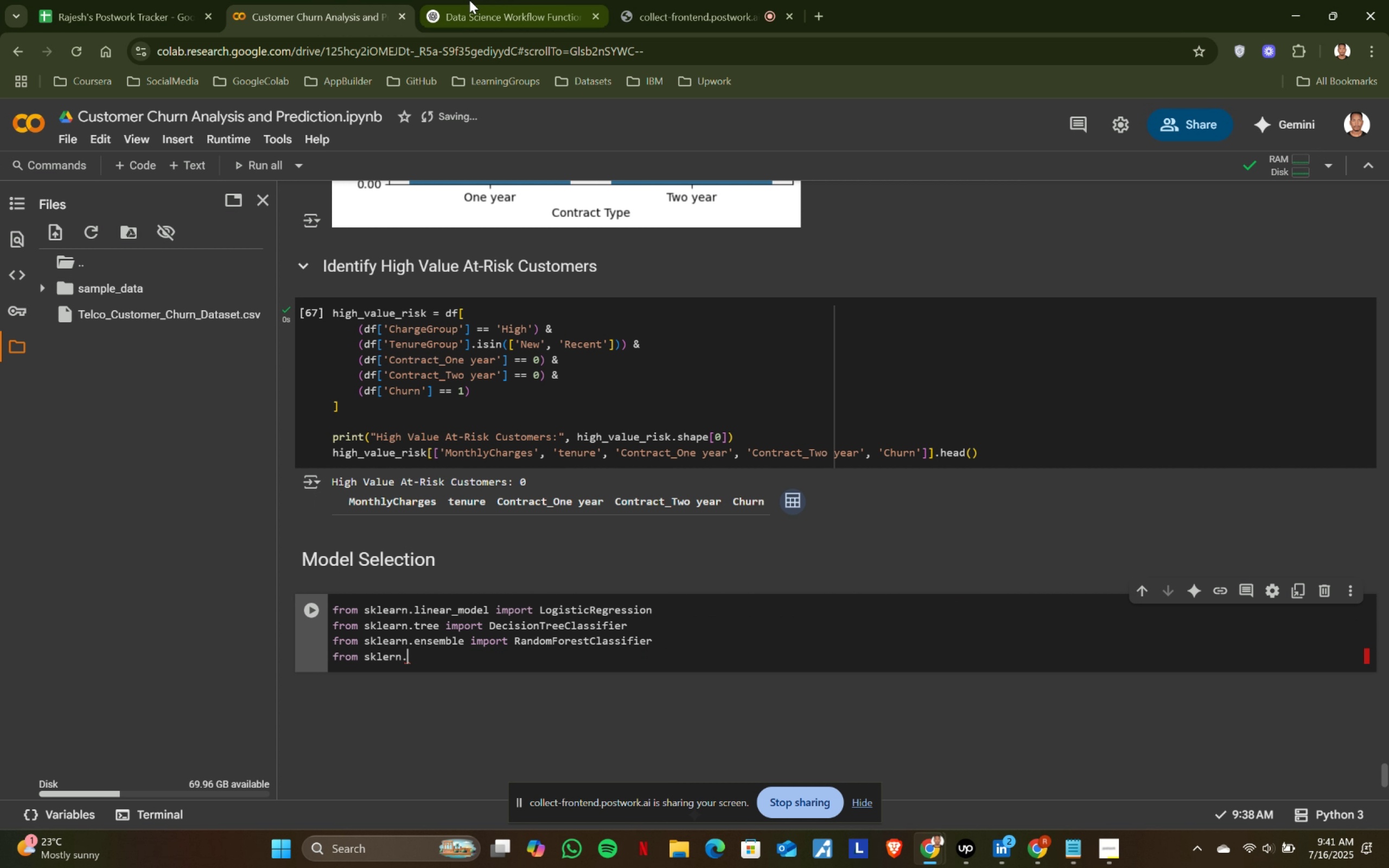 
type(from sklerar)
key(Backspace)
key(Backspace)
type(n.)
 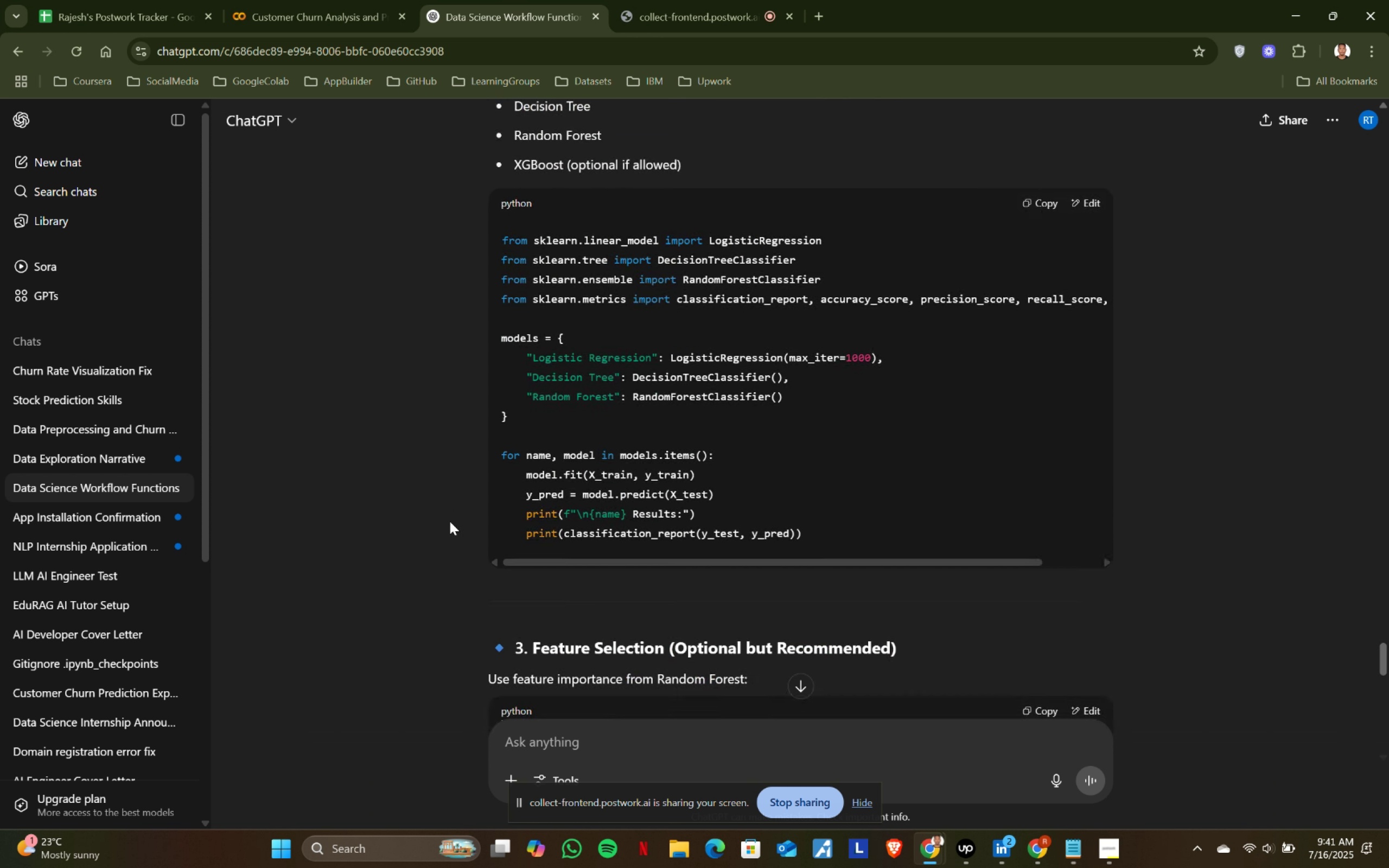 
left_click([470, 0])
 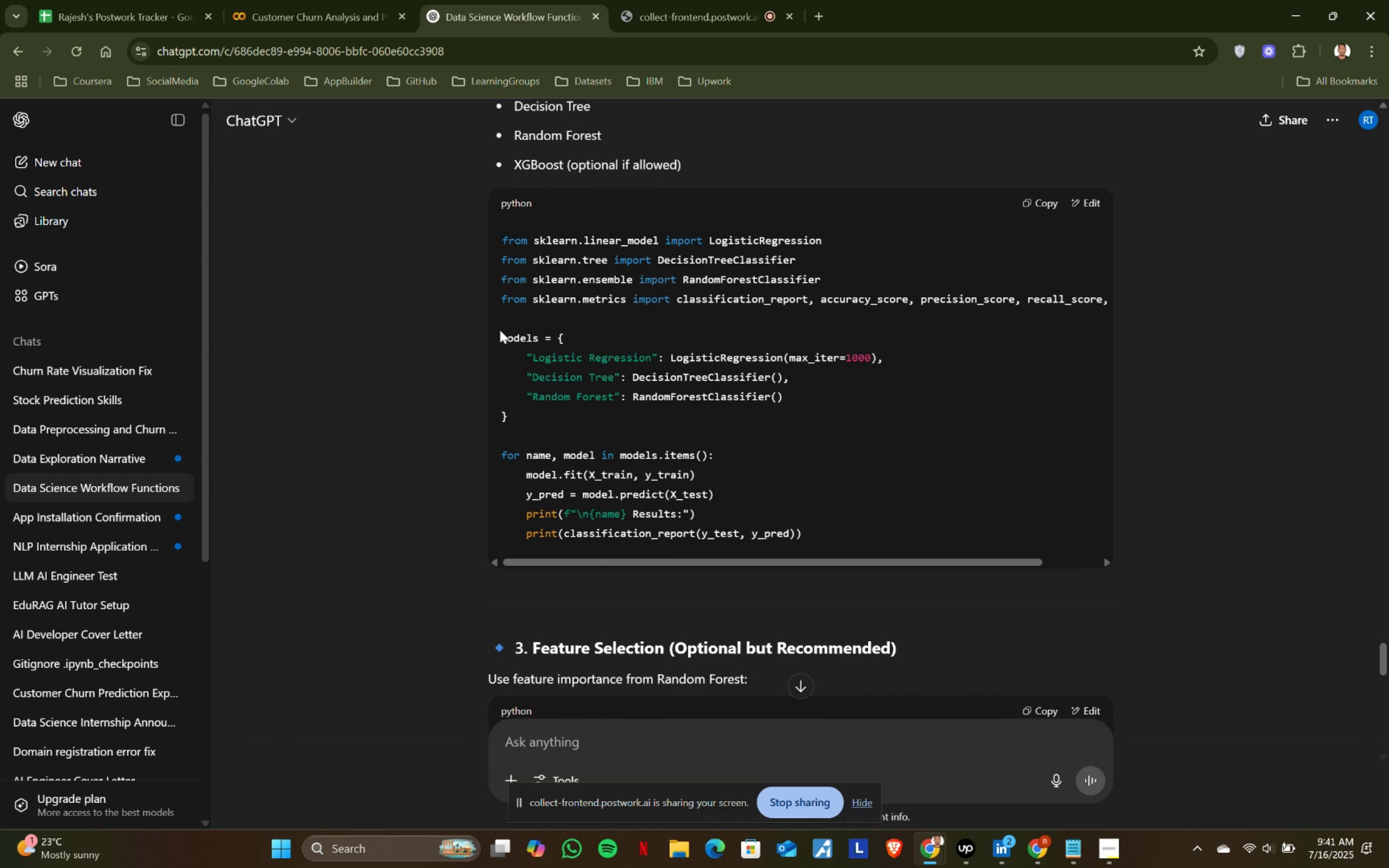 
scroll: coordinate [452, 513], scroll_direction: up, amount: 3.0
 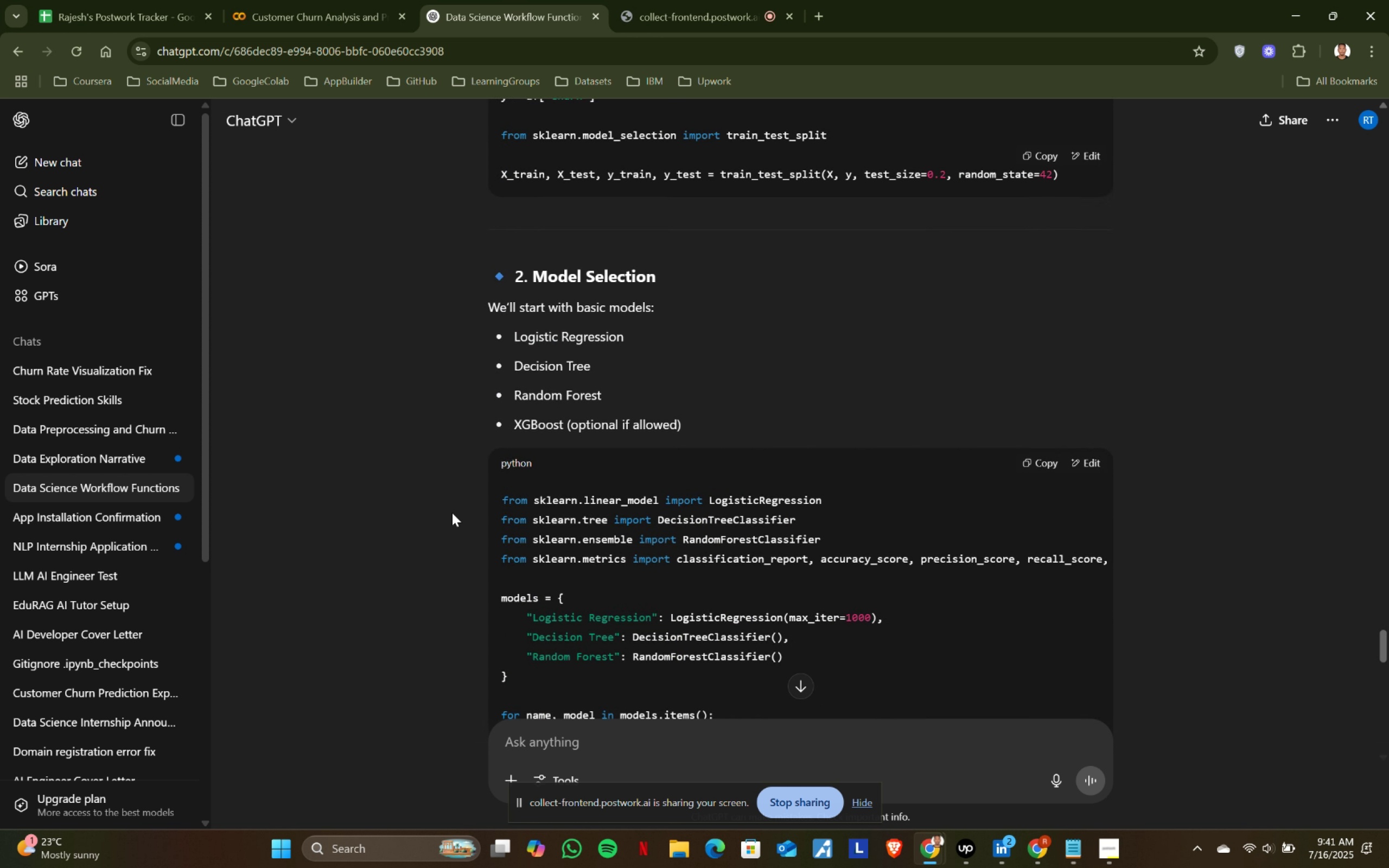 
scroll: coordinate [452, 513], scroll_direction: down, amount: 2.0
 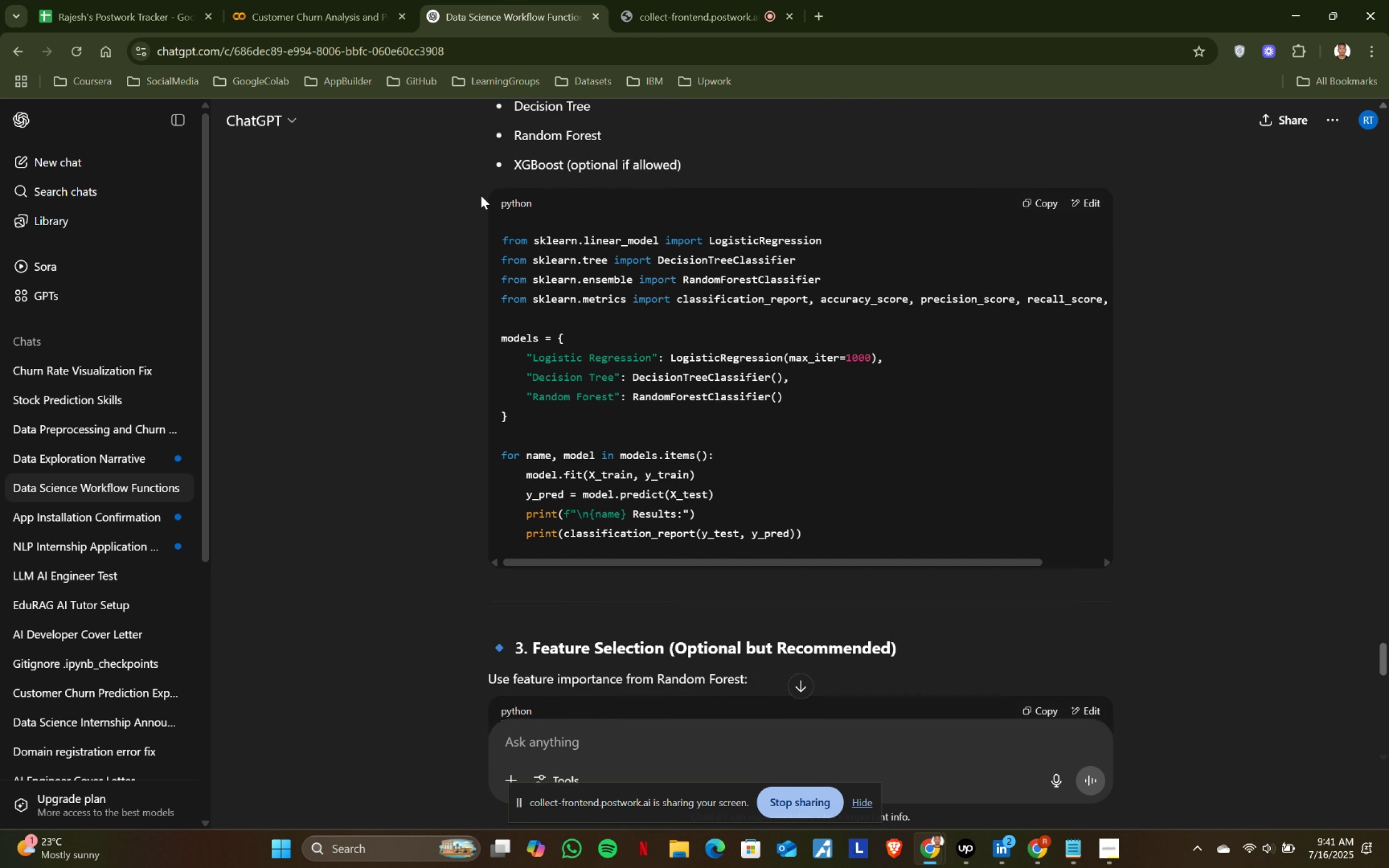 
left_click([360, 0])
 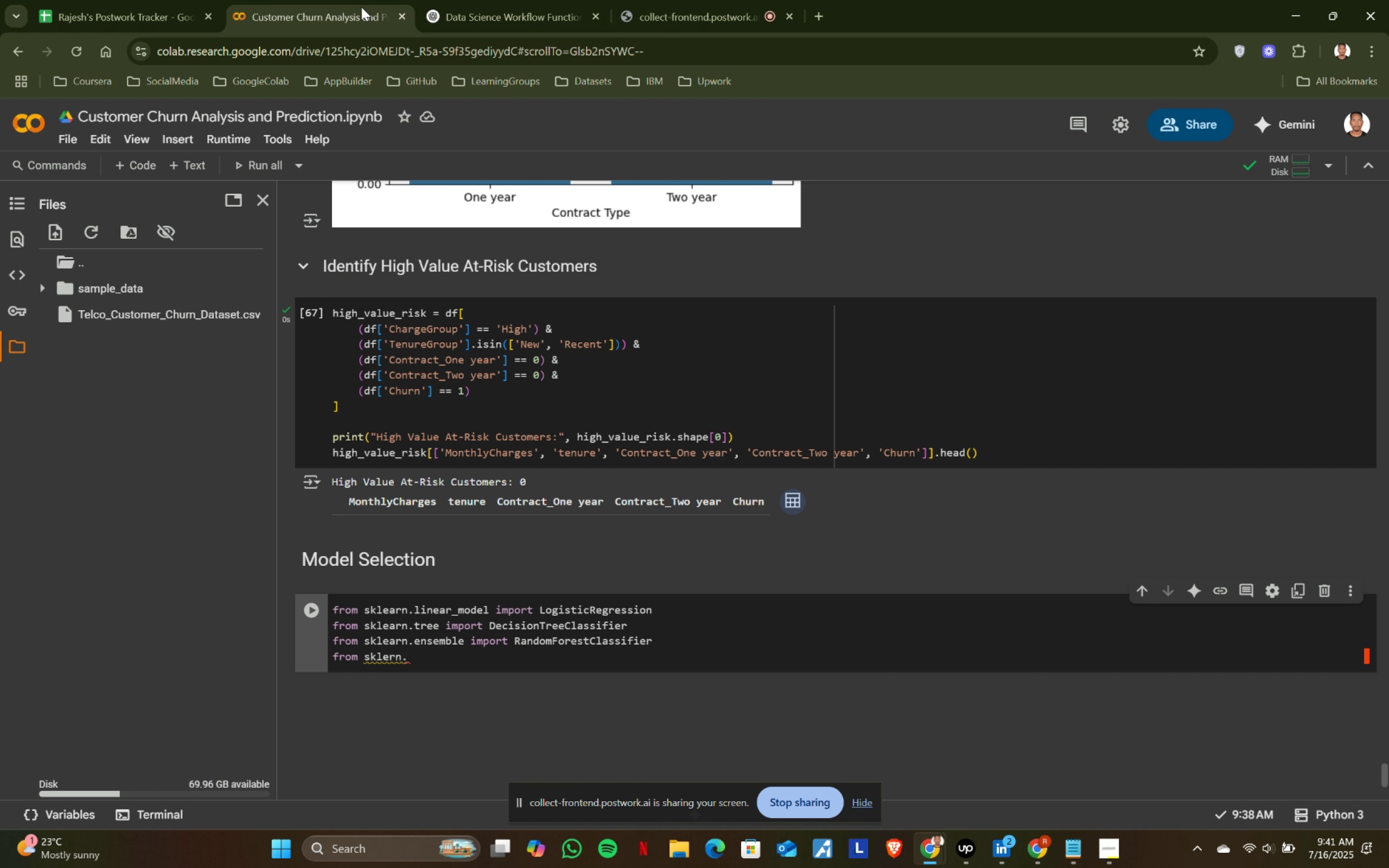 
key(Backspace)
key(Backspace)
key(Backspace)
key(Backspace)
type(earn,)
key(Backspace)
type(.m)
 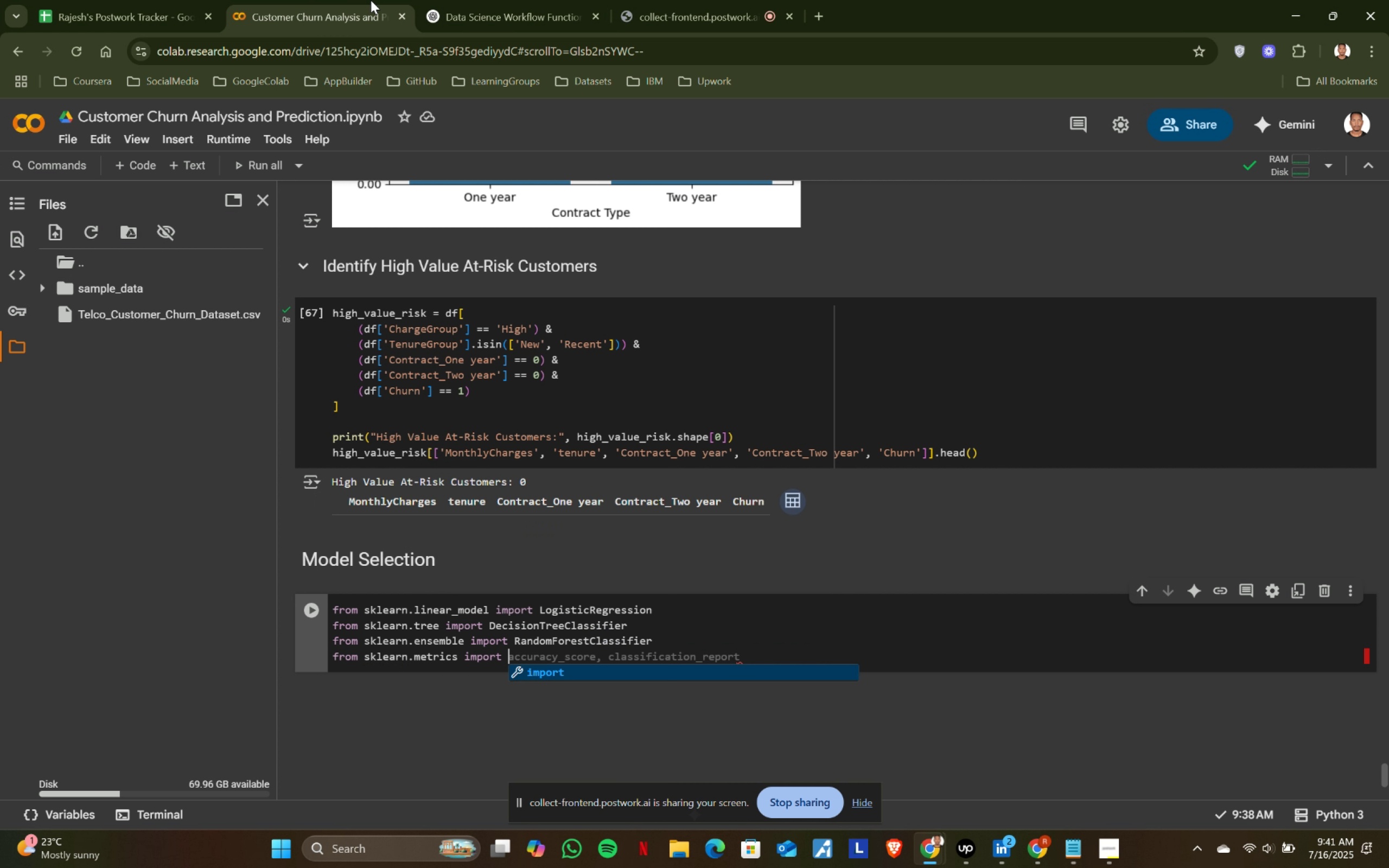 
key(ArrowDown)
 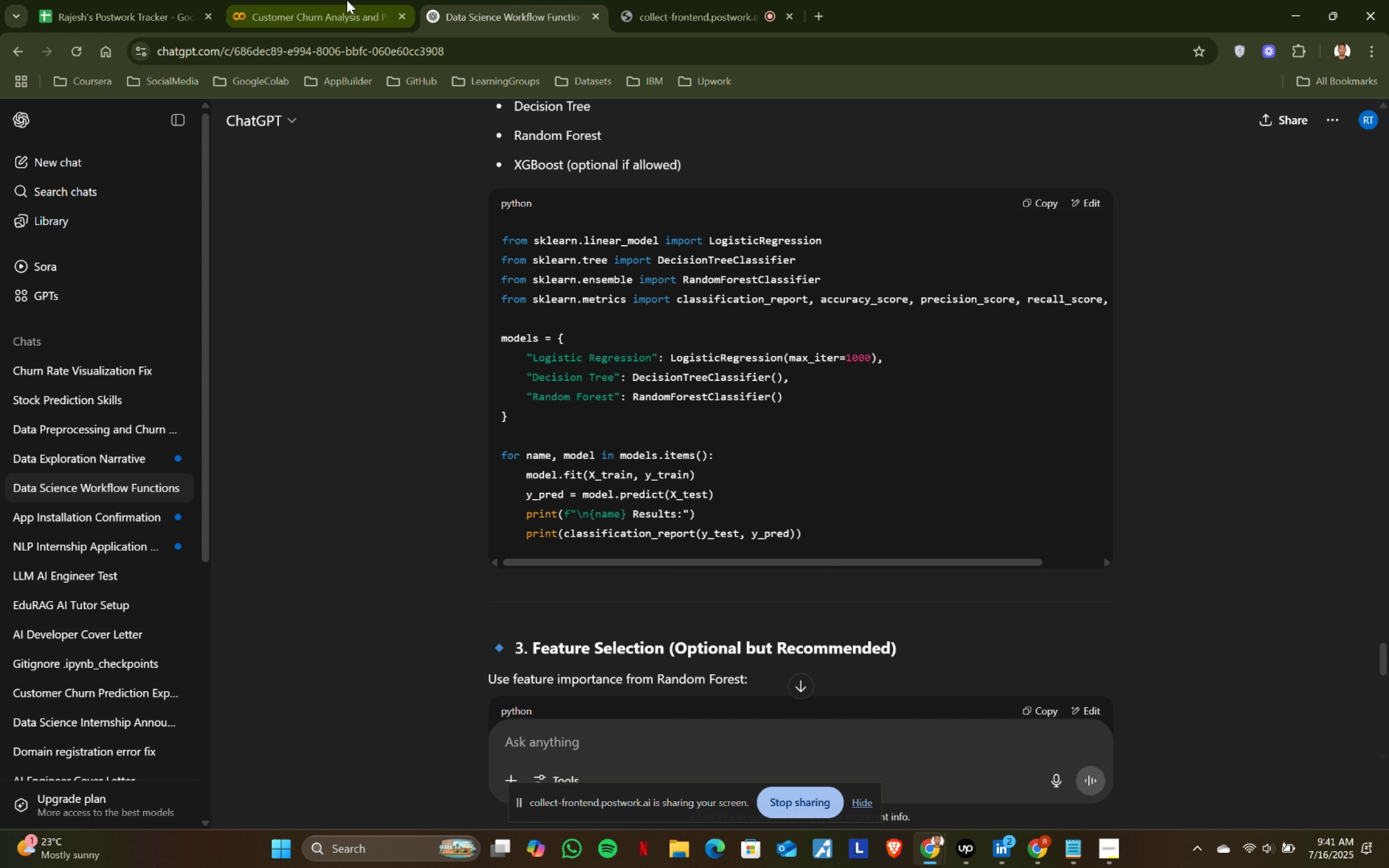 
key(Enter)
 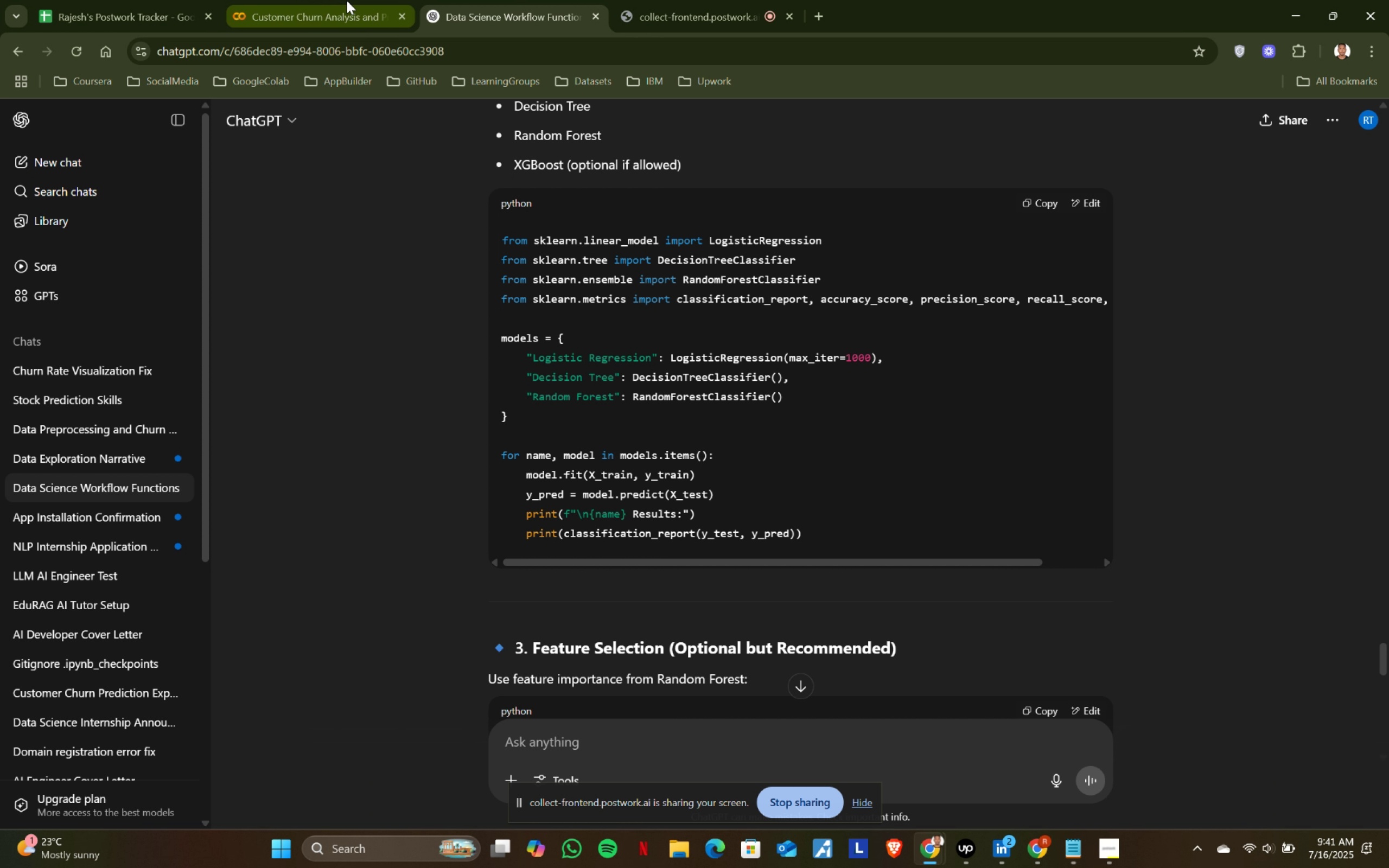 
type( impoer)
key(Backspace)
key(Backspace)
type(rt )
 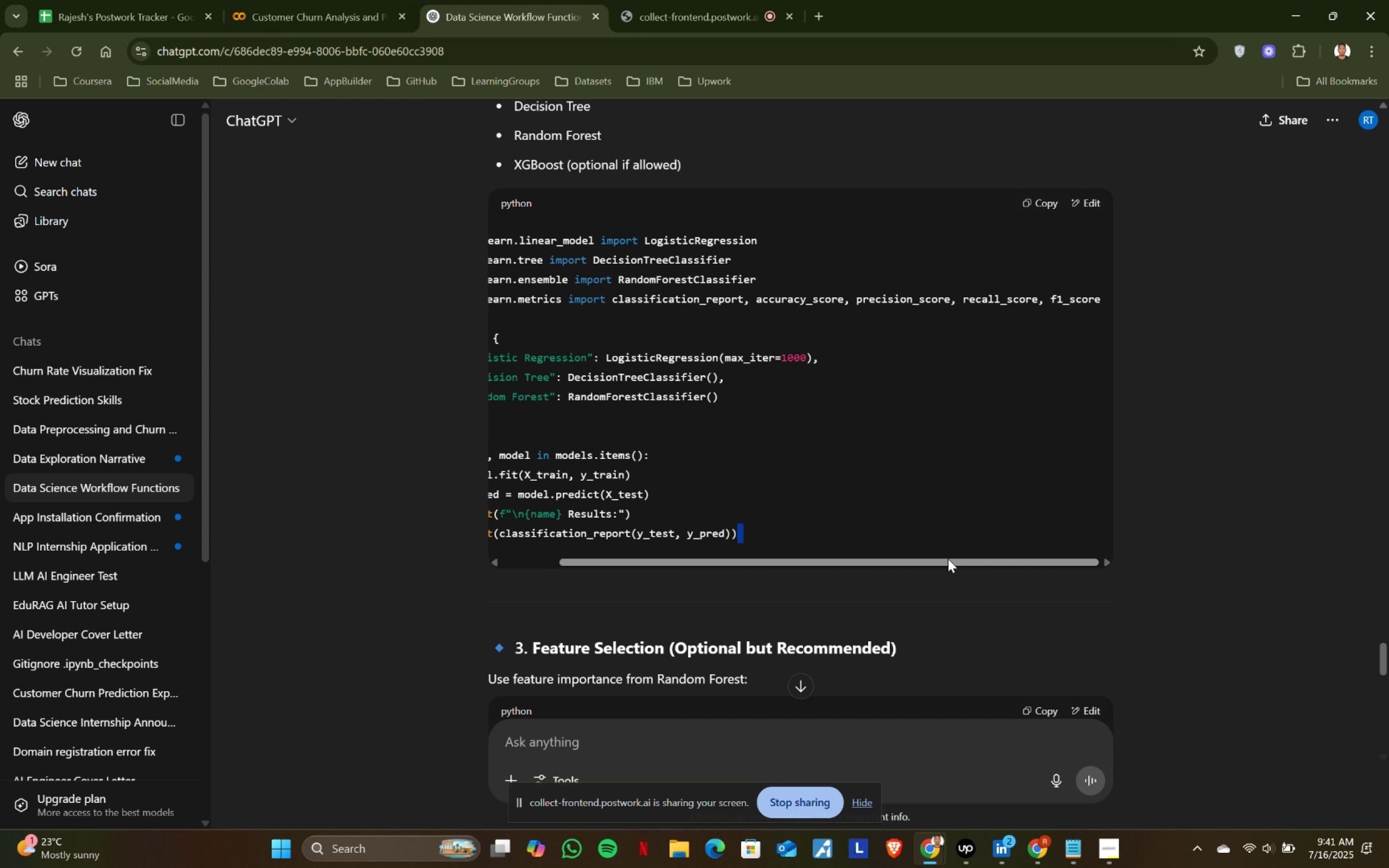 
left_click([458, 0])
 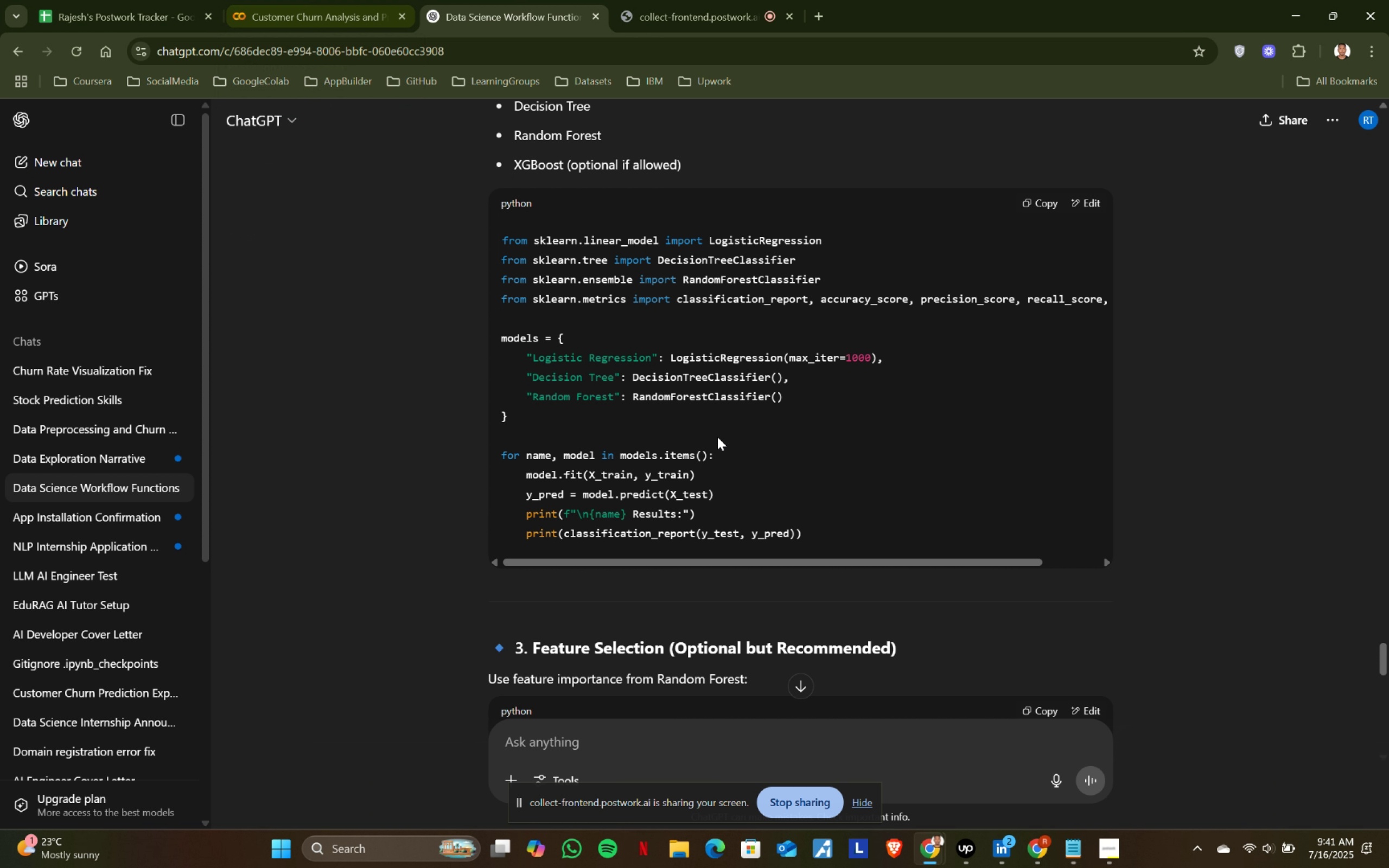 
left_click_drag(start_coordinate=[719, 570], to_coordinate=[855, 563])
 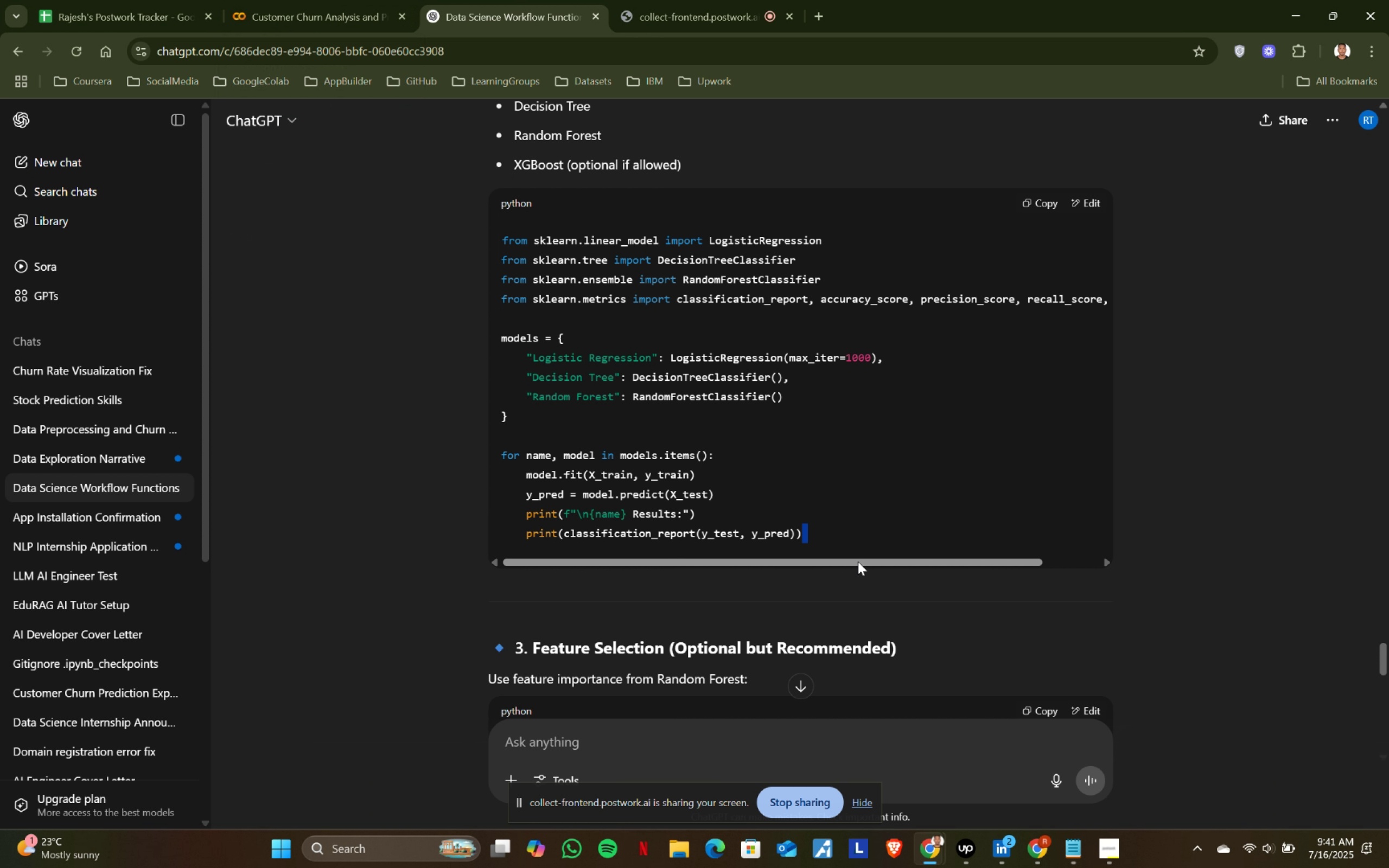 
left_click_drag(start_coordinate=[861, 560], to_coordinate=[966, 558])
 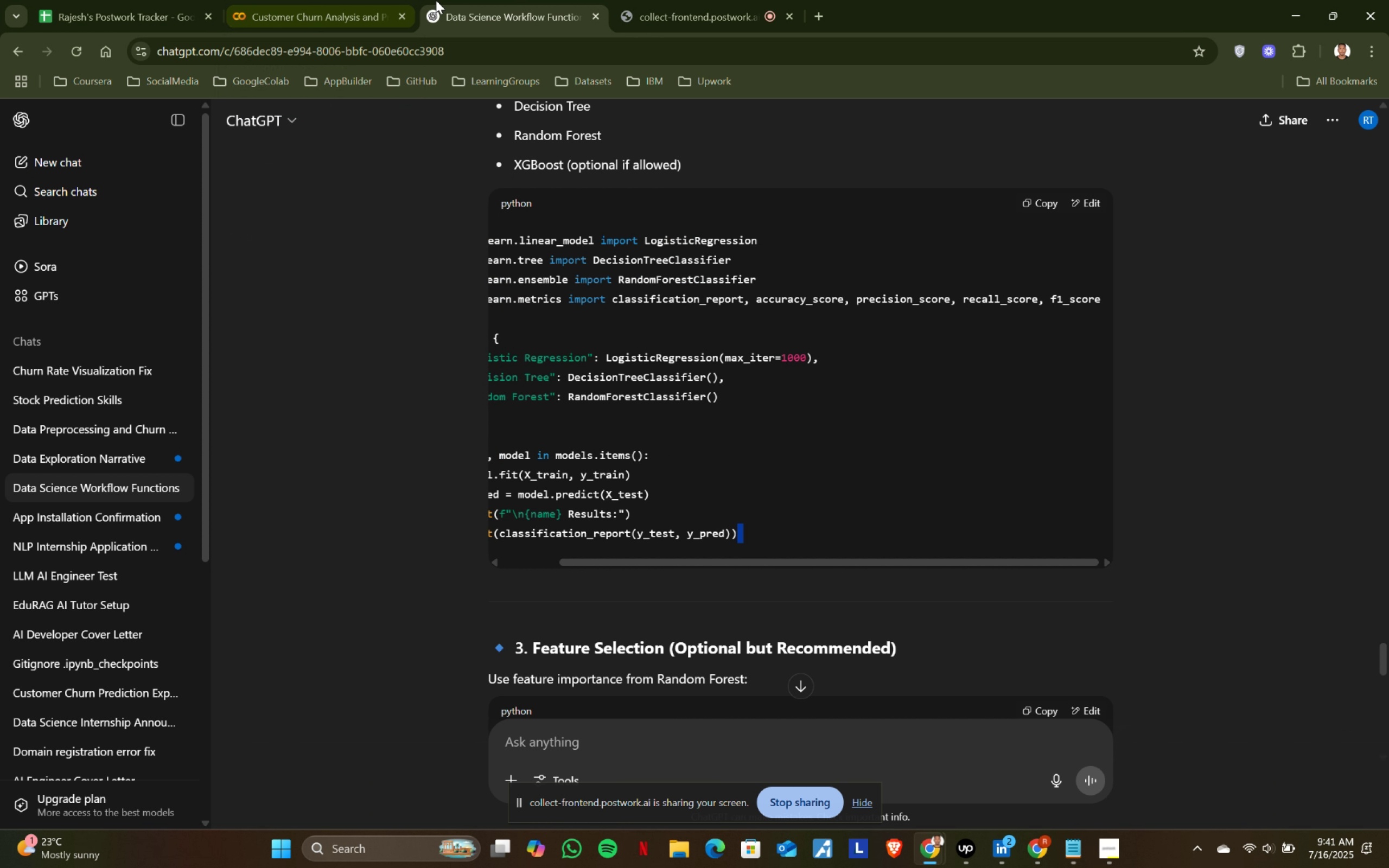 
left_click([346, 0])
 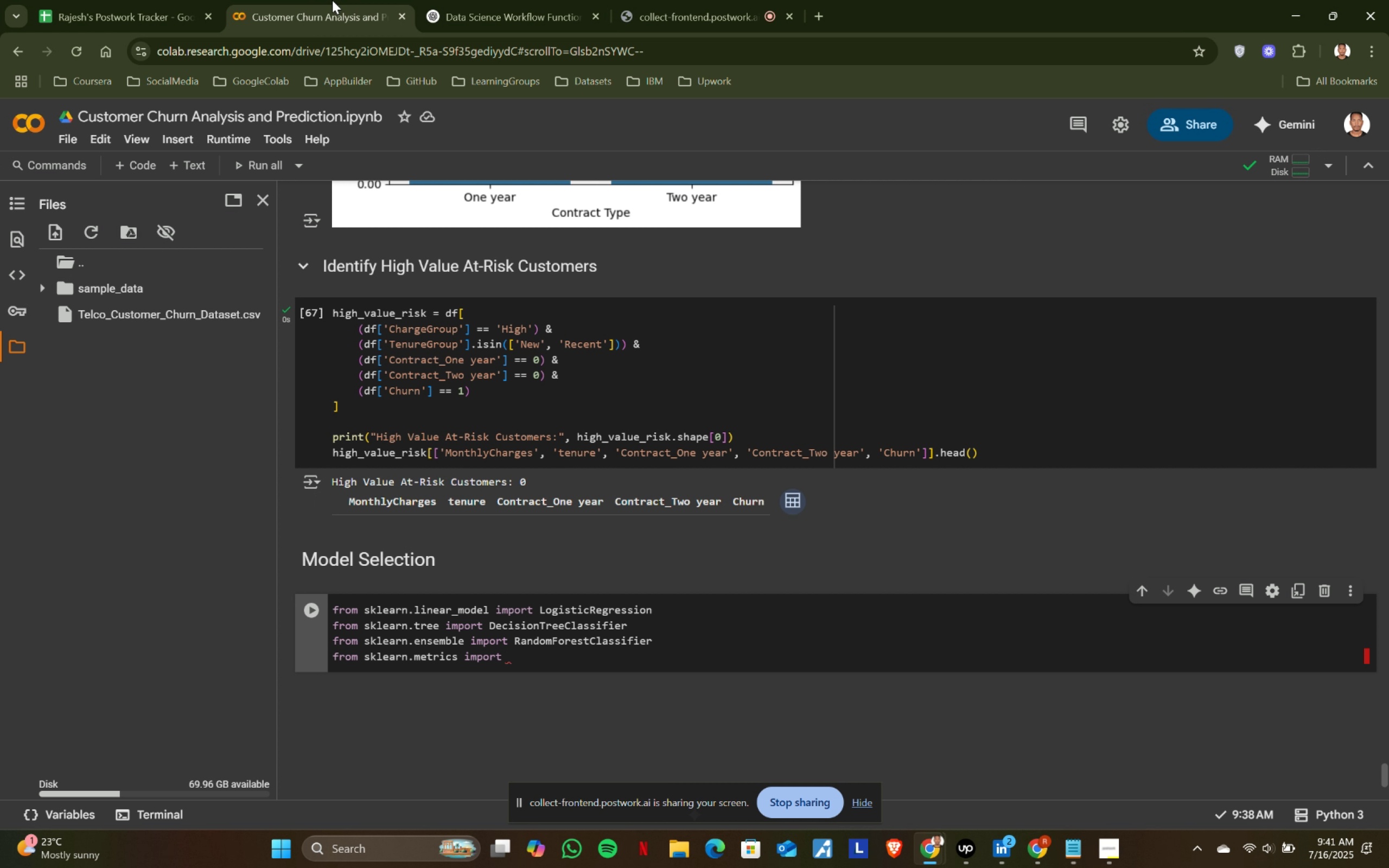 
type(classi)
 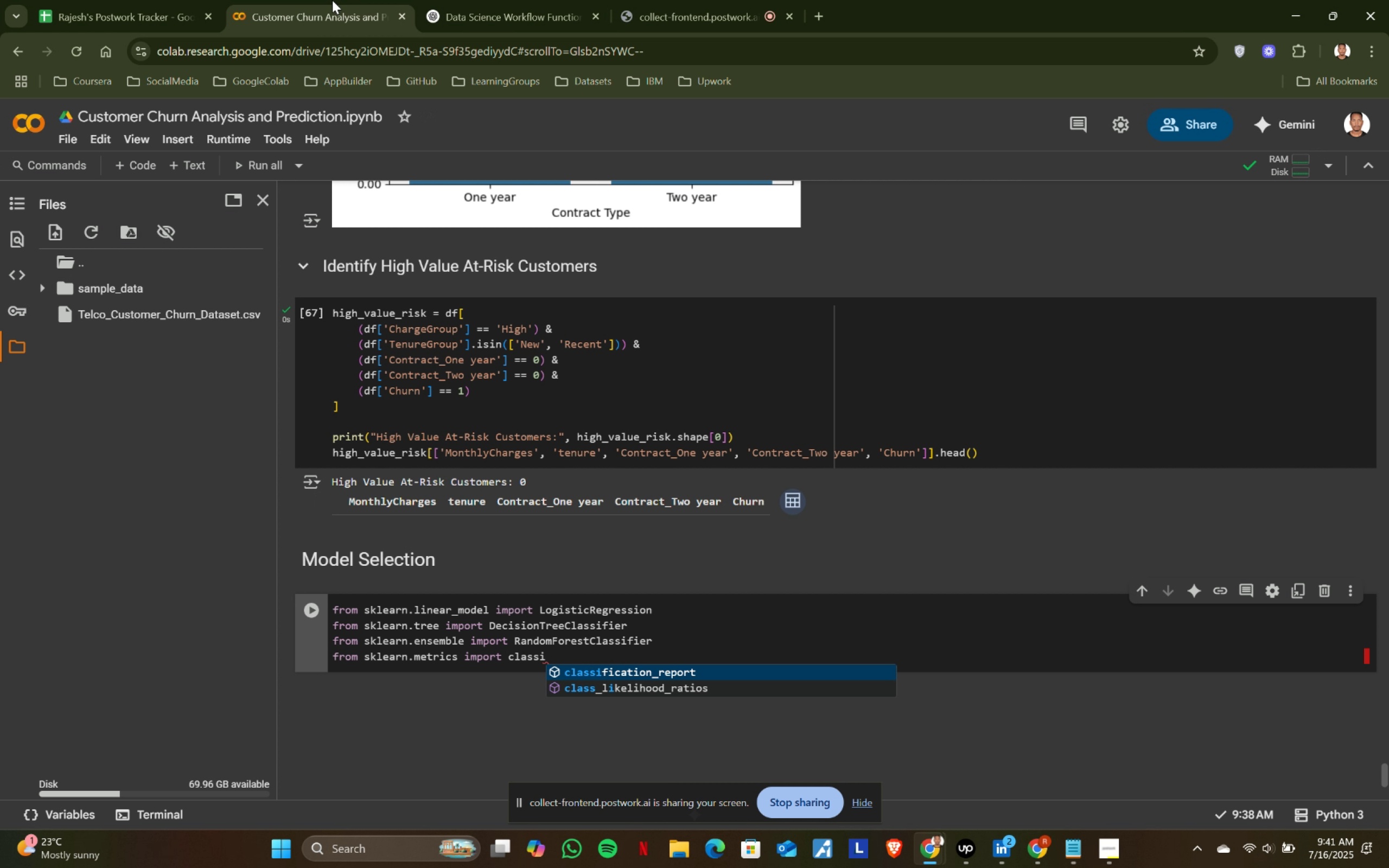 
key(Enter)
 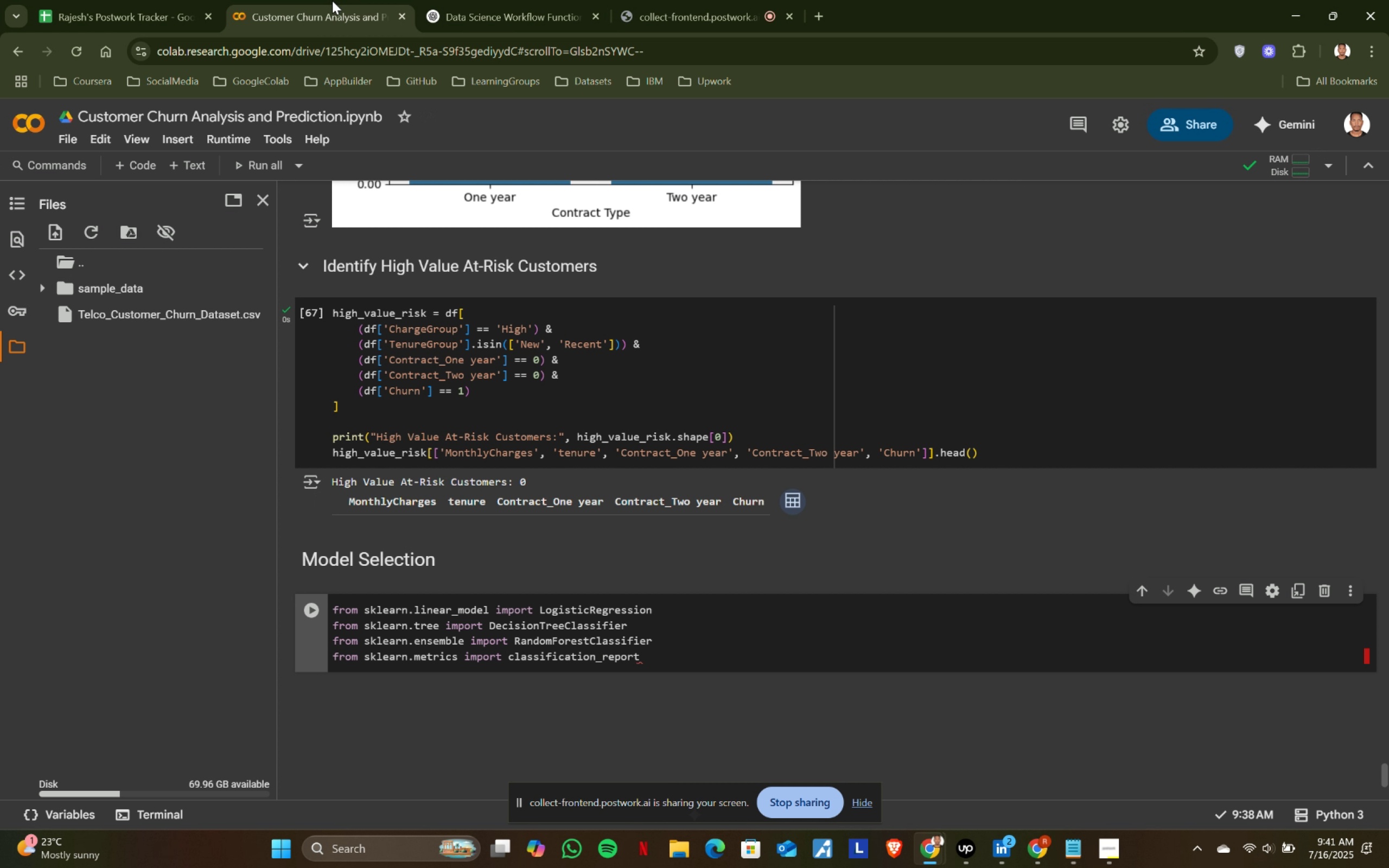 
key(Comma)
 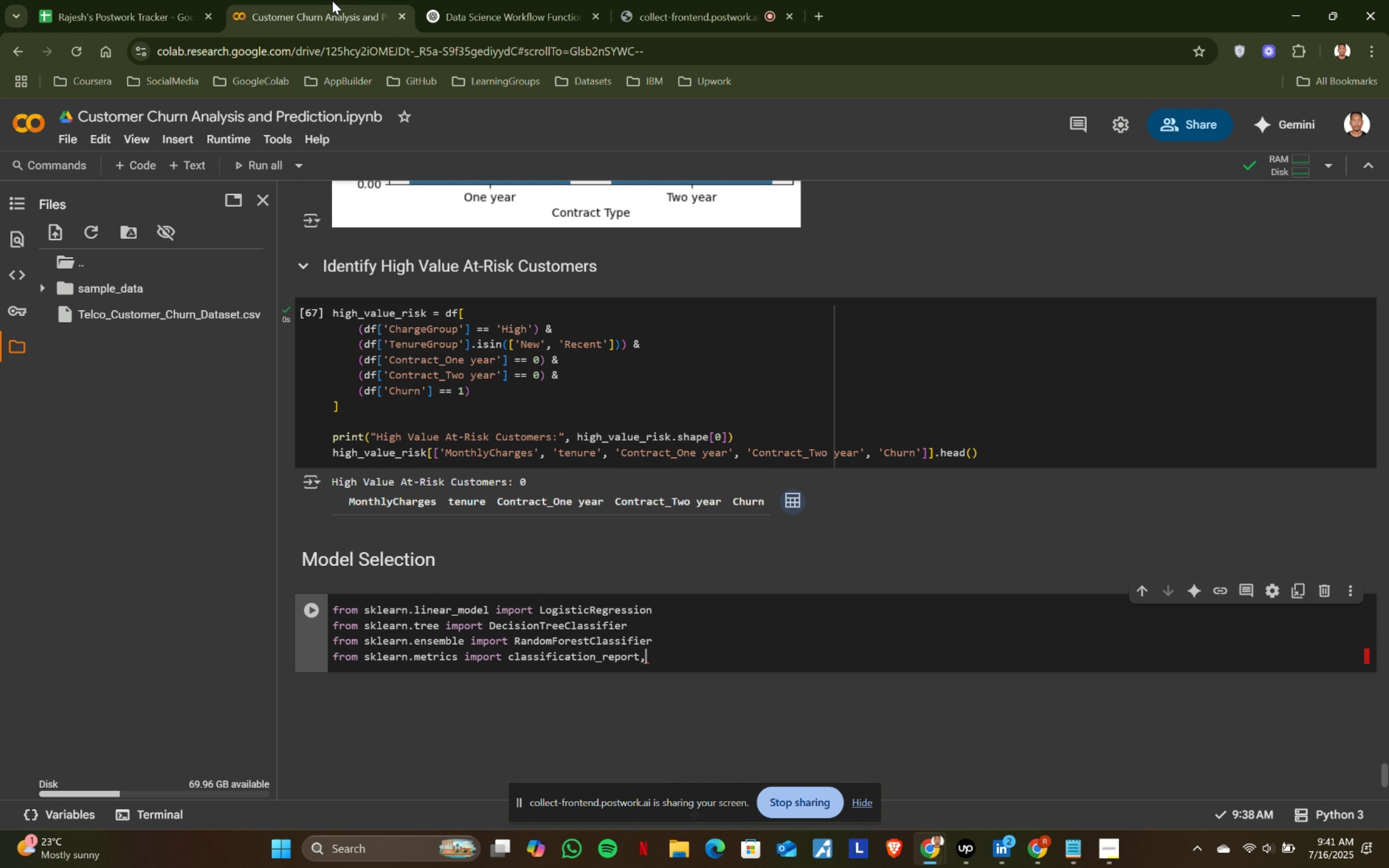 
key(Space)
 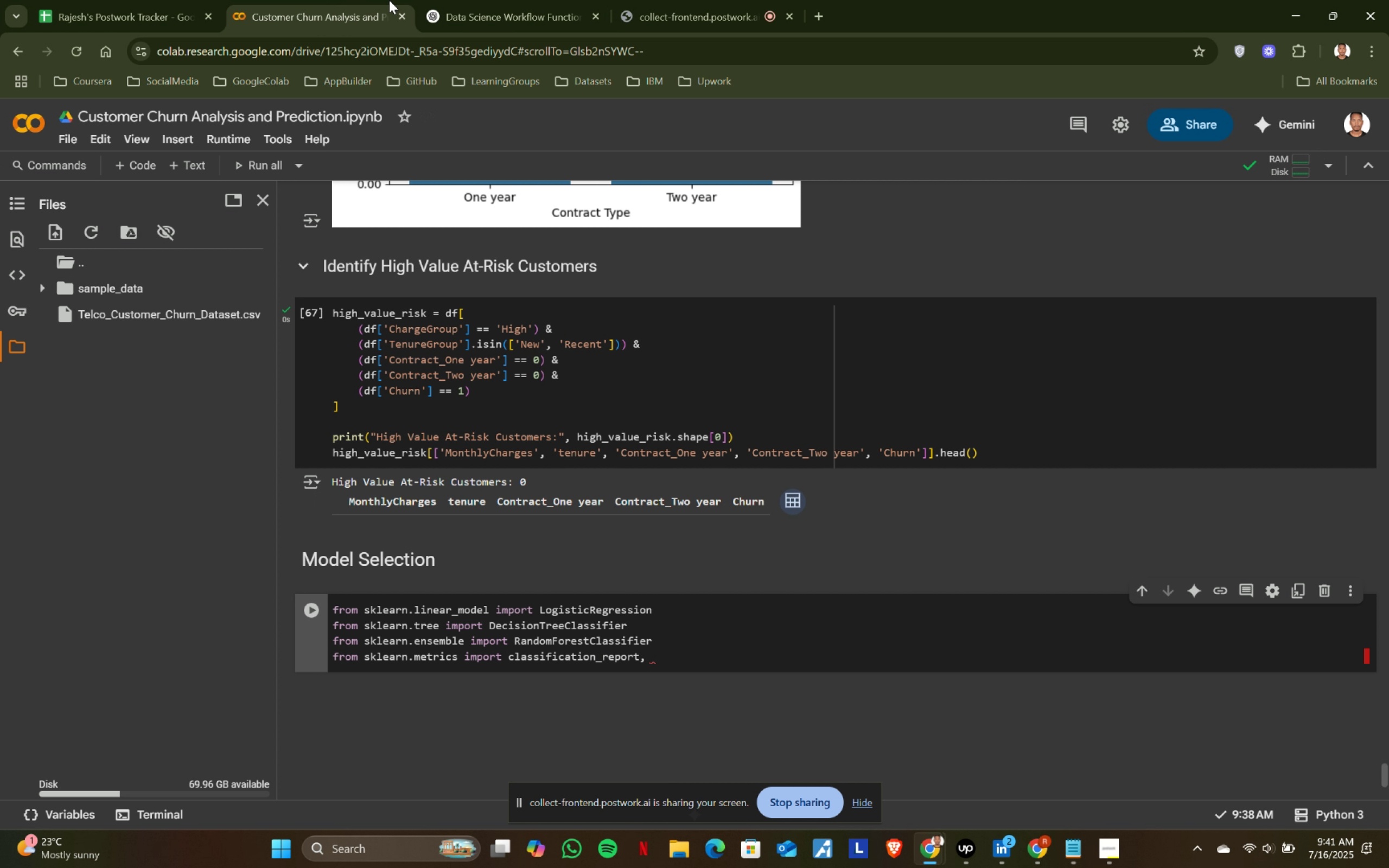 
left_click([515, 0])
 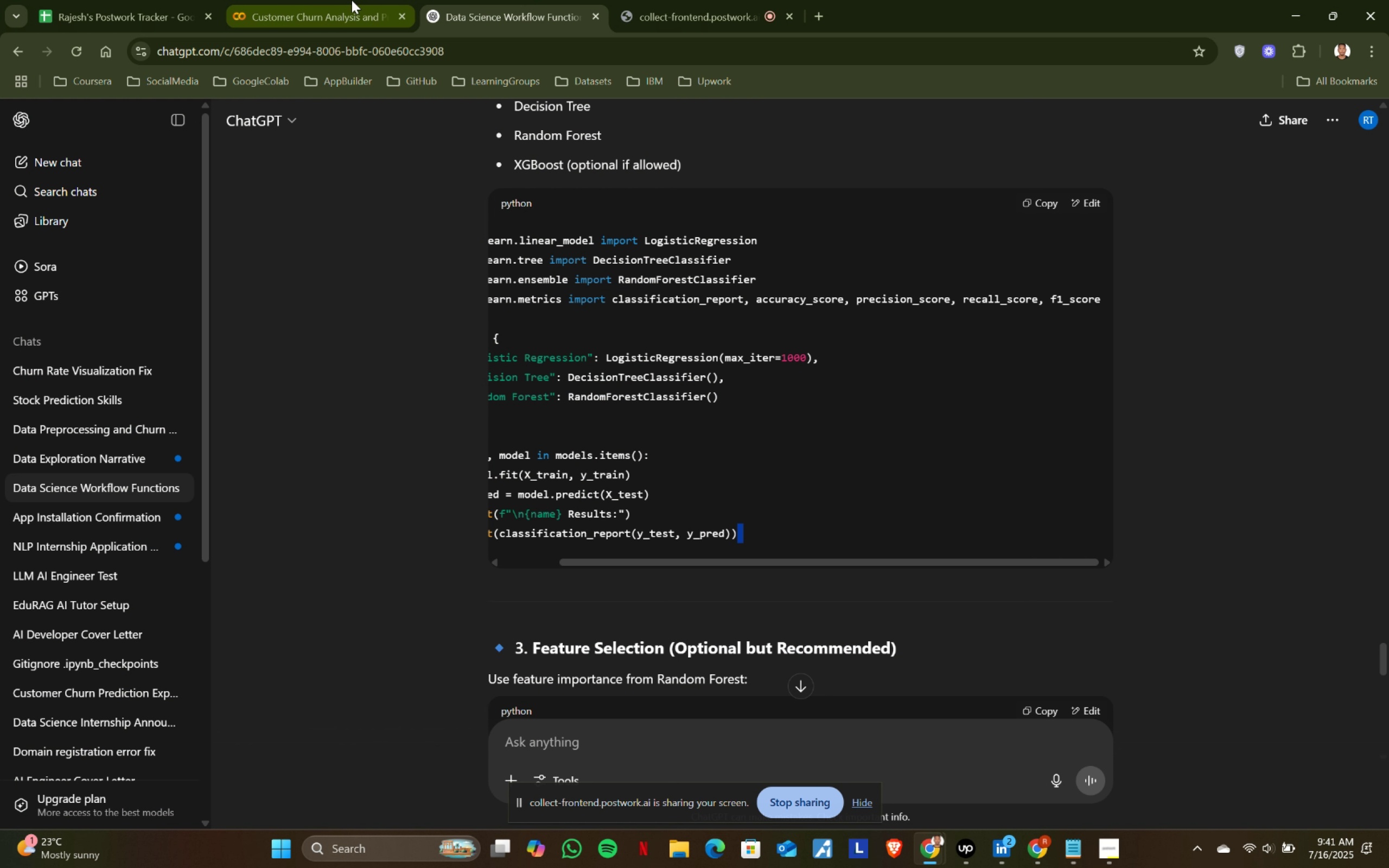 
left_click([352, 0])
 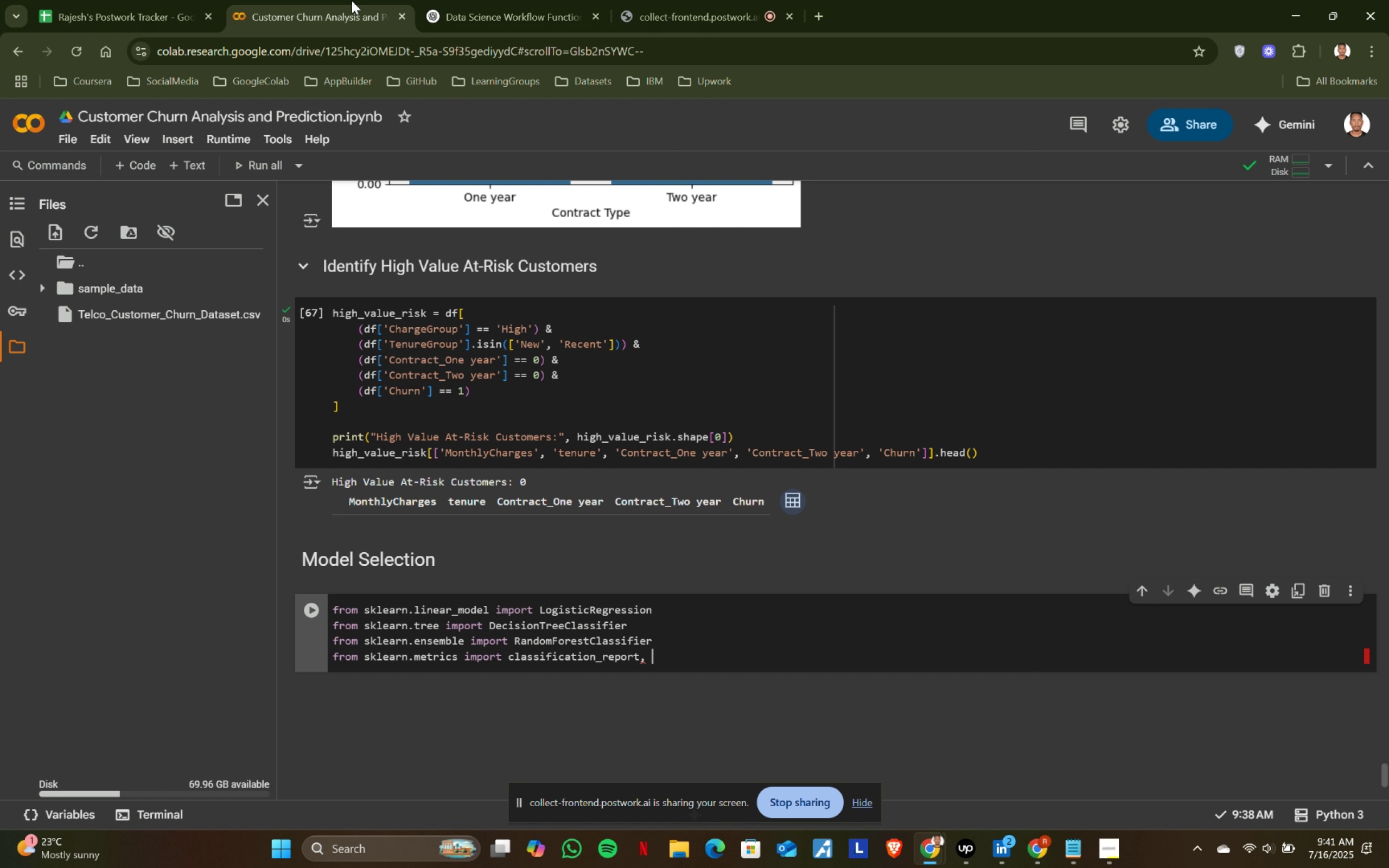 
type(accuracy )
key(Backspace)
type(_scor)
 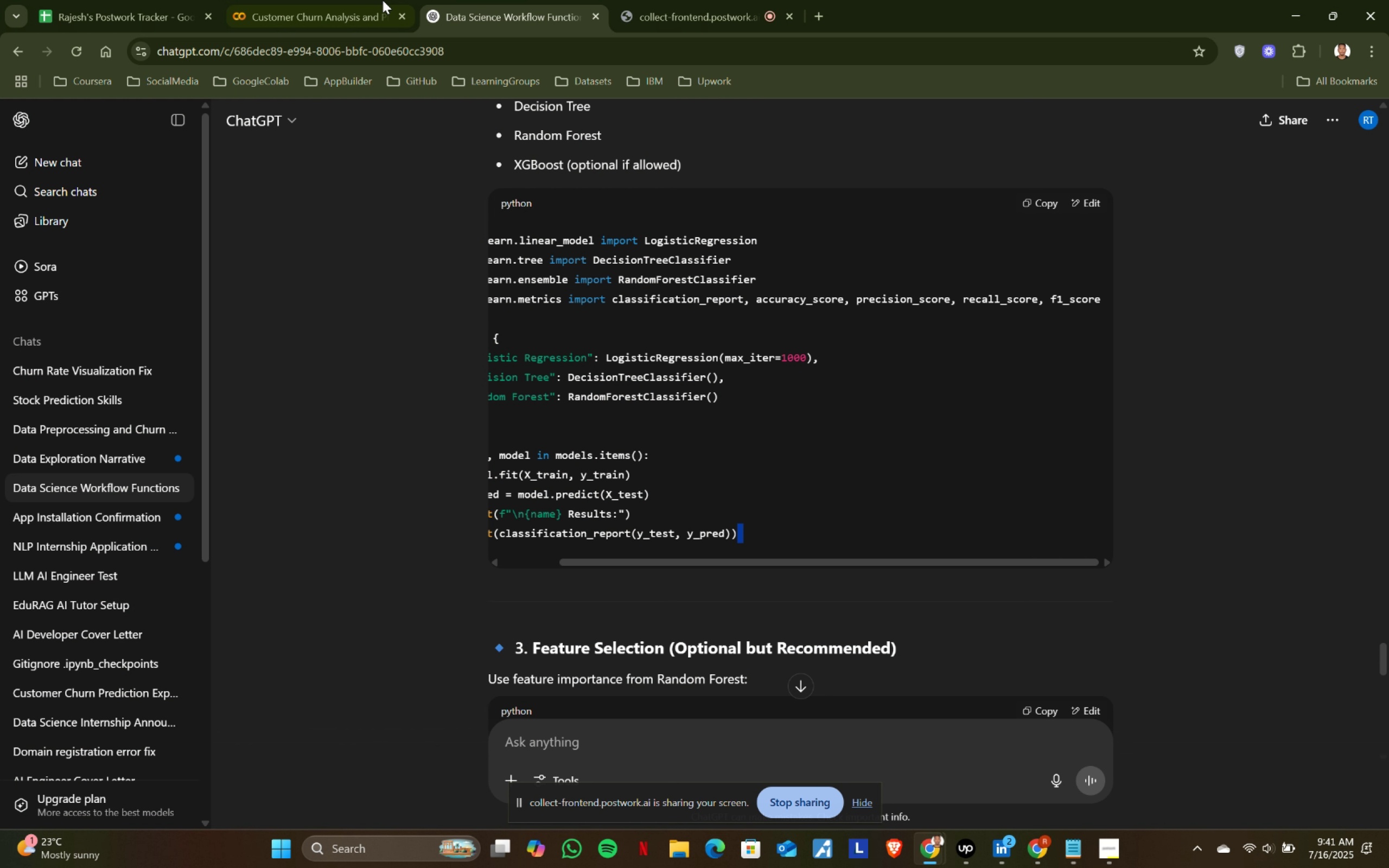 
key(Enter)
 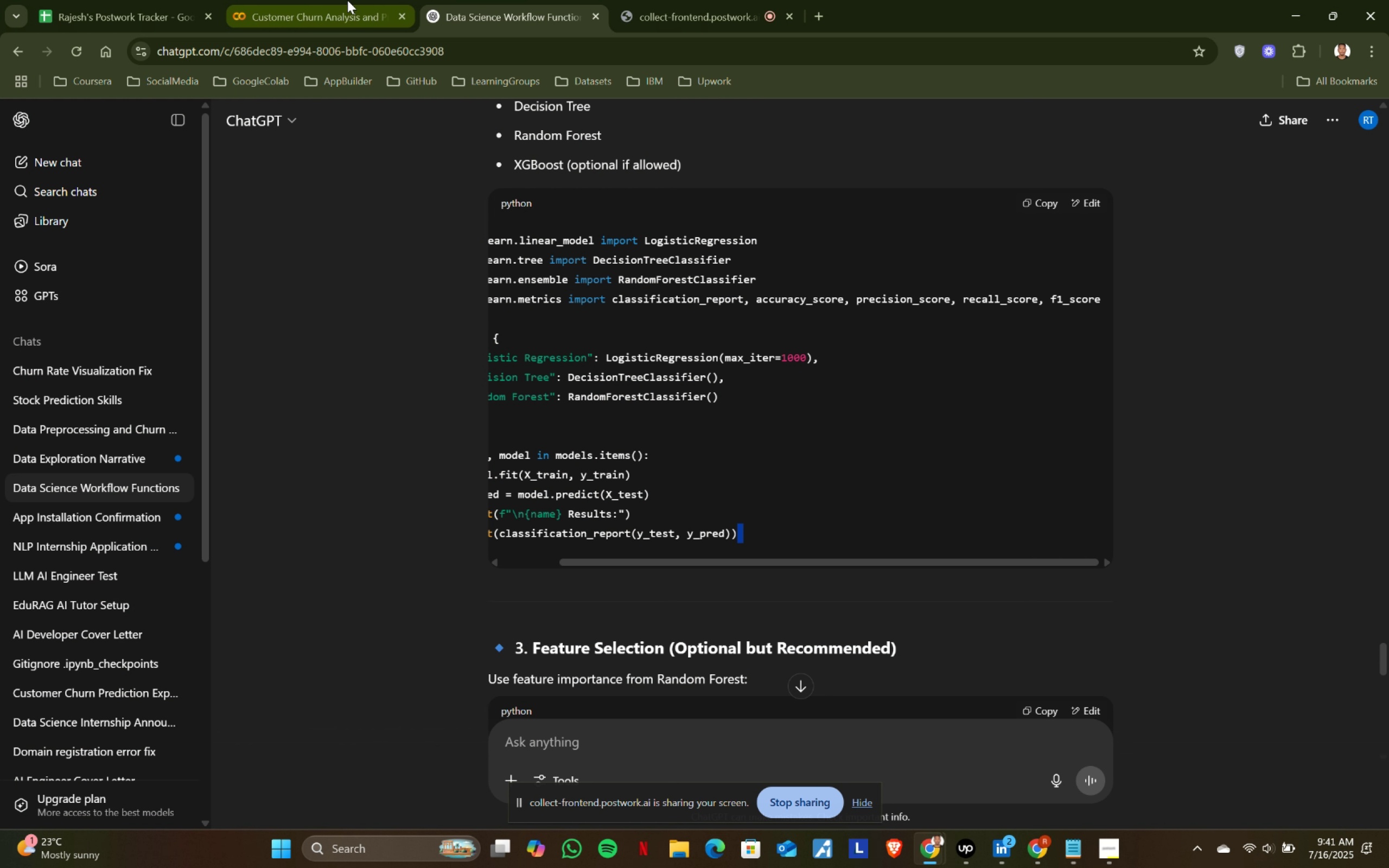 
key(Comma)
 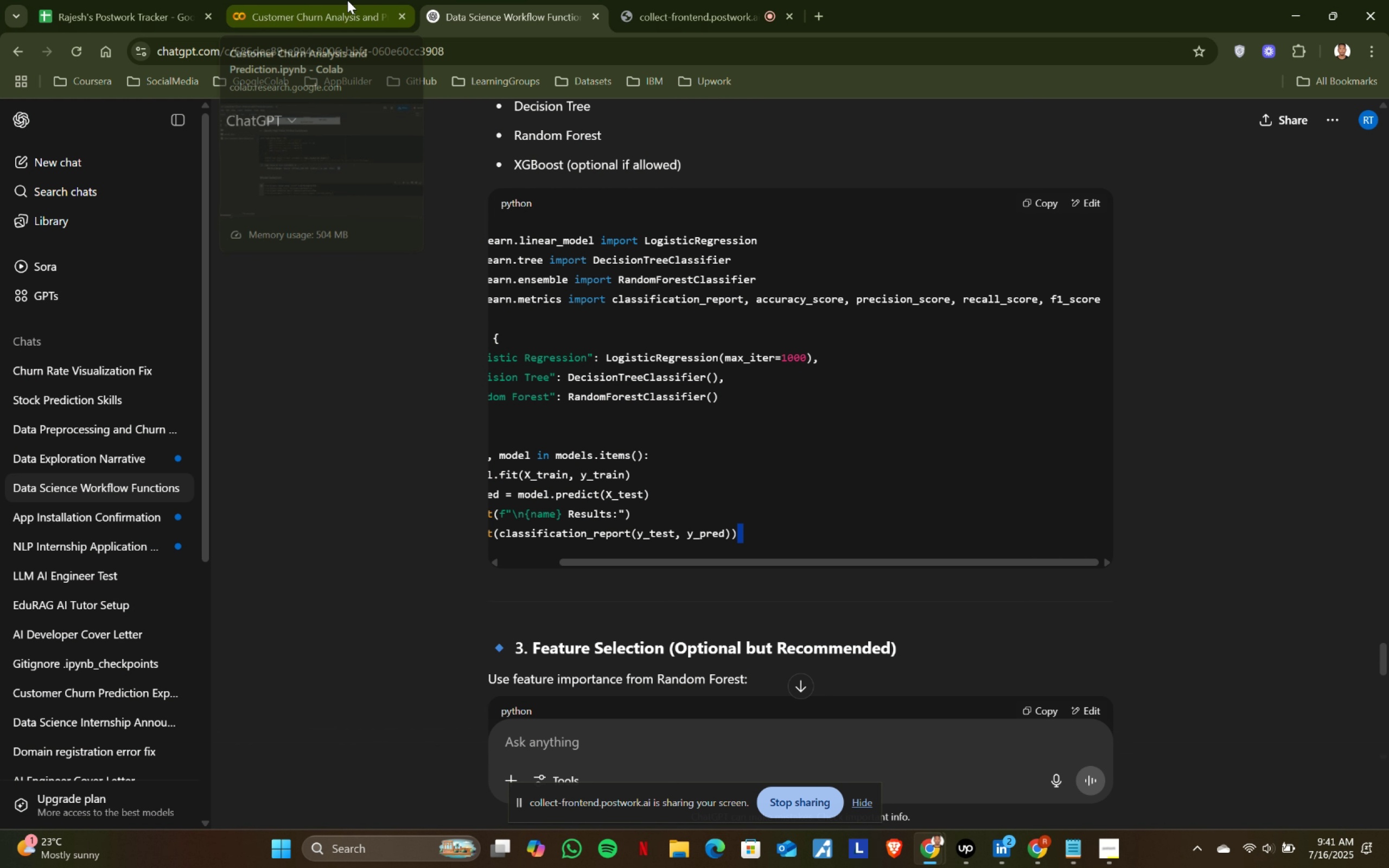 
key(Space)
 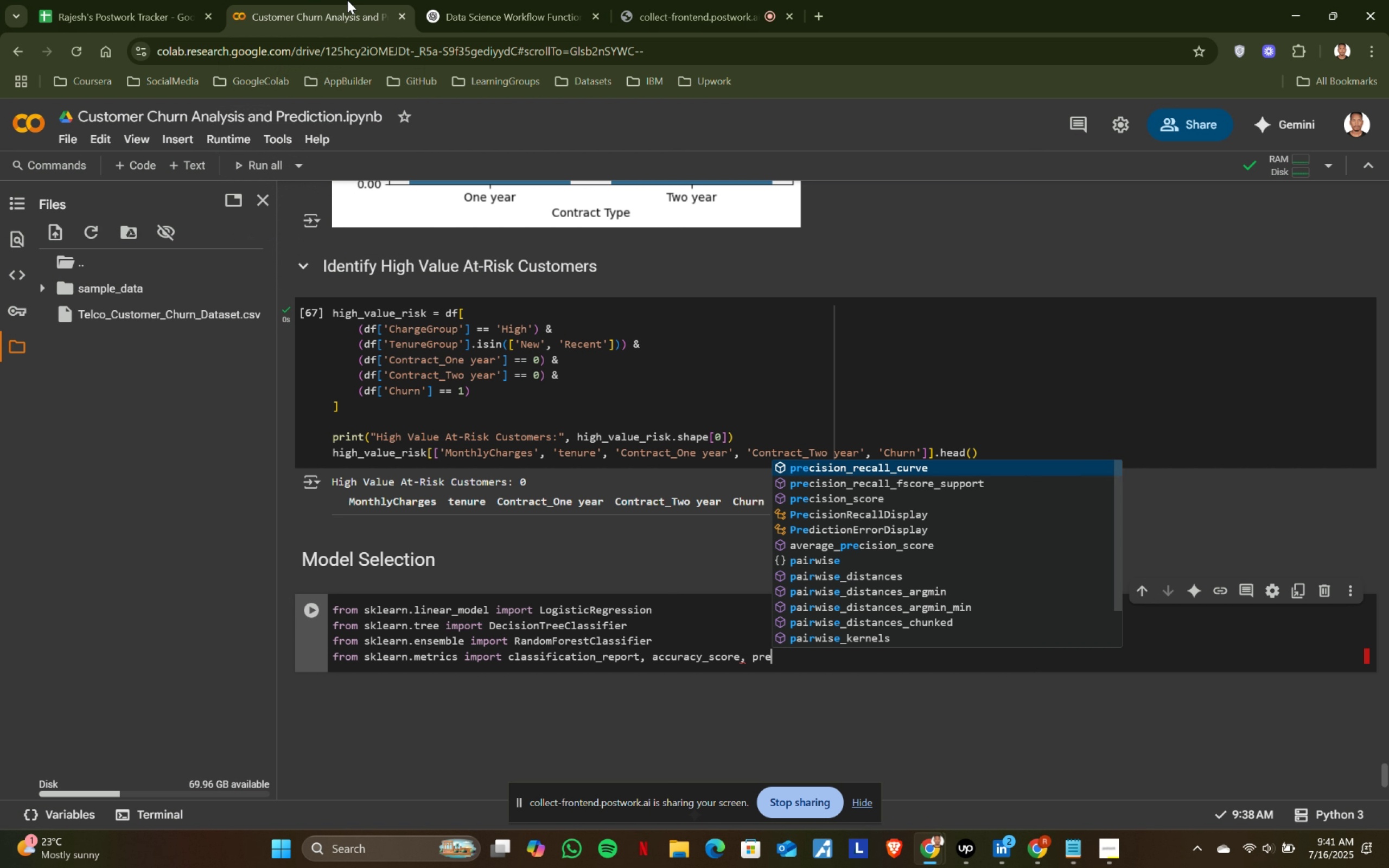 
left_click([502, 0])
 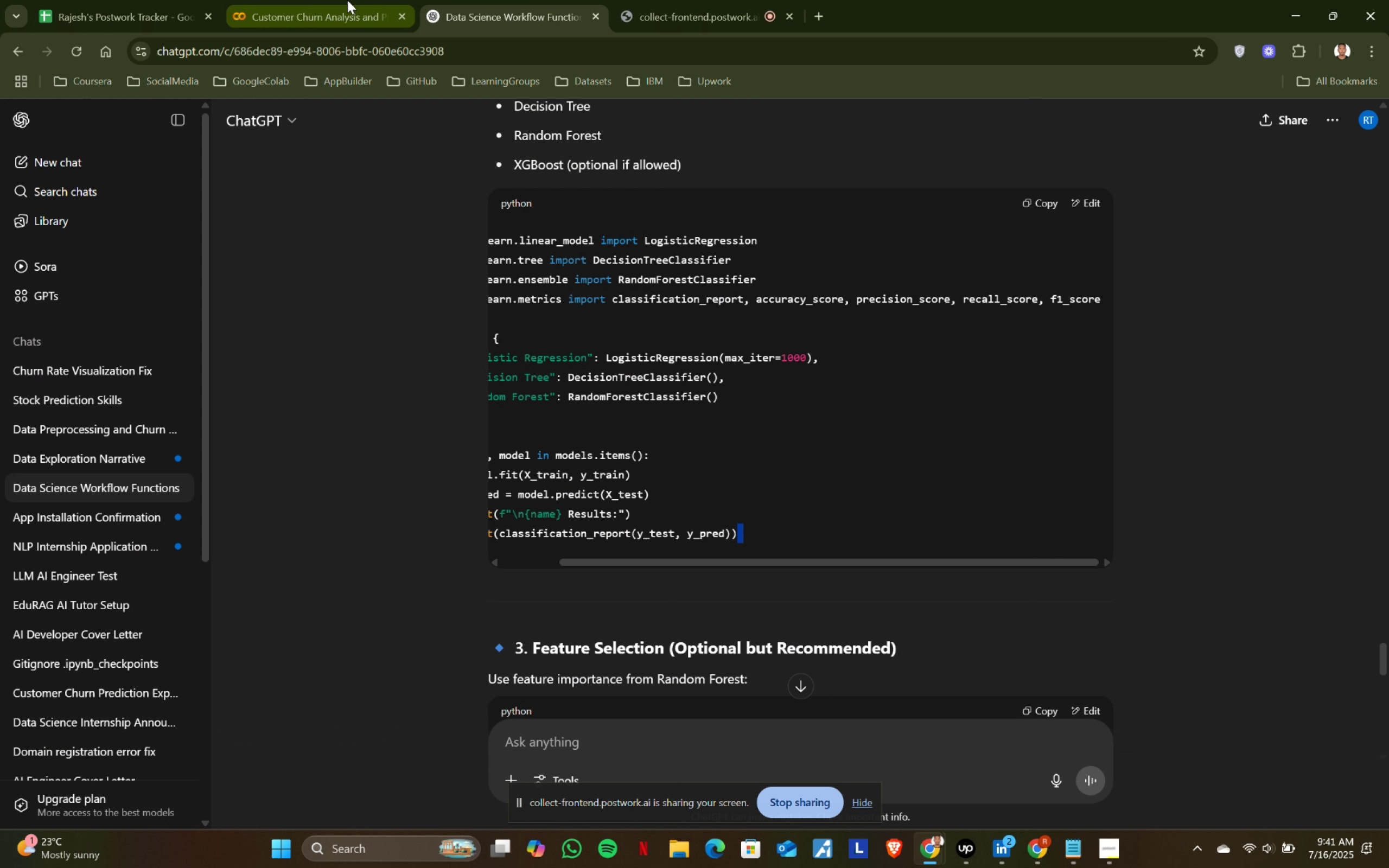 
left_click([347, 0])
 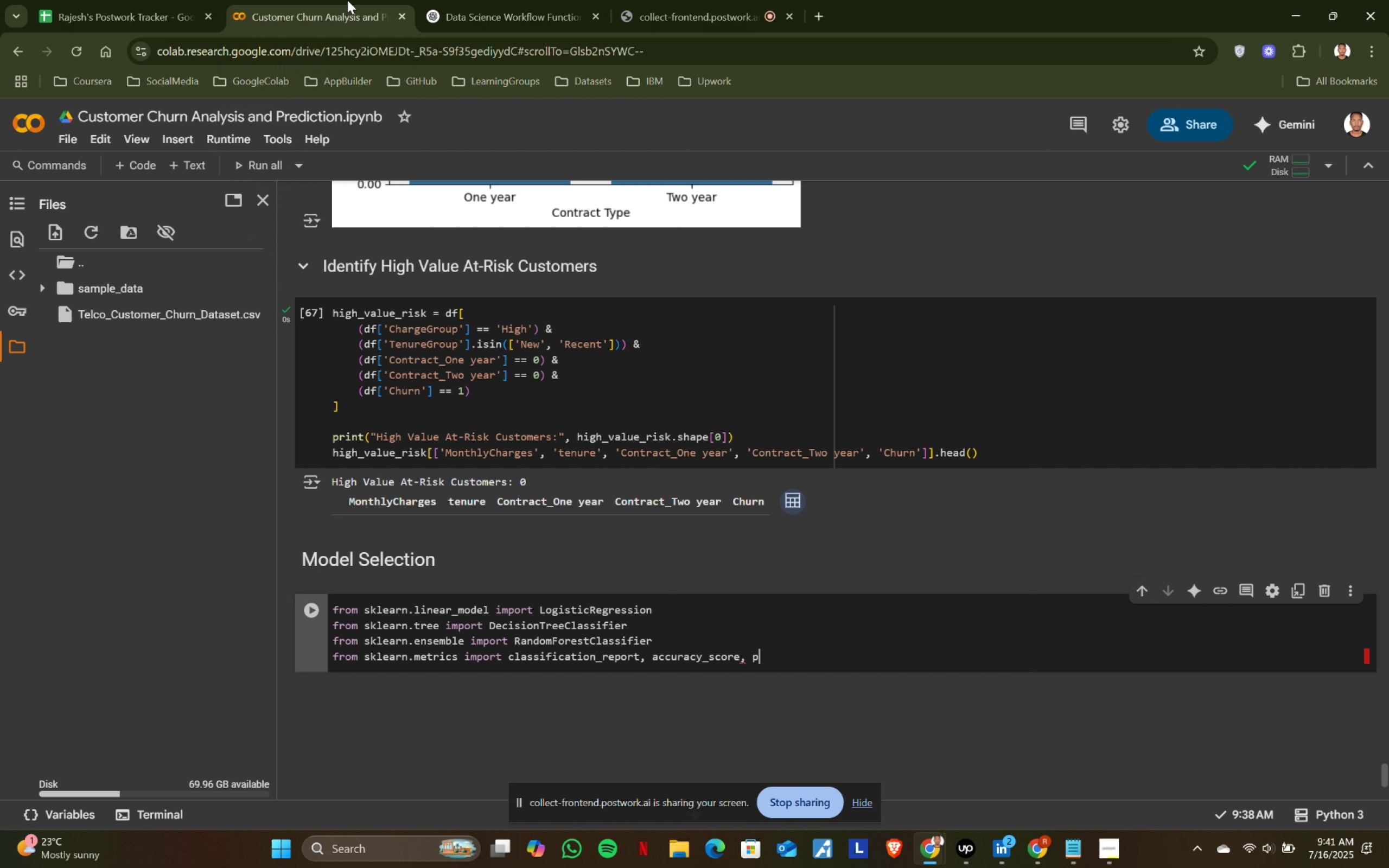 
type(prei)
key(Backspace)
type(cs)
 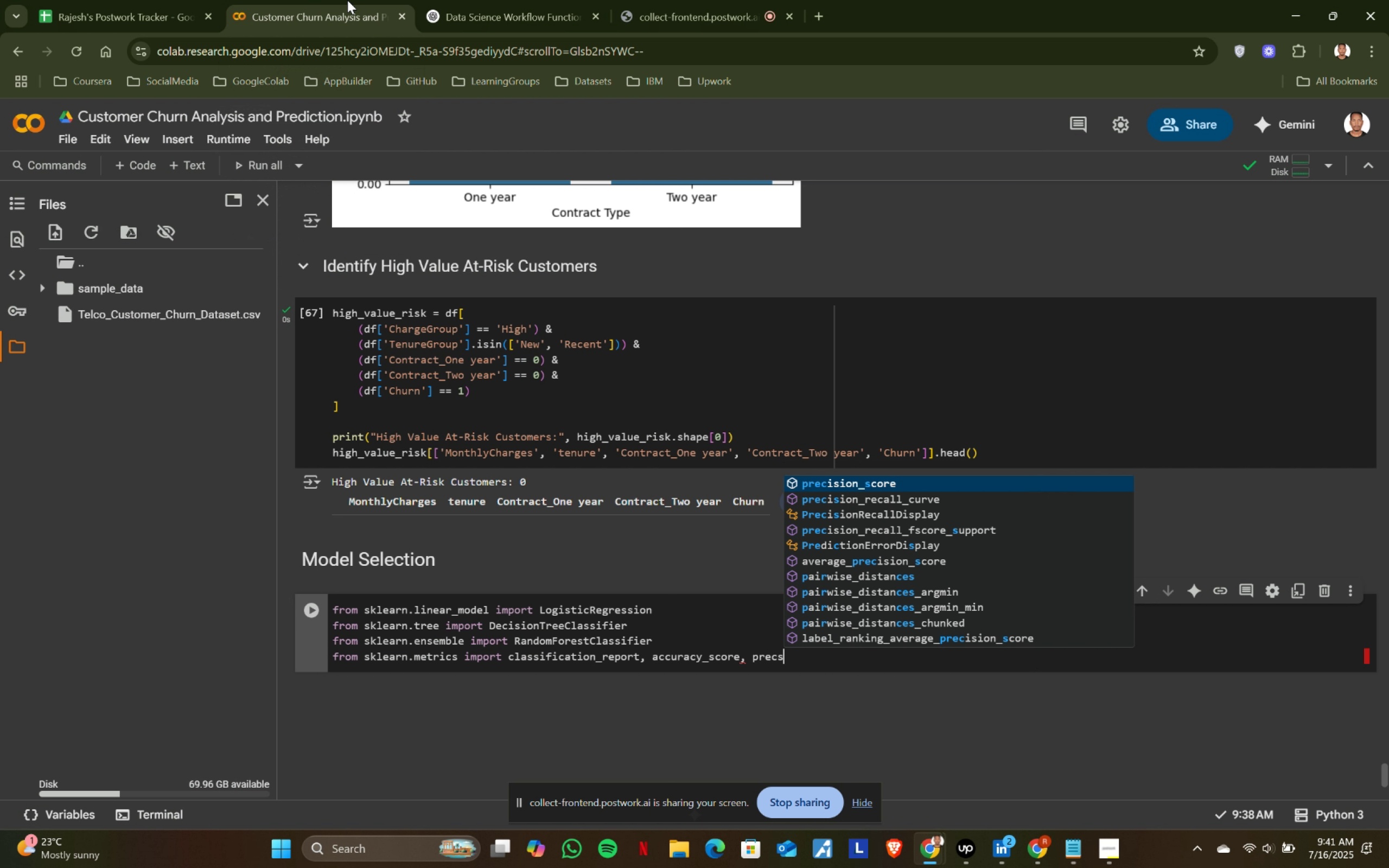 
key(Enter)
 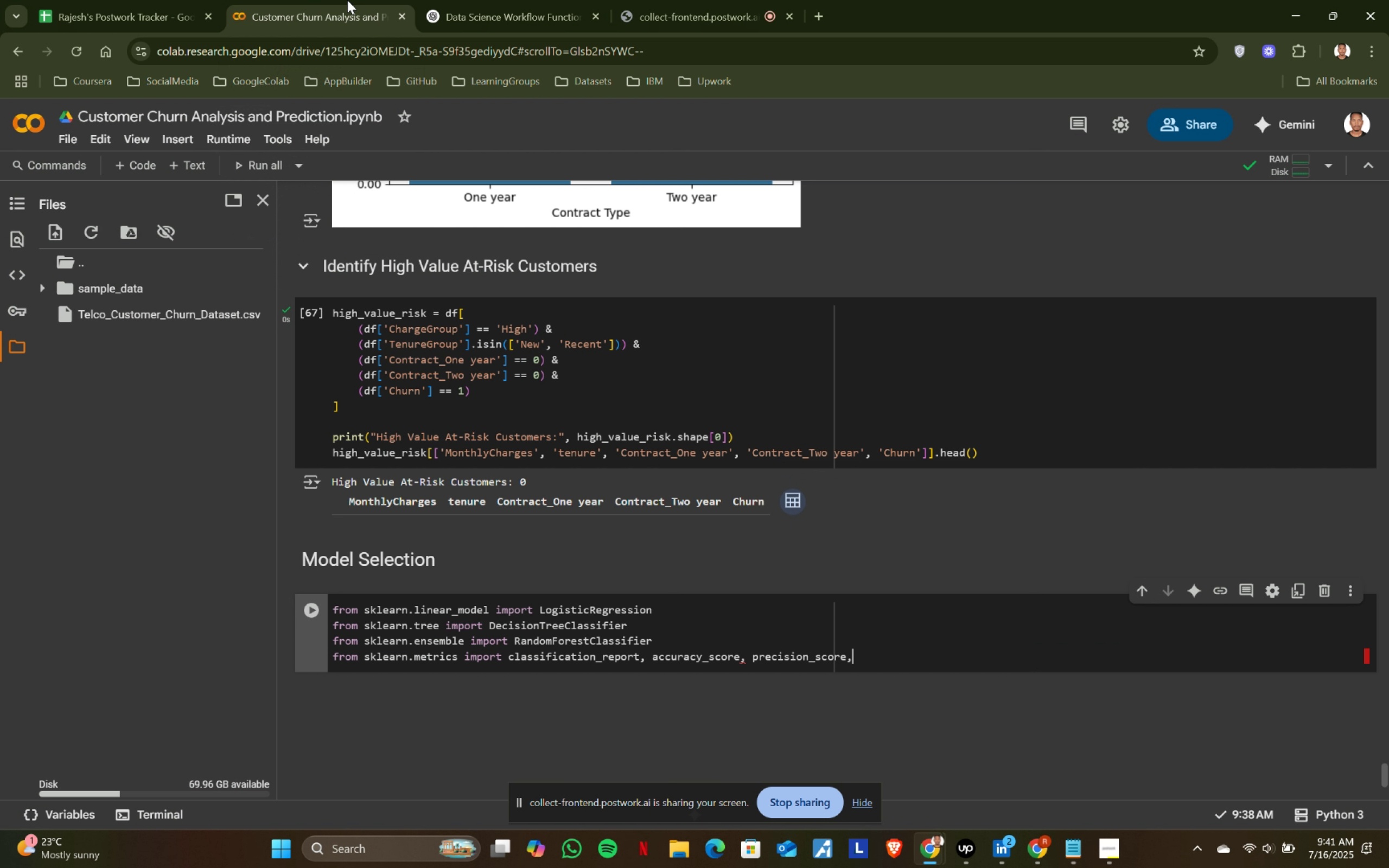 
key(Comma)
 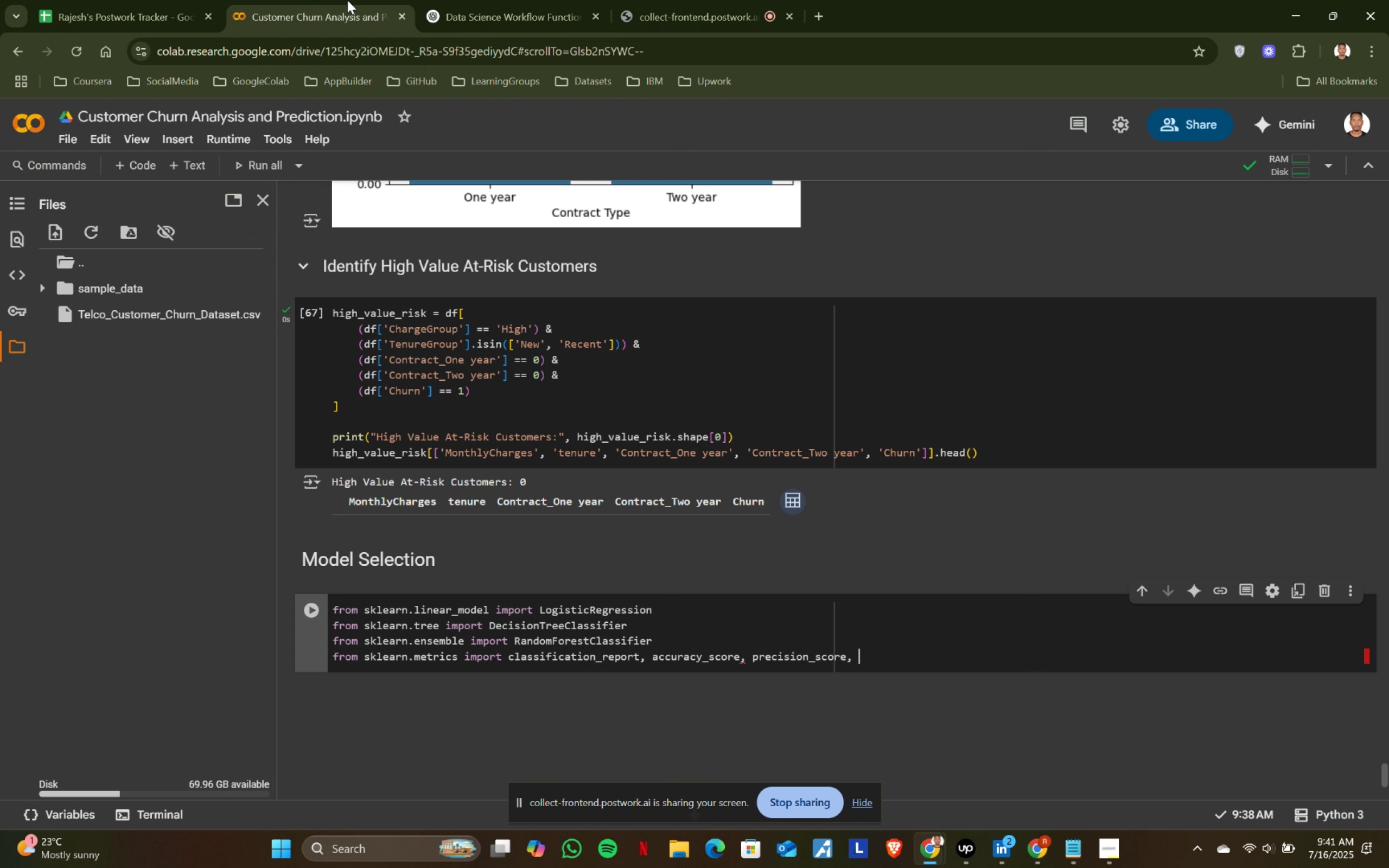 
key(Space)
 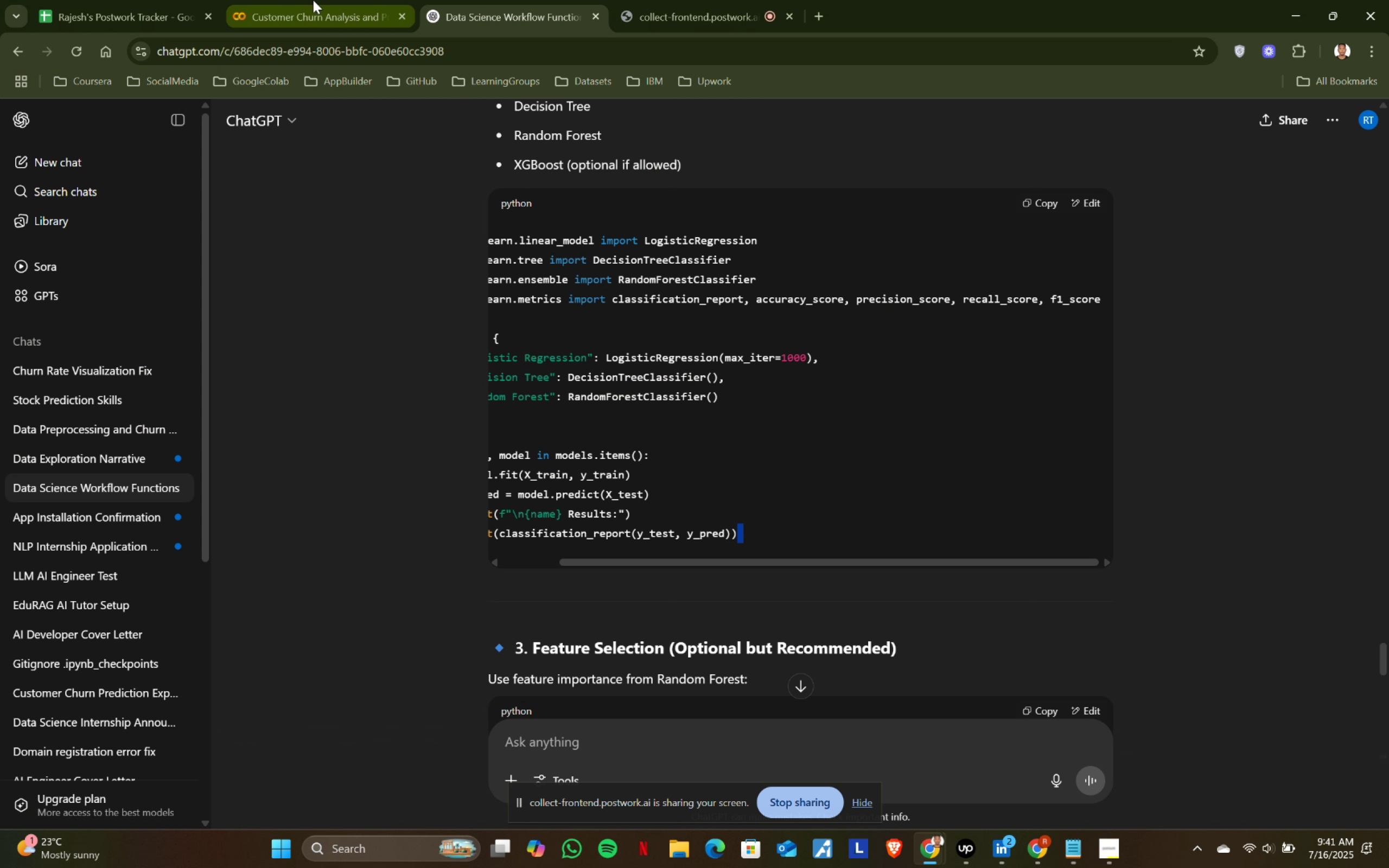 
left_click([464, 0])
 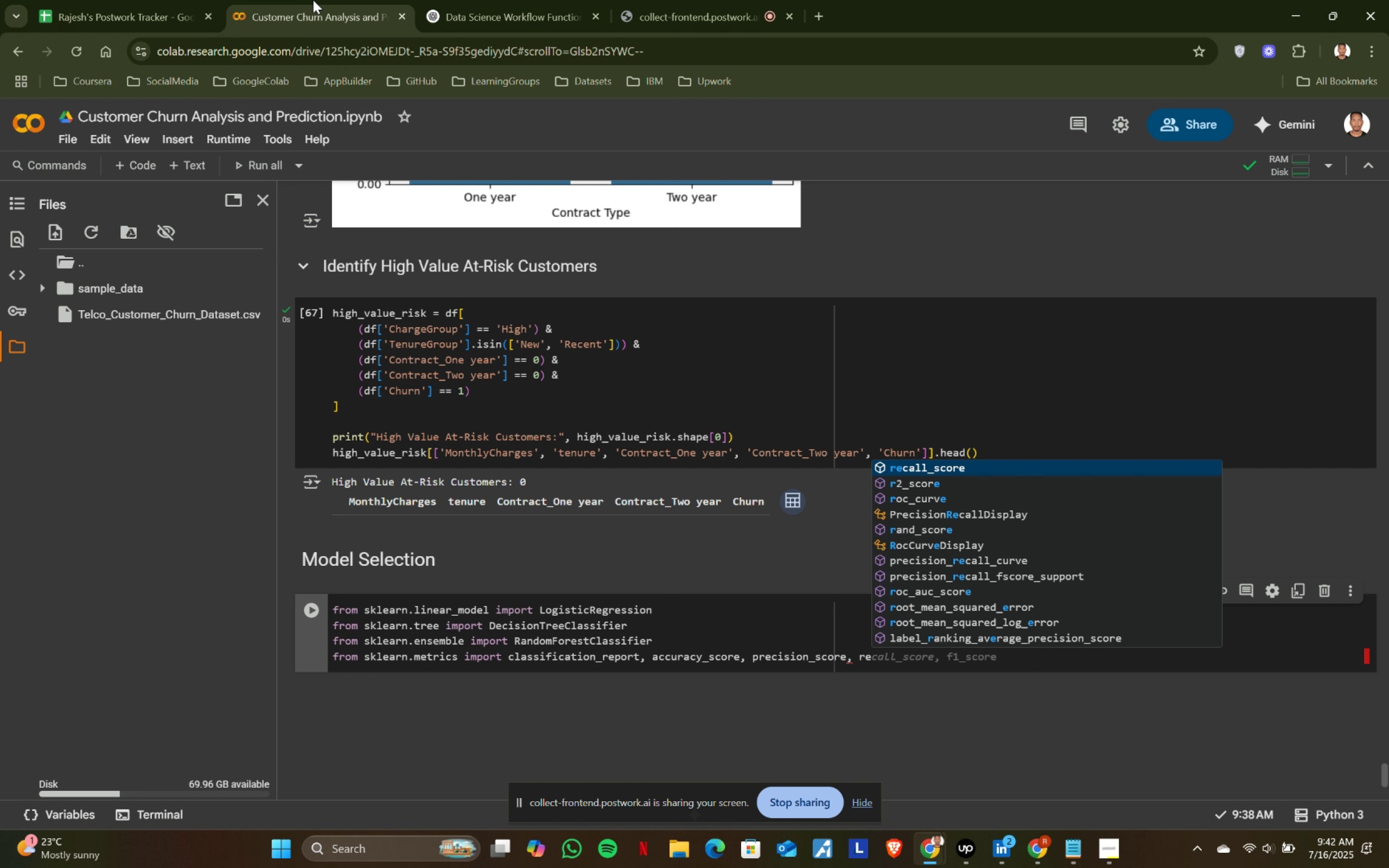 
left_click([313, 0])
 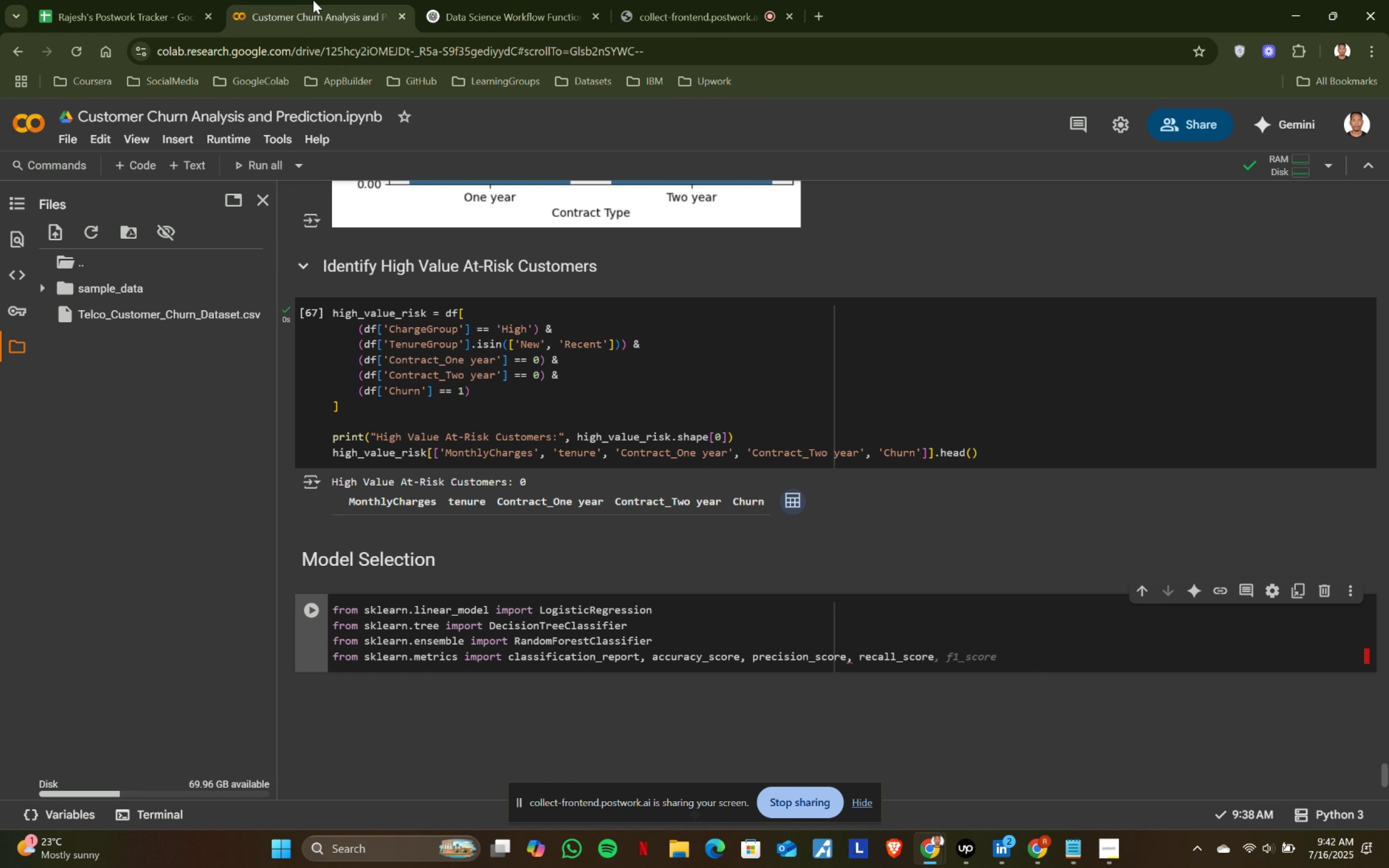 
type(re)
key(Tab)
type(, f1)
 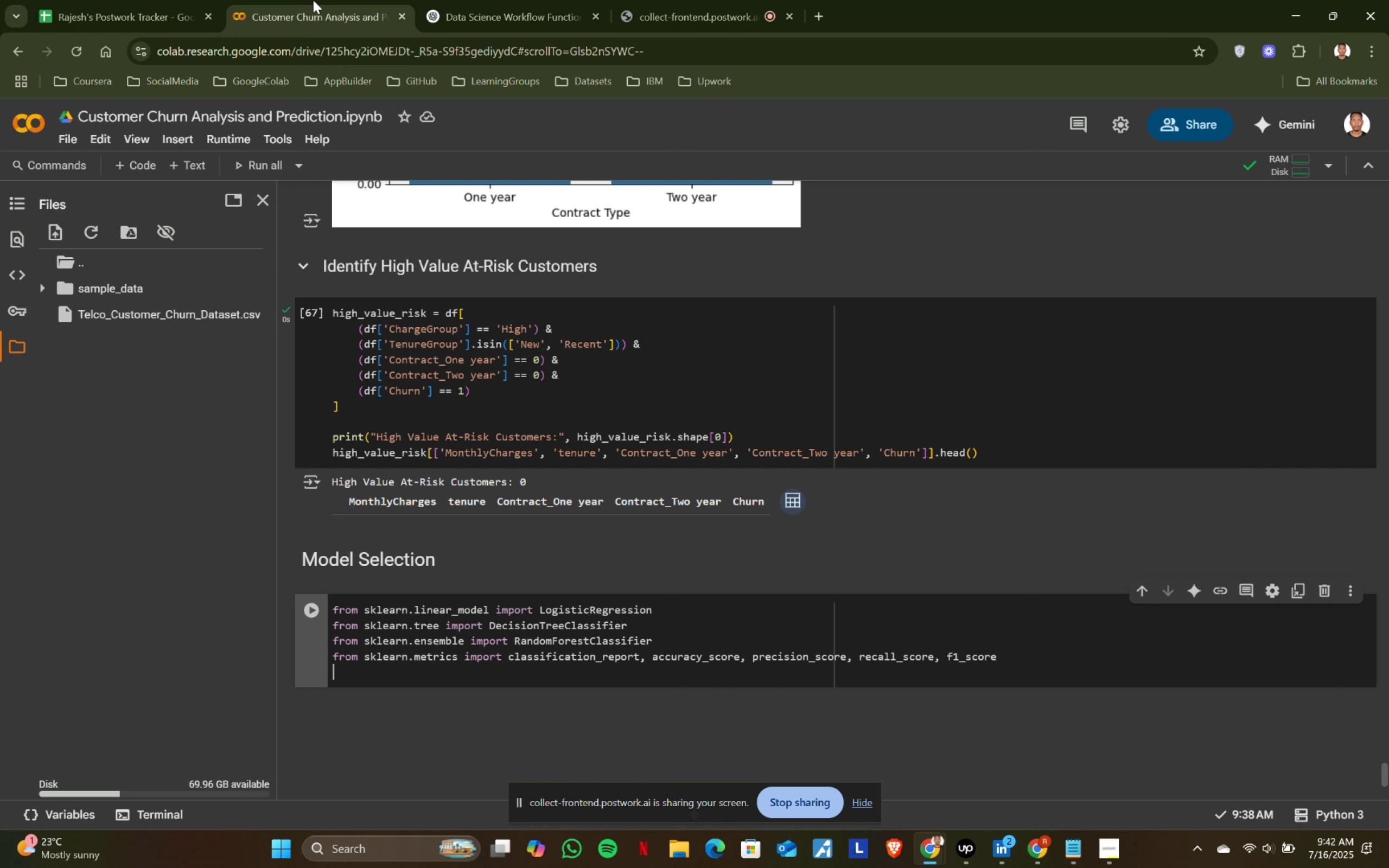 
key(Enter)
 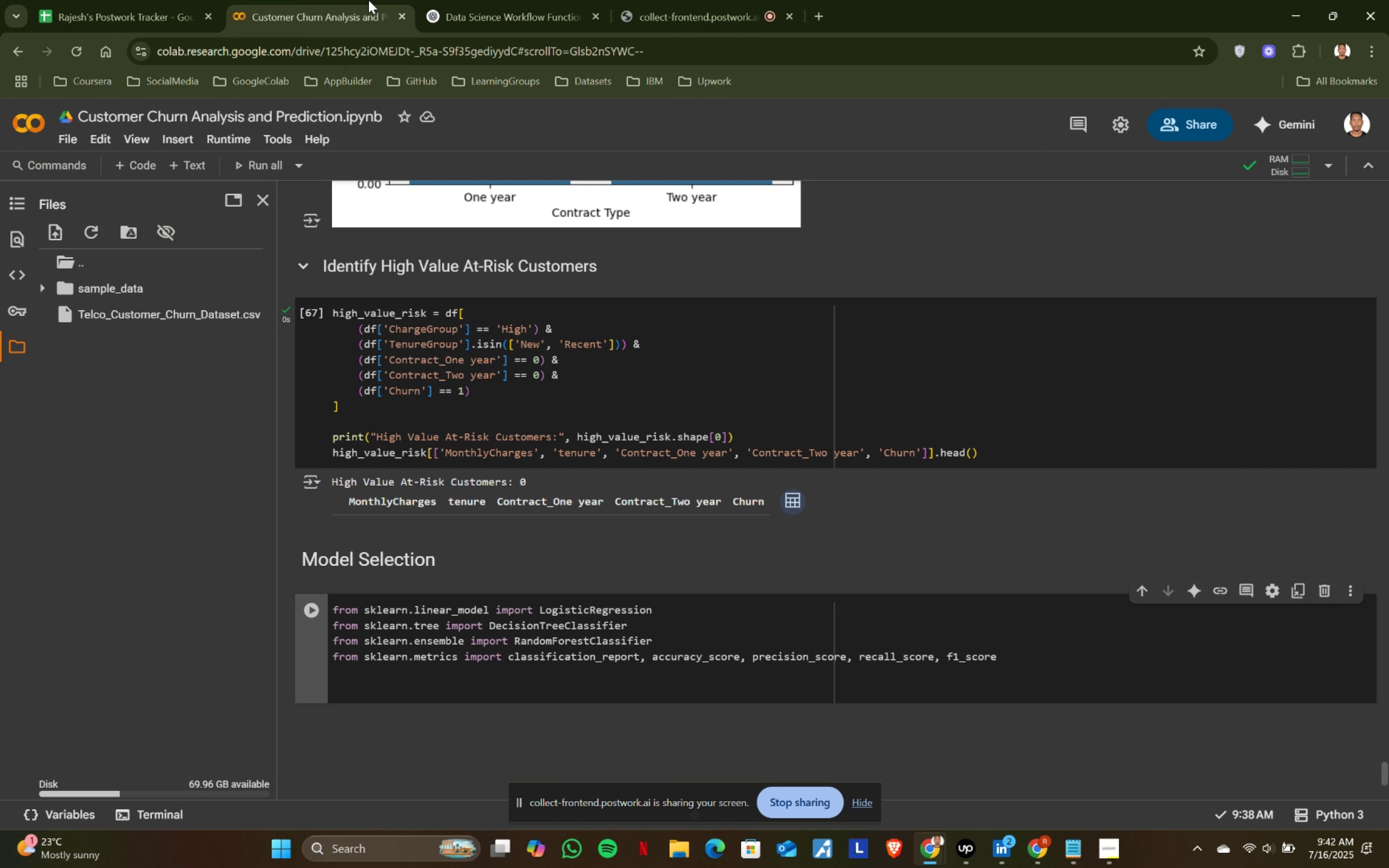 
key(ArrowLeft)
 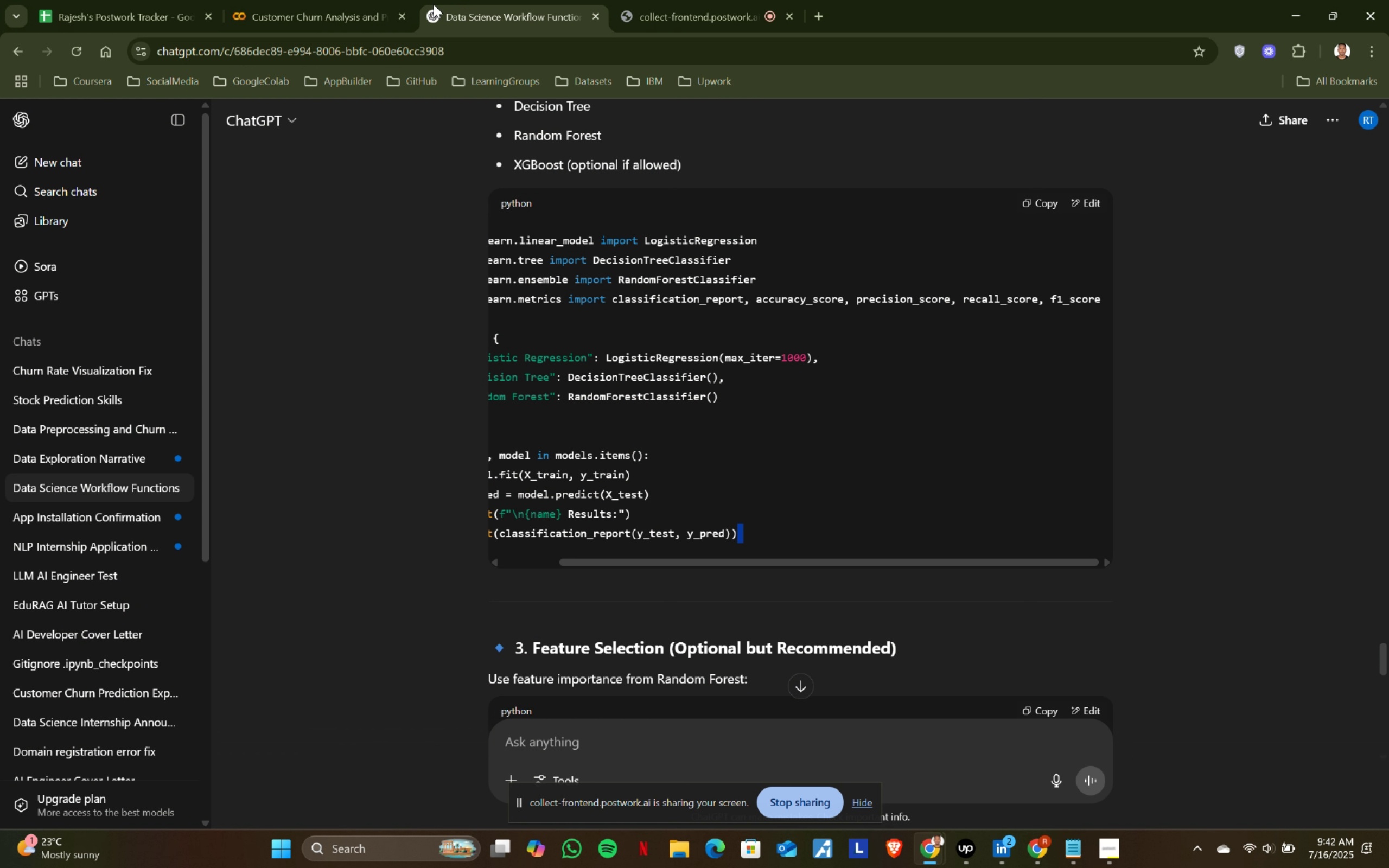 
key(Enter)
 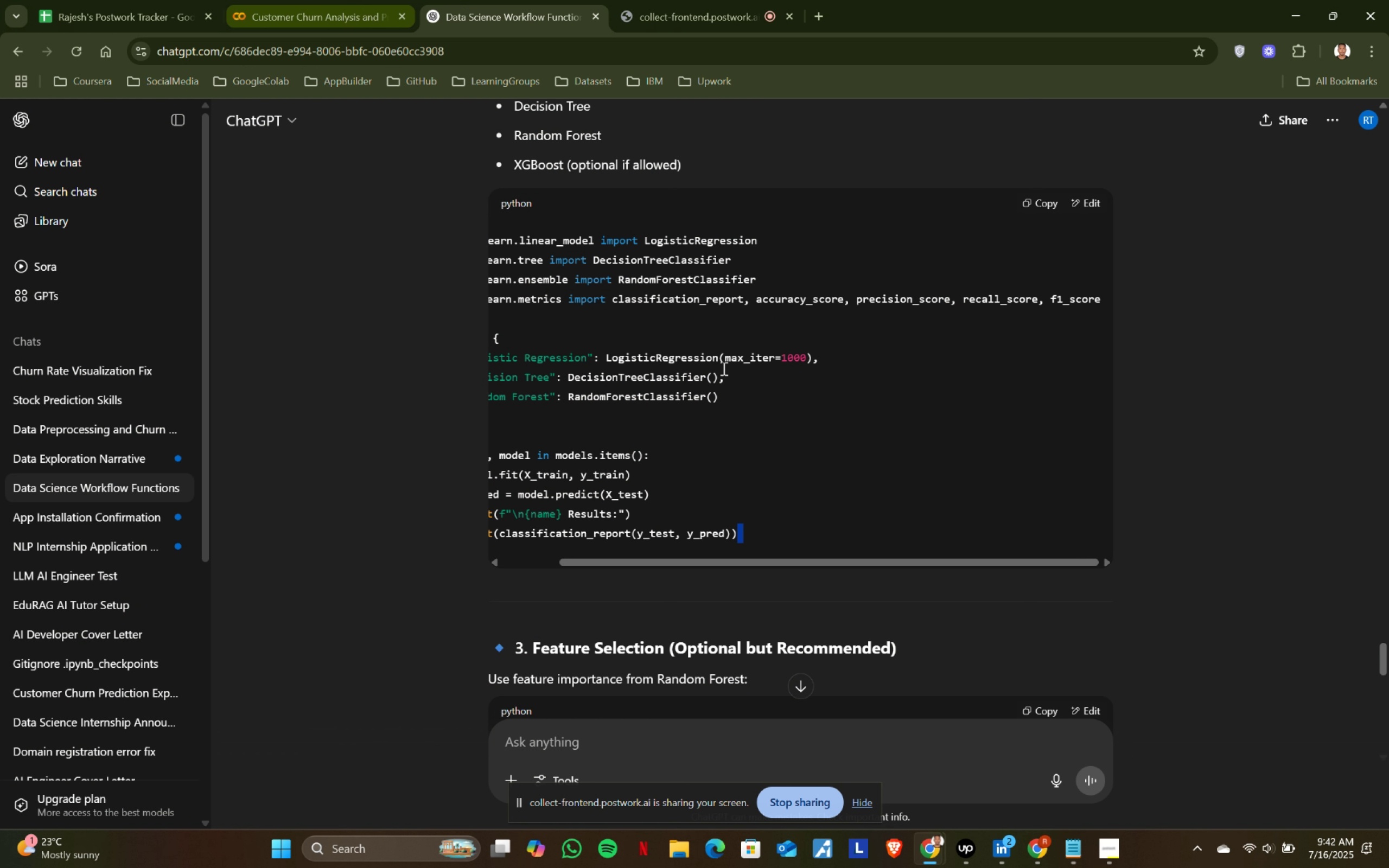 
key(Backspace)
 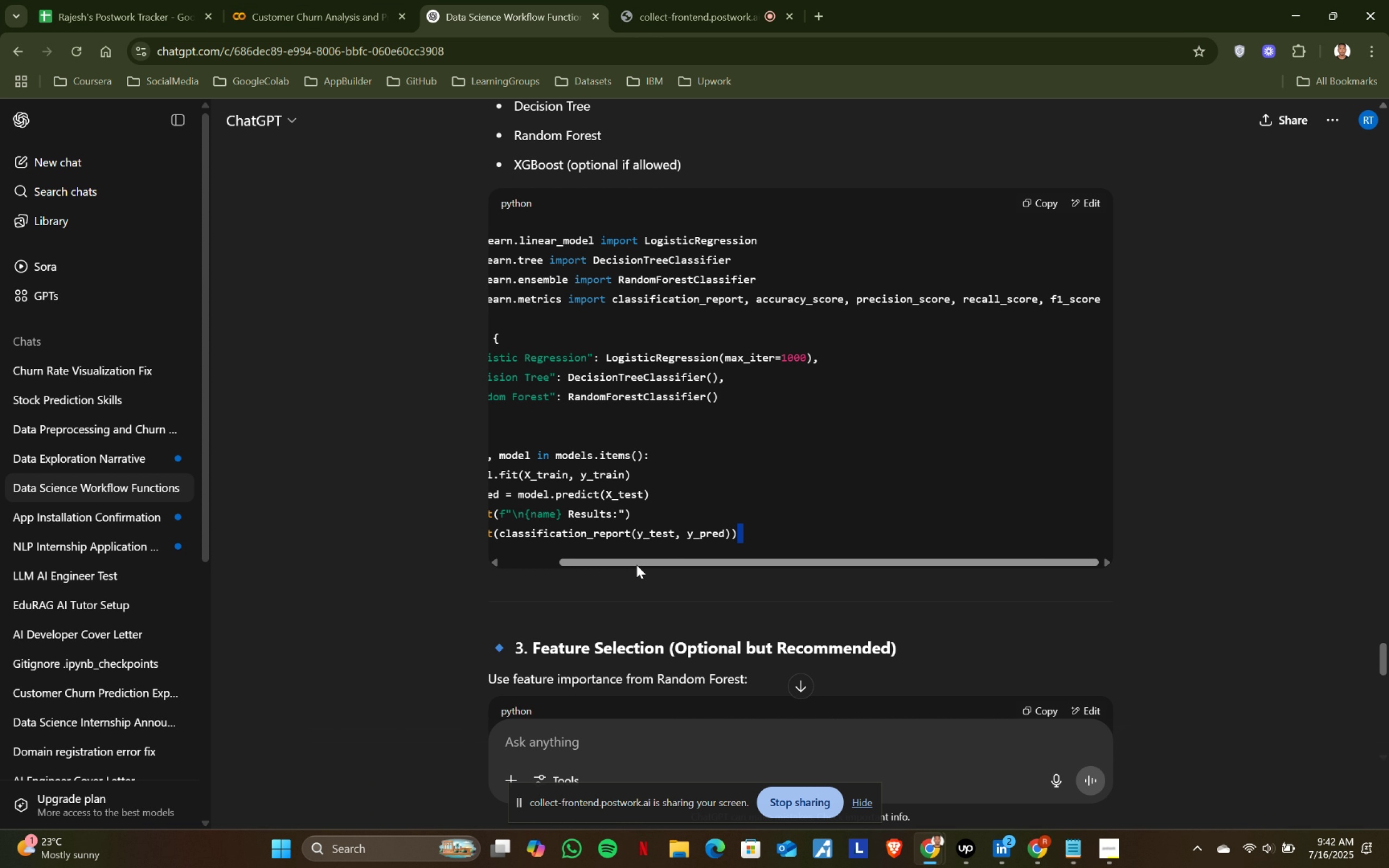 
key(ArrowRight)
 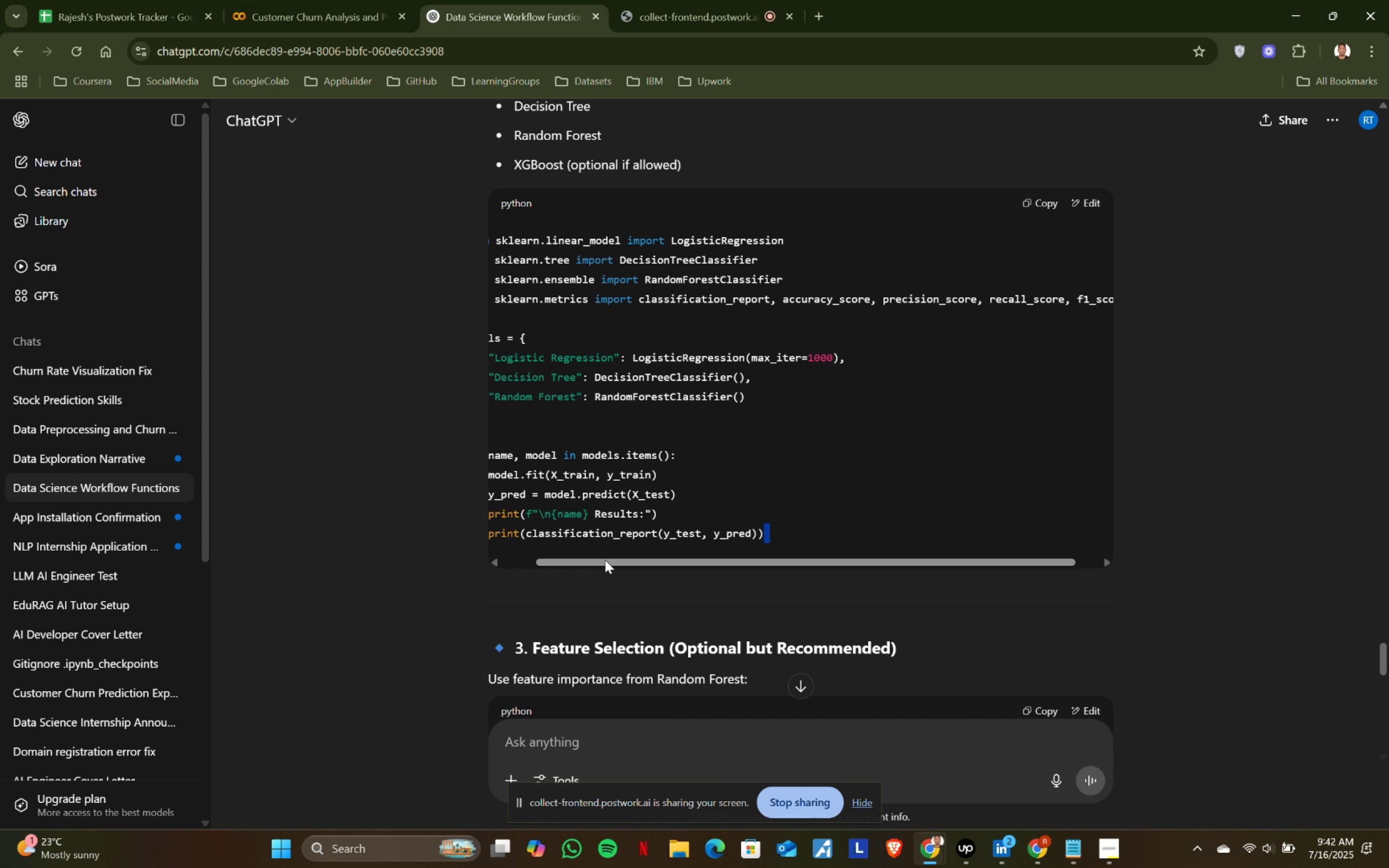 
key(Enter)
 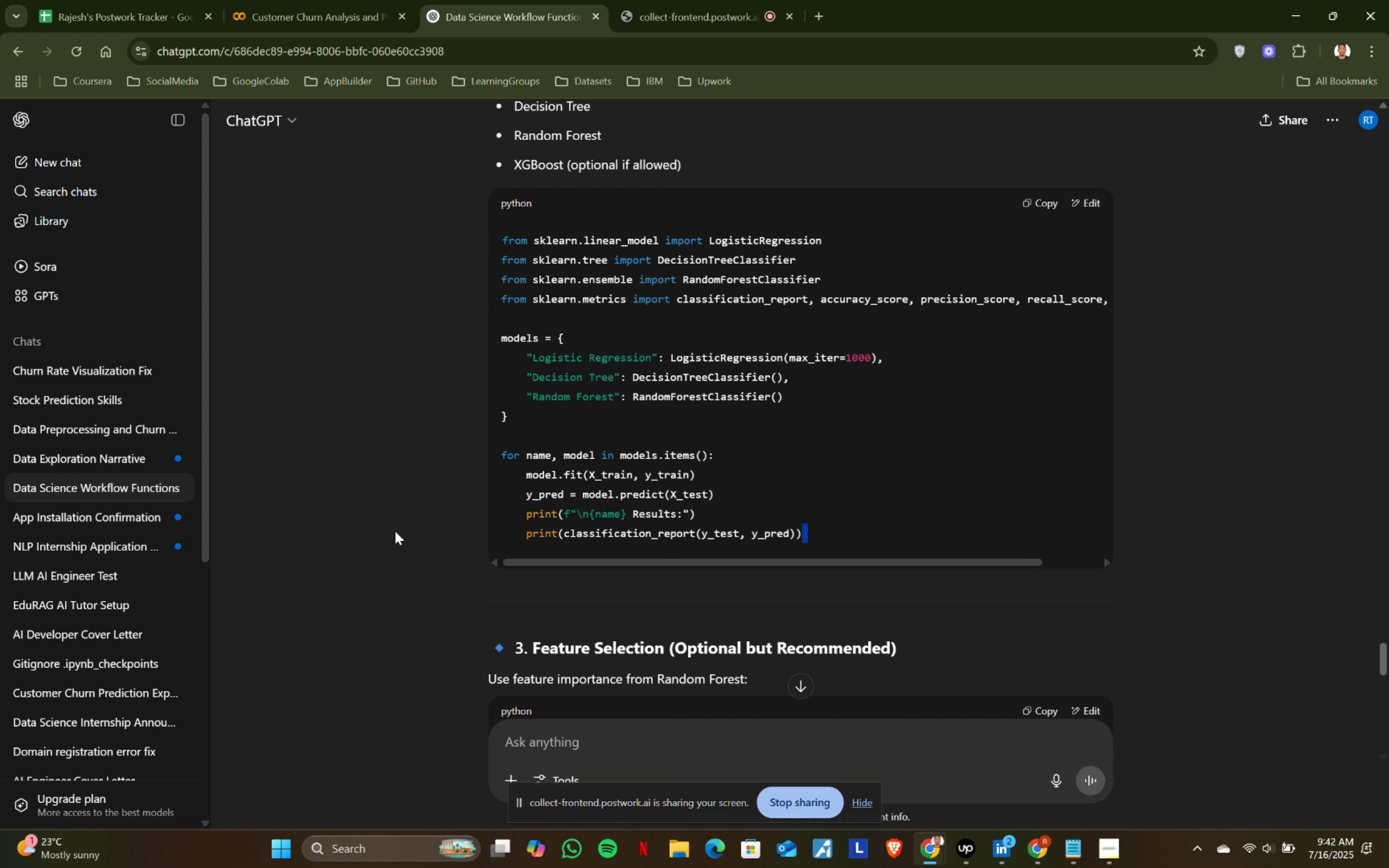 
key(Enter)
 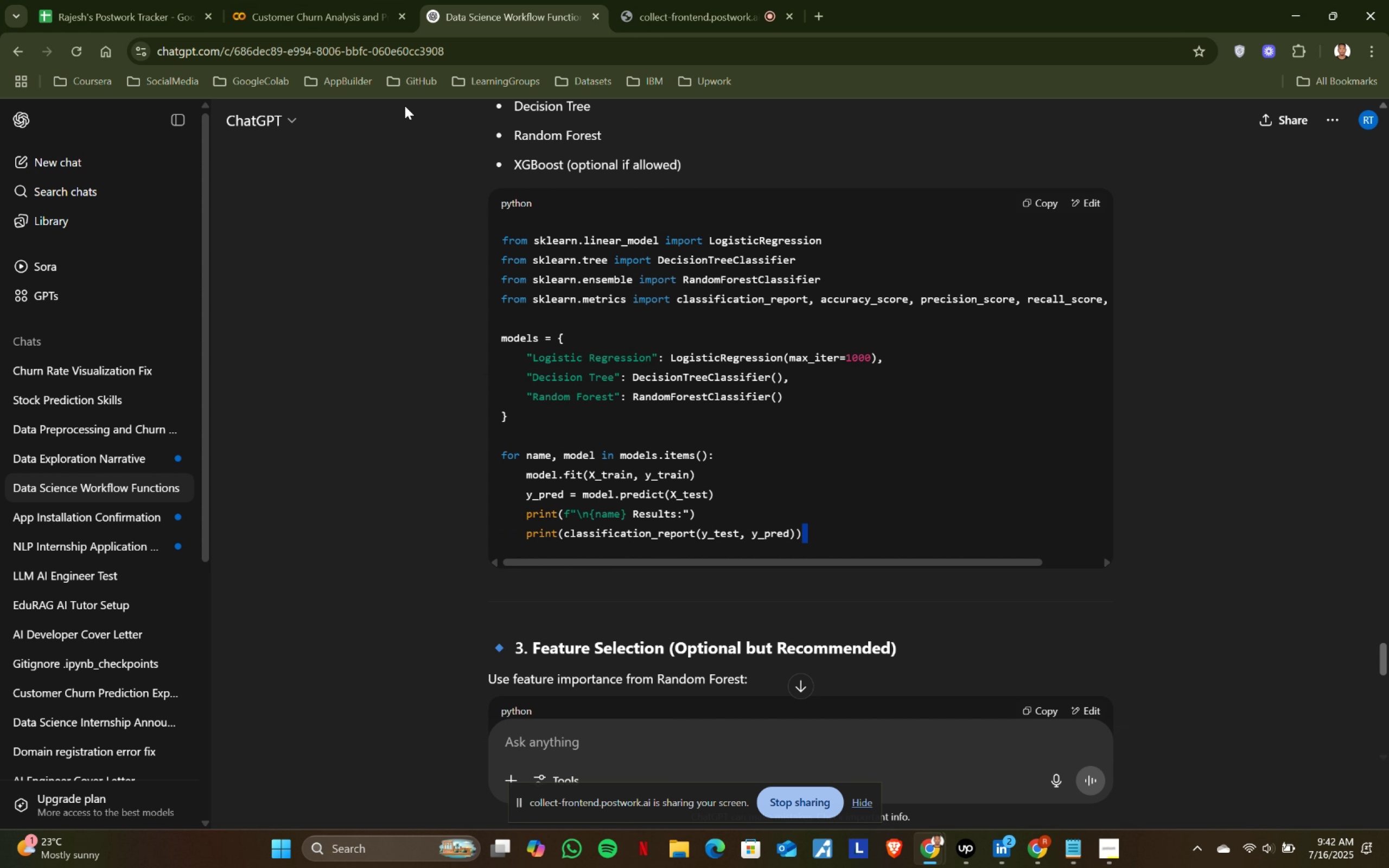 
left_click([458, 0])
 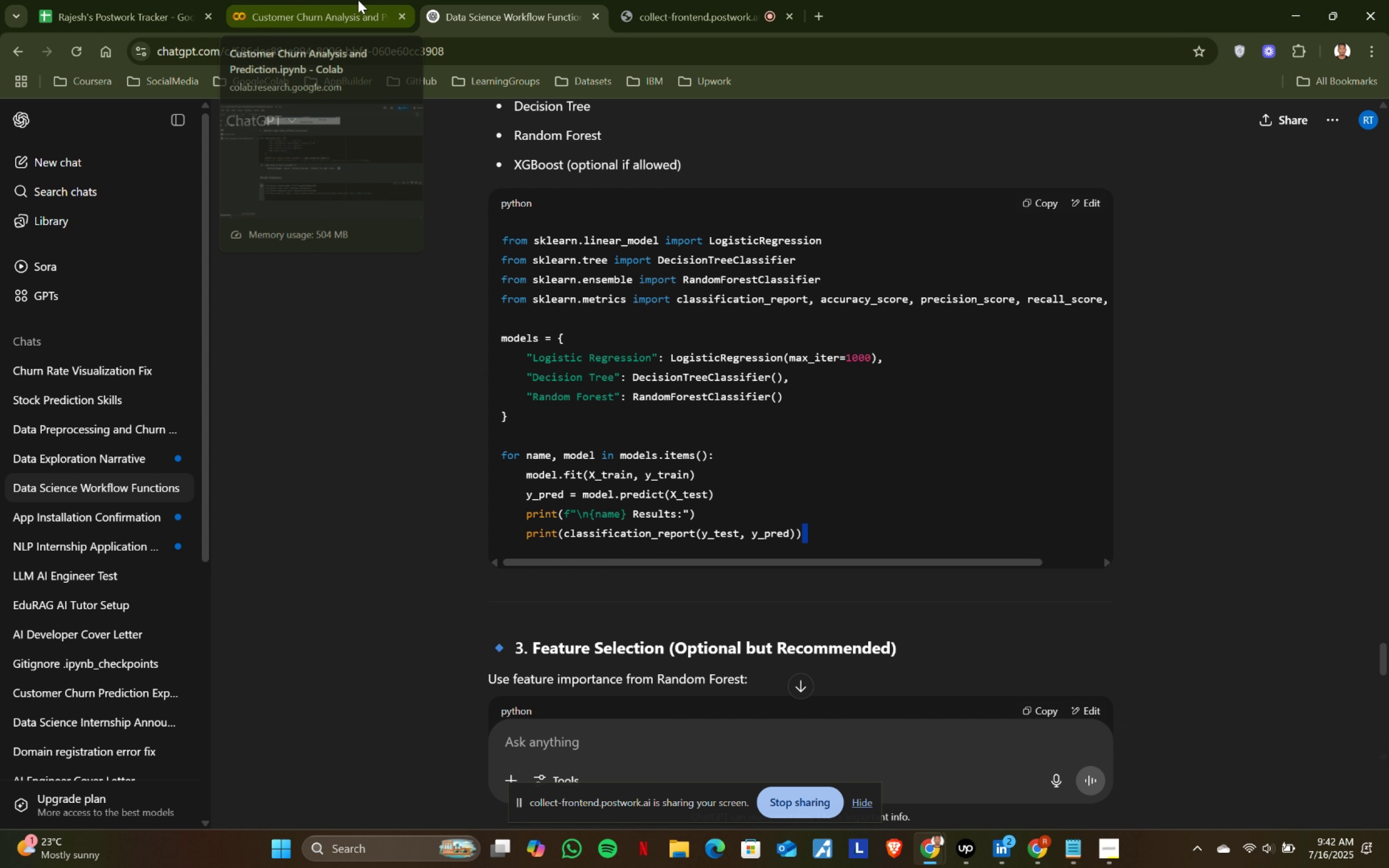 
left_click_drag(start_coordinate=[643, 560], to_coordinate=[395, 531])
 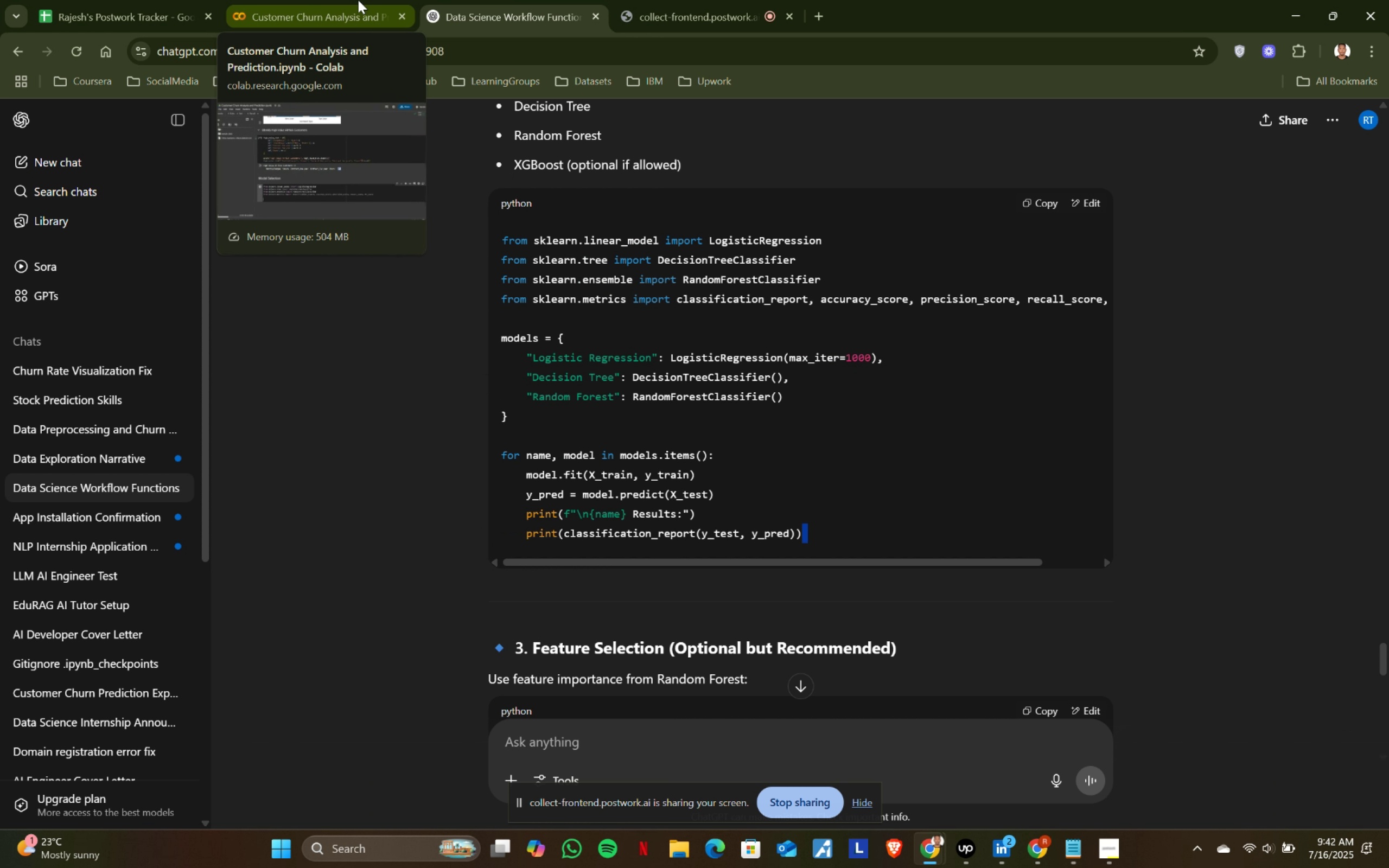 
wait(5.11)
 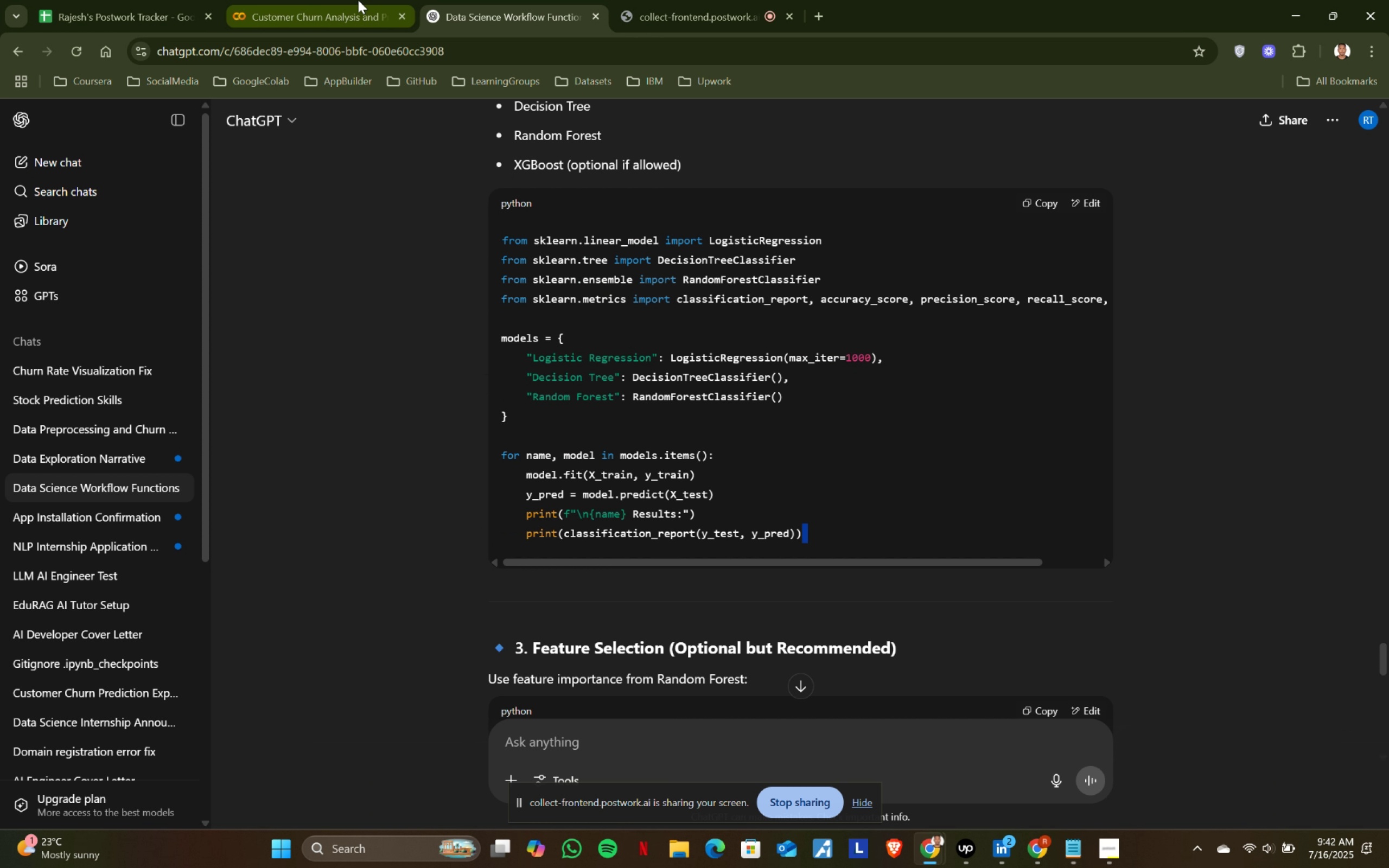 
left_click([358, 0])
 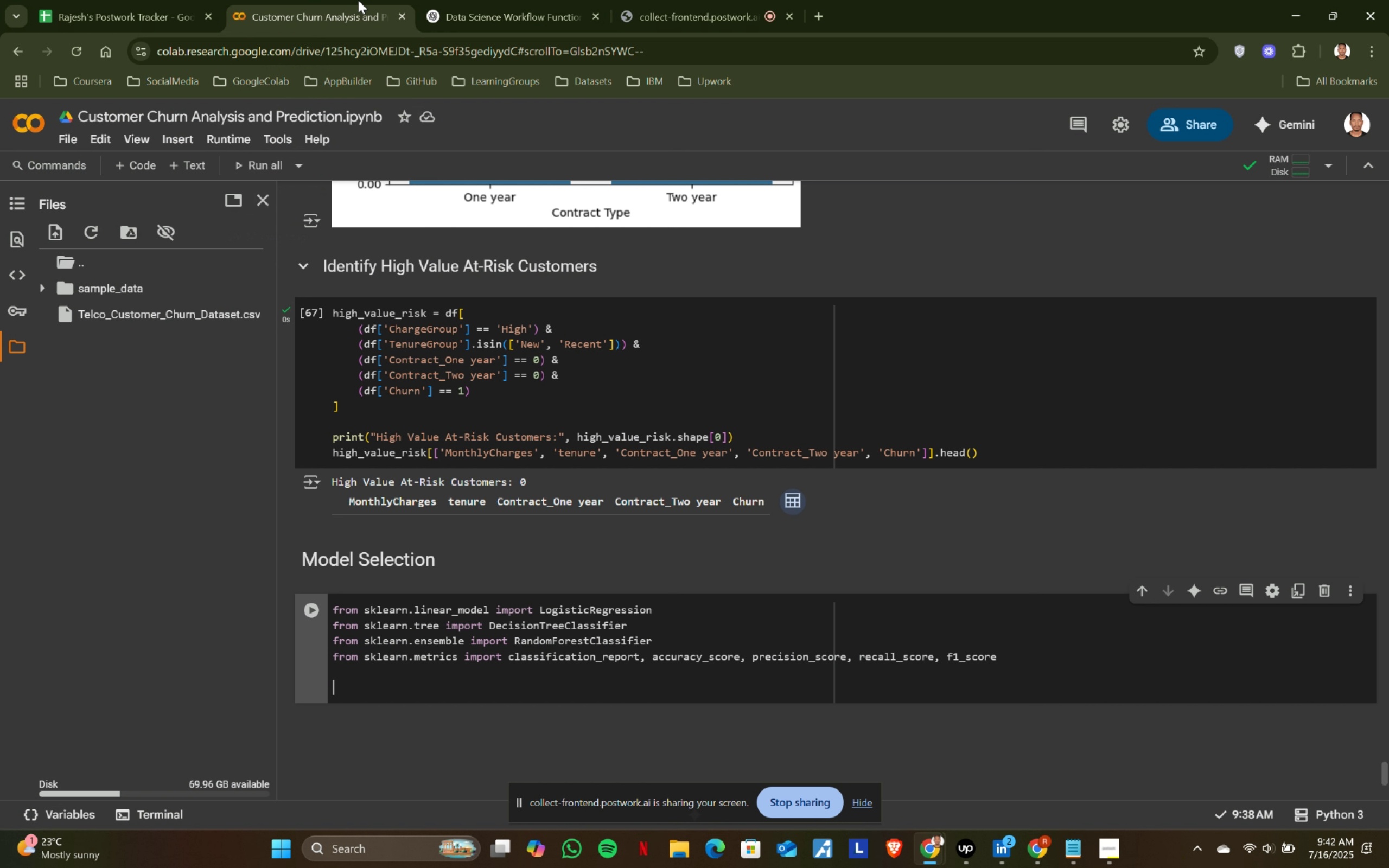 
type(models = [)
key(Backspace)
type({)
 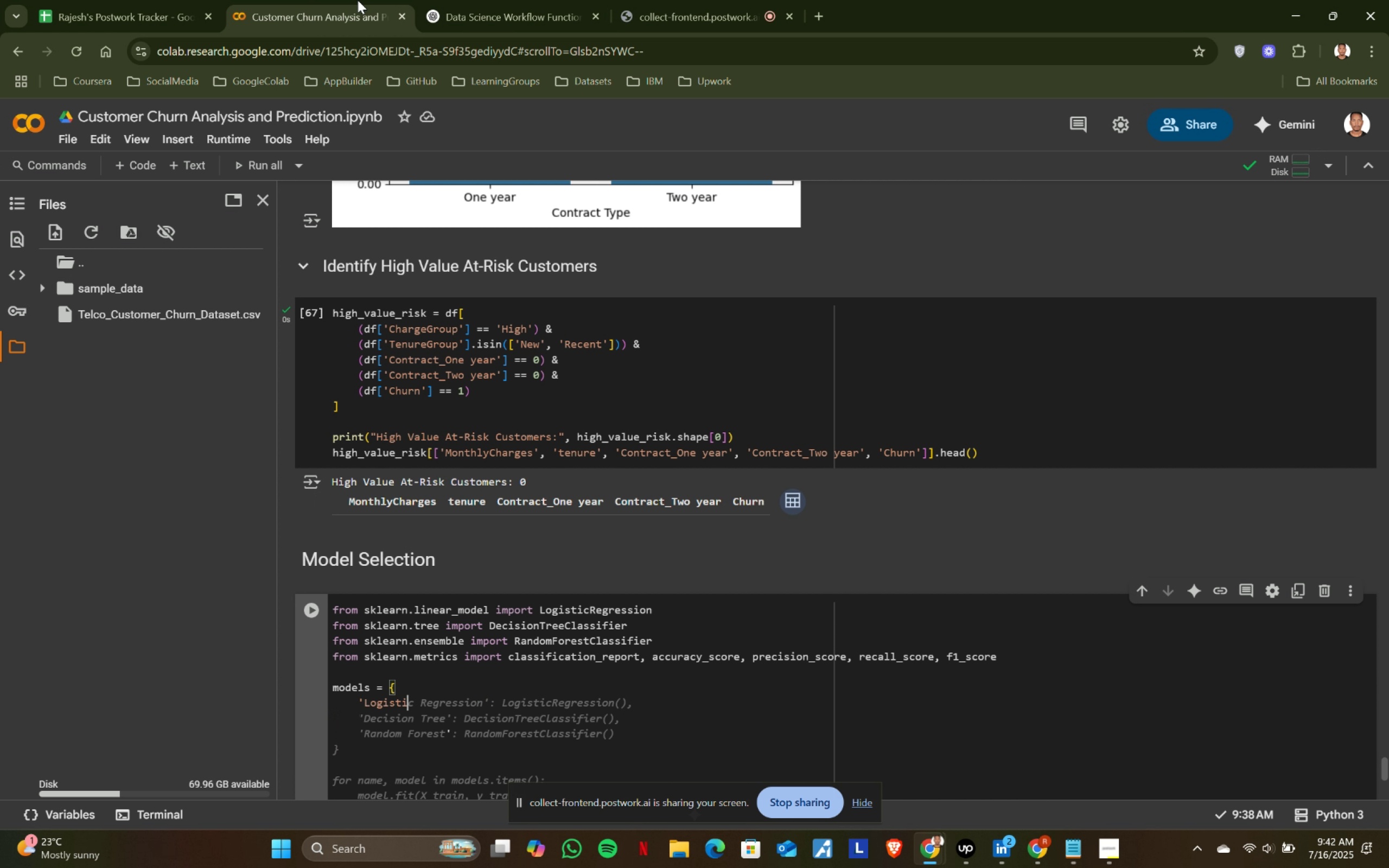 
 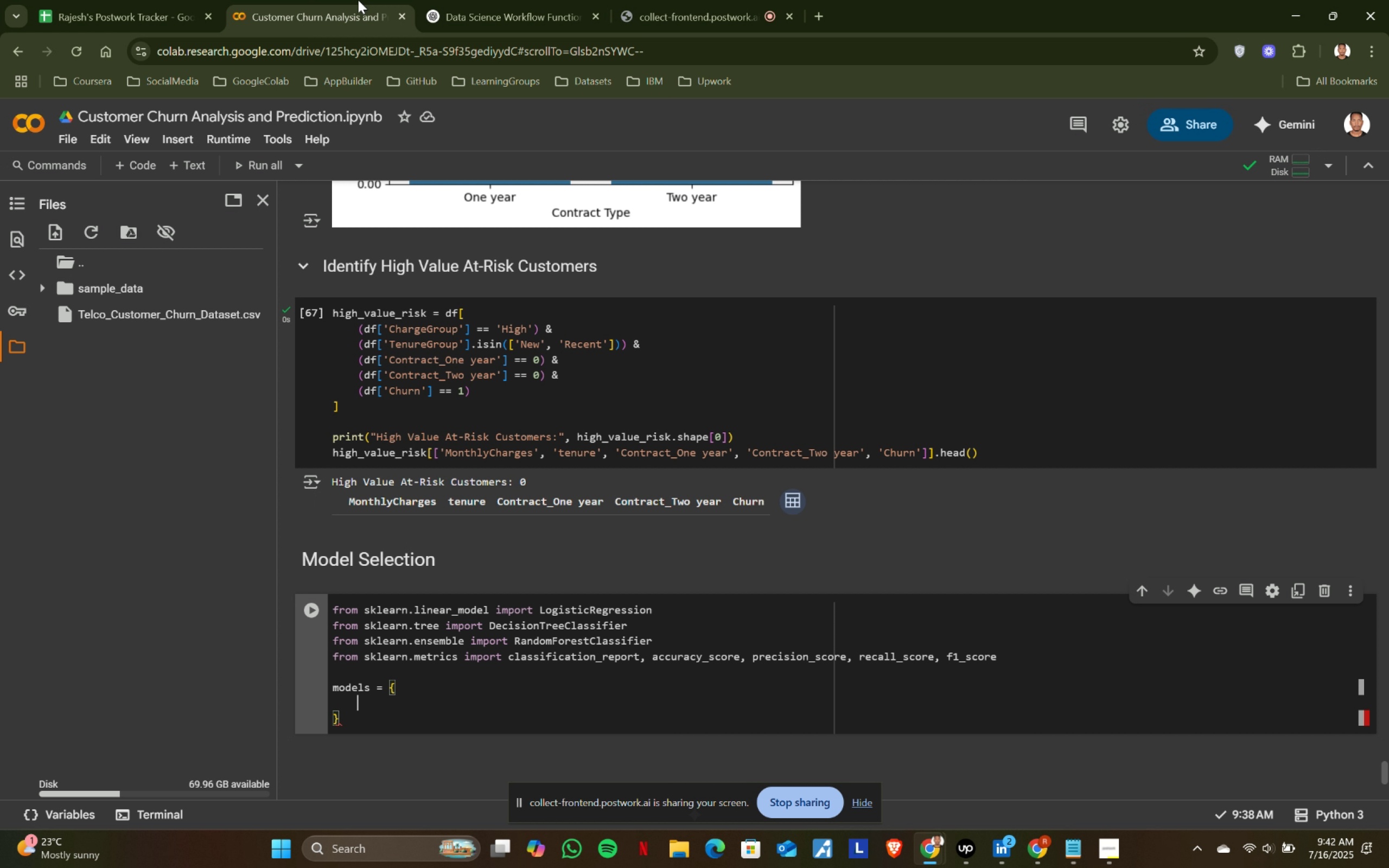 
key(Enter)
 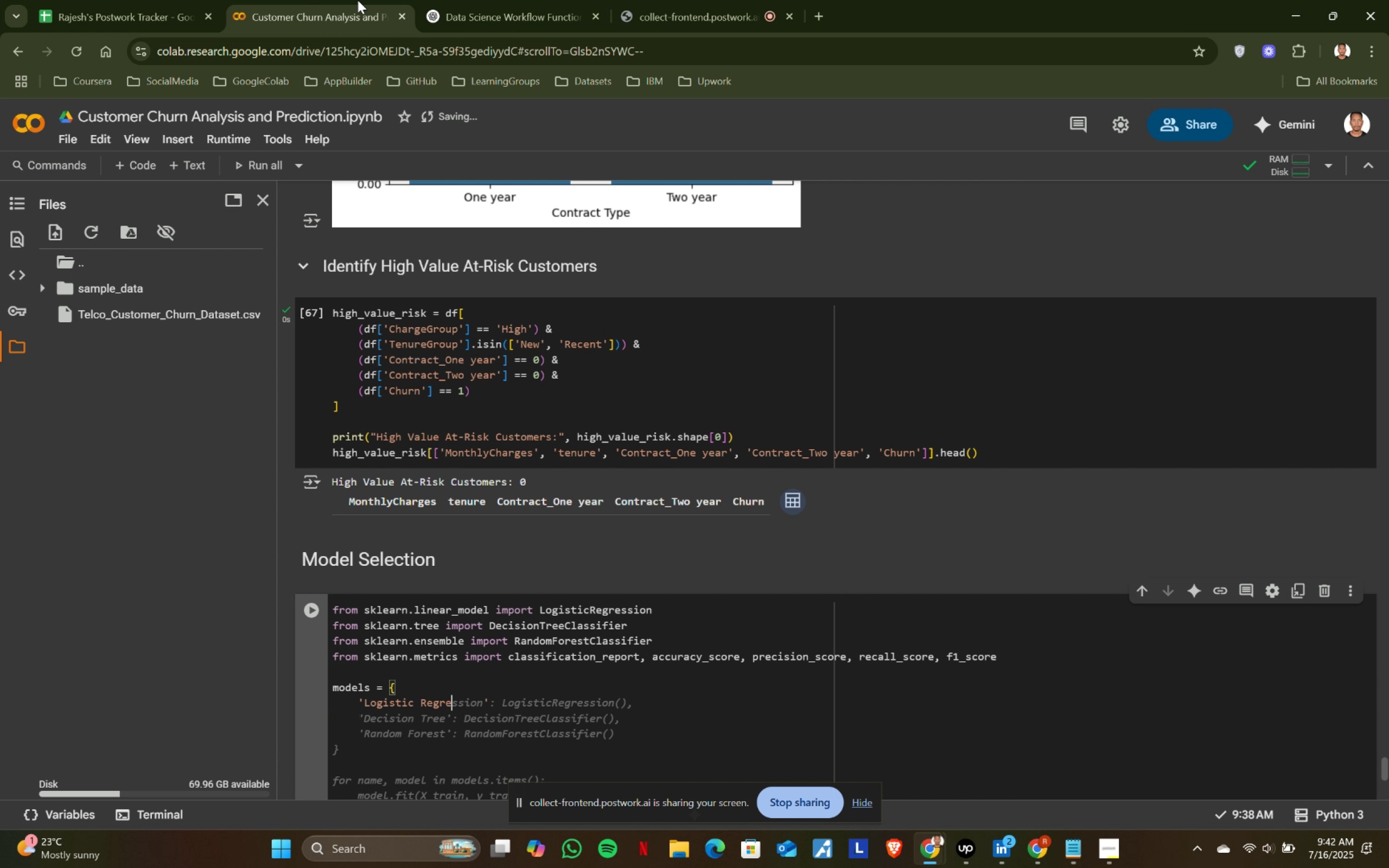 
type(")
key(Backspace)
type(;)
key(Backspace)
type('Logisti )
key(Backspace)
type(c Regression)
 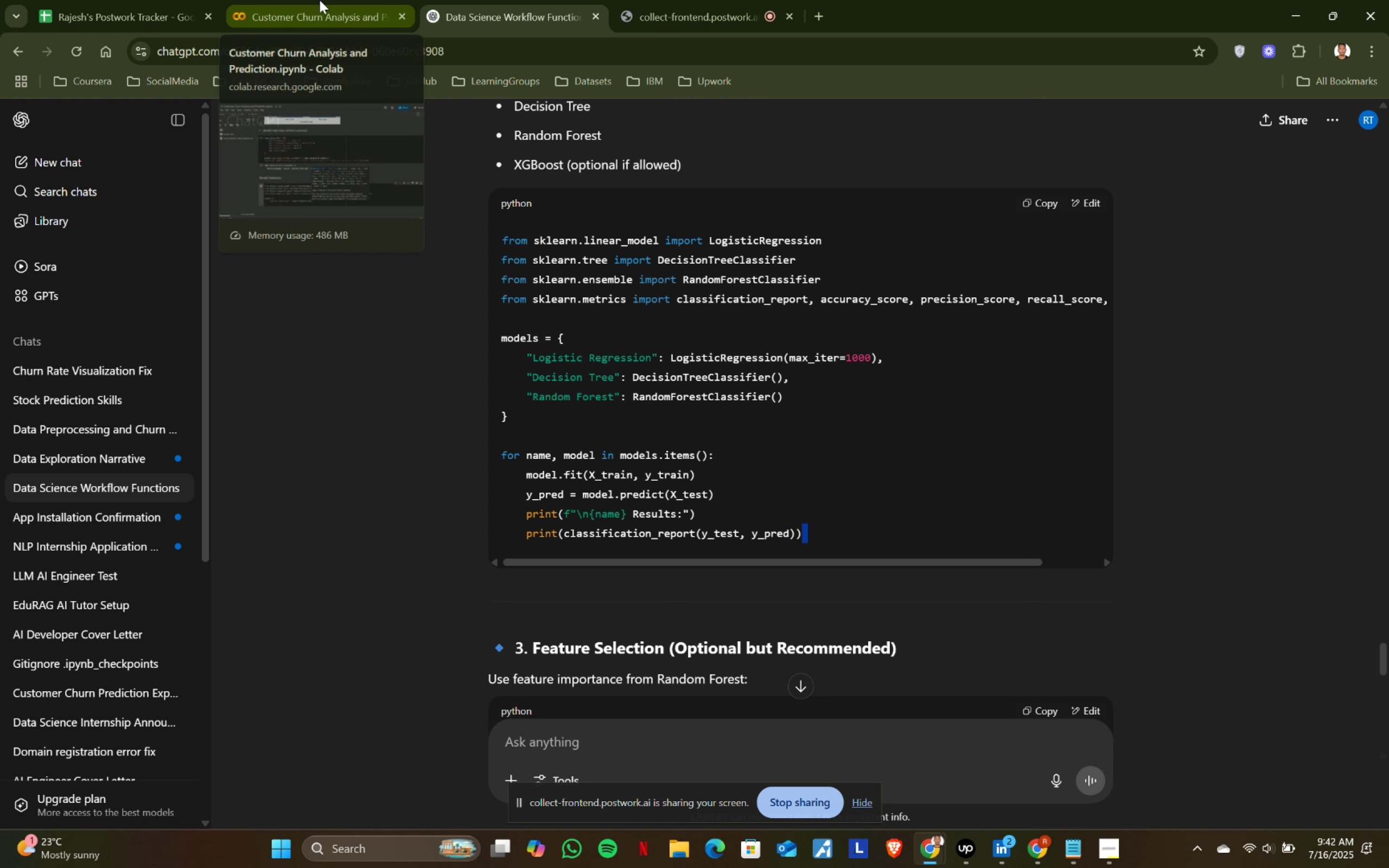 
key(ArrowRight)
 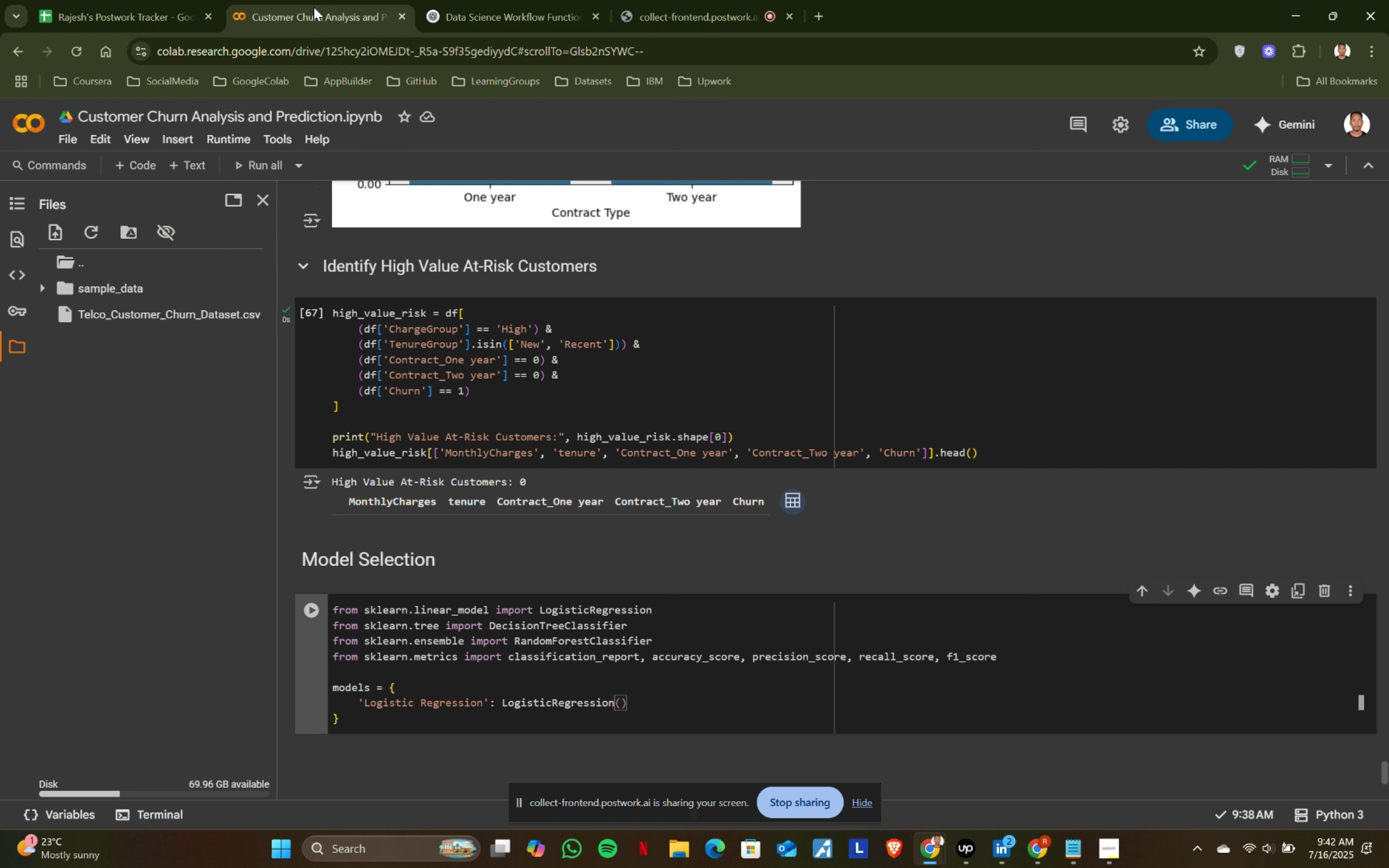 
type(: LogisticRe)
 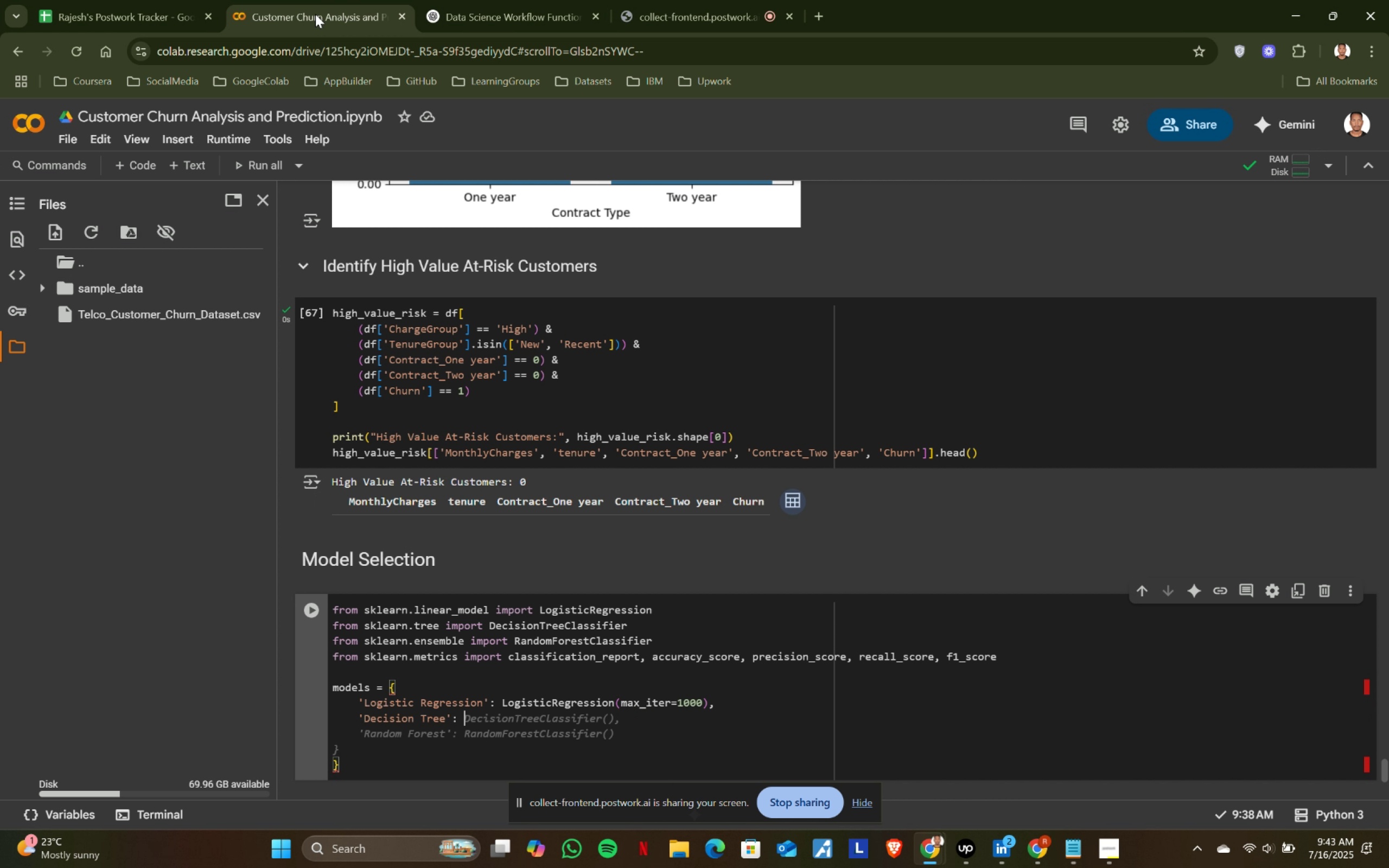 
key(Enter)
 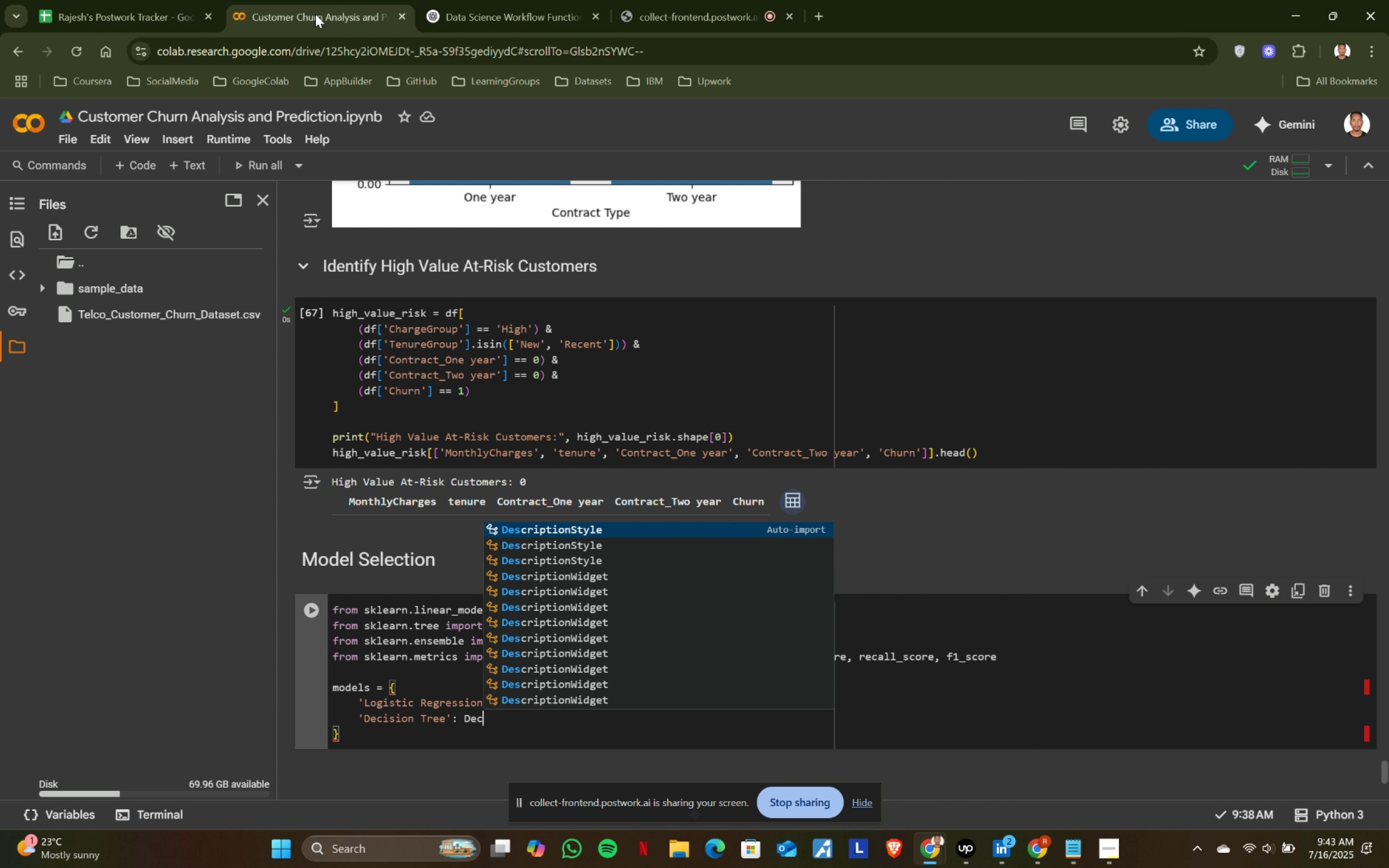 
key(Shift+9)
 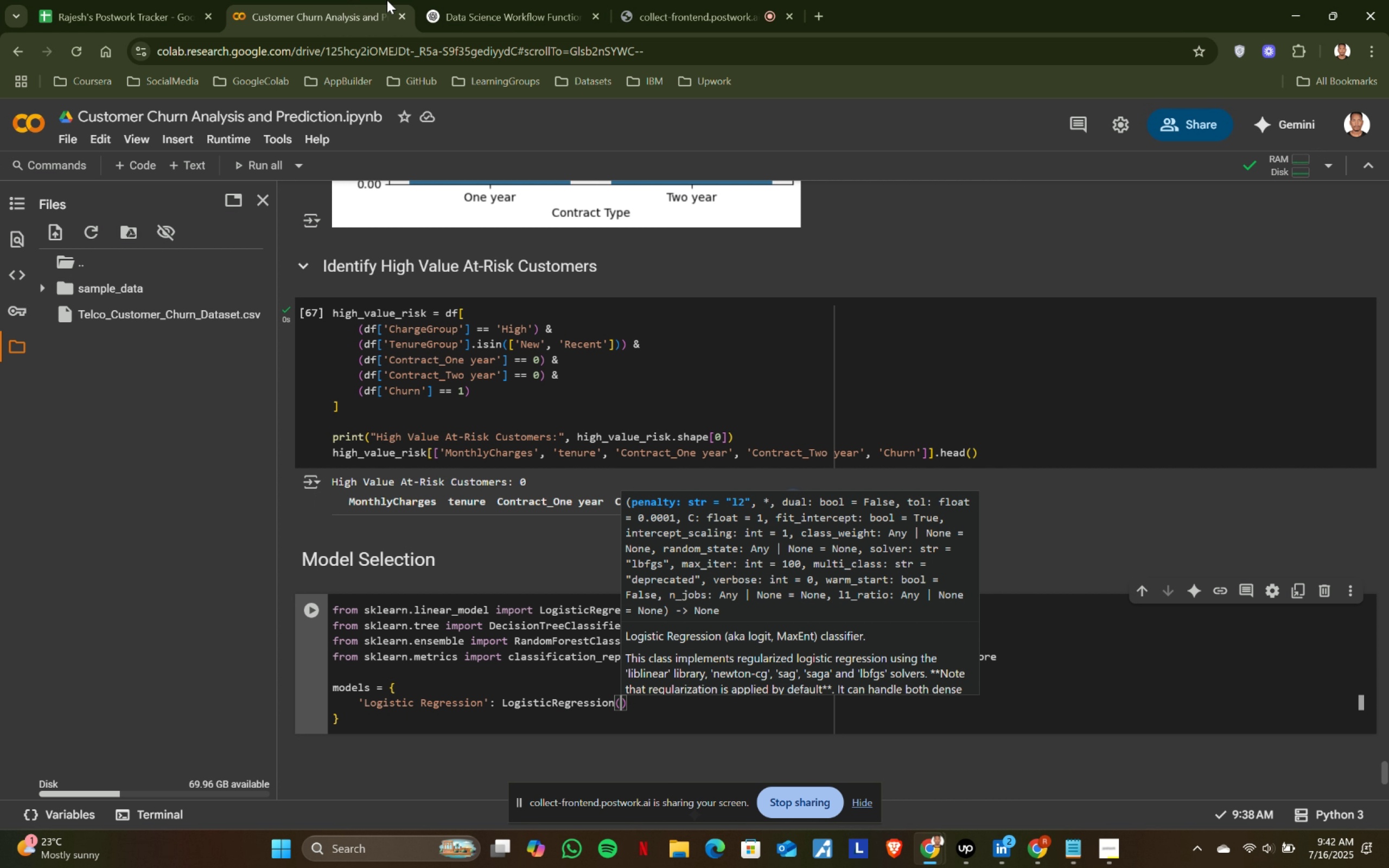 
left_click([482, 0])
 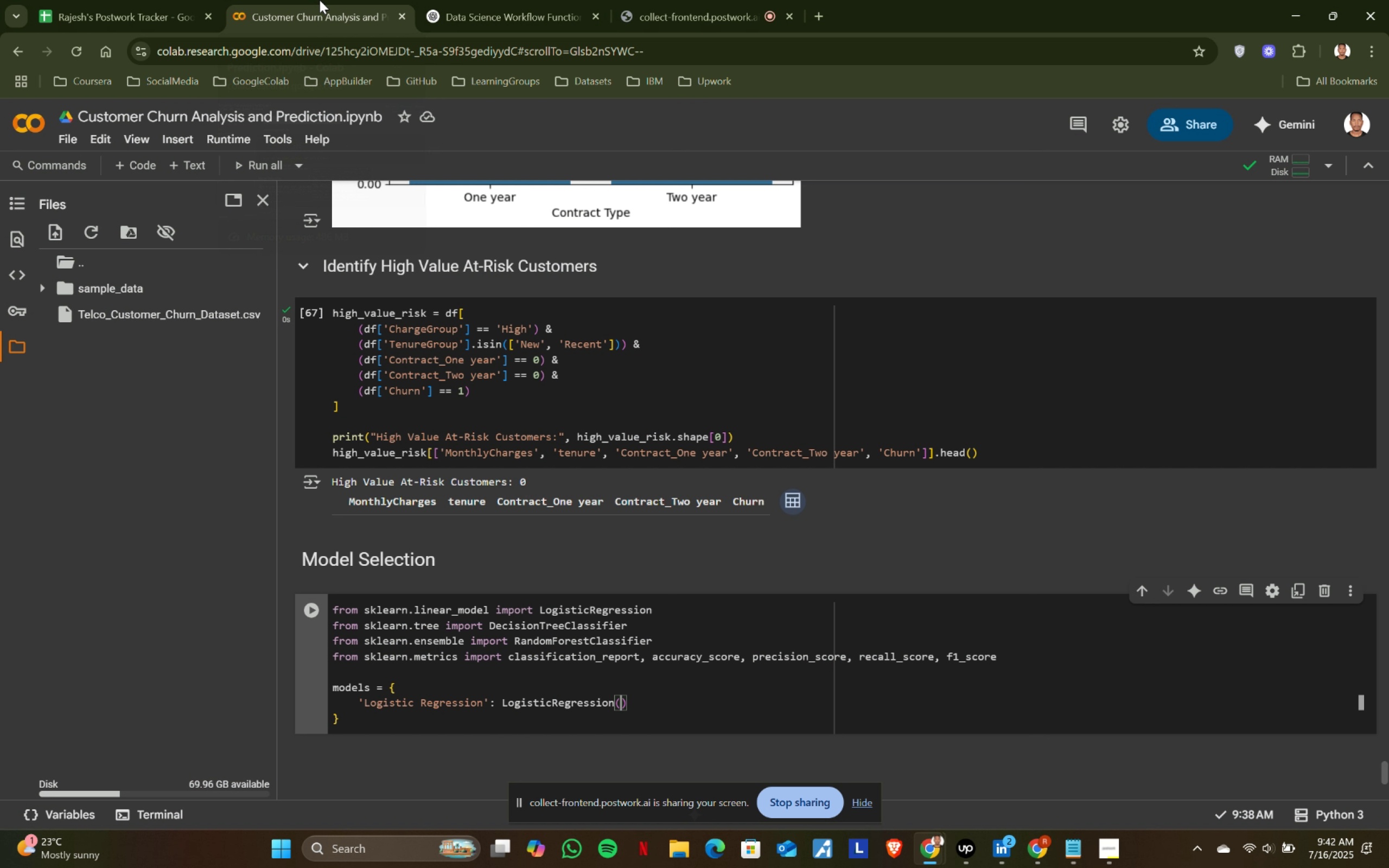 
type(max_)
 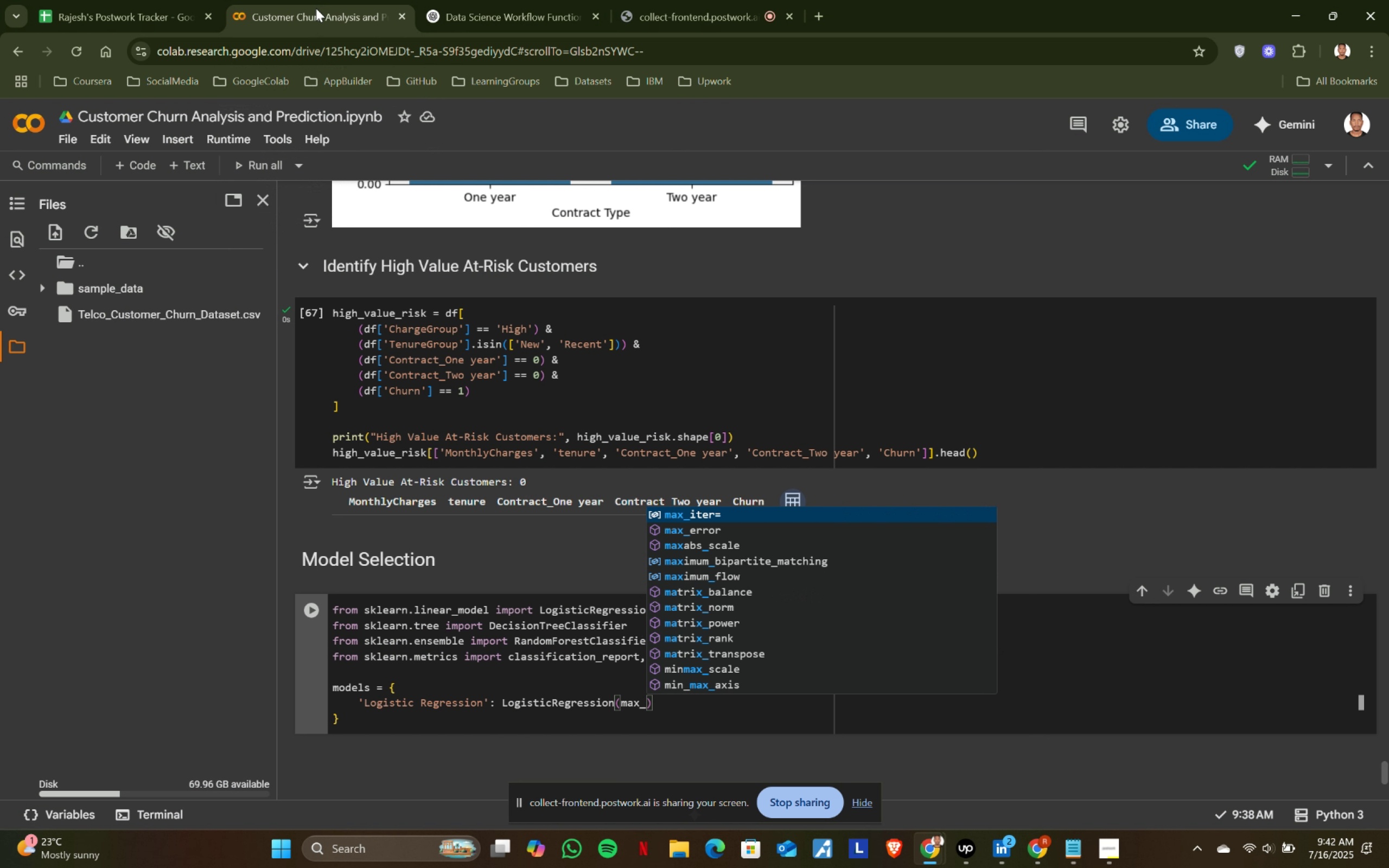 
key(Enter)
 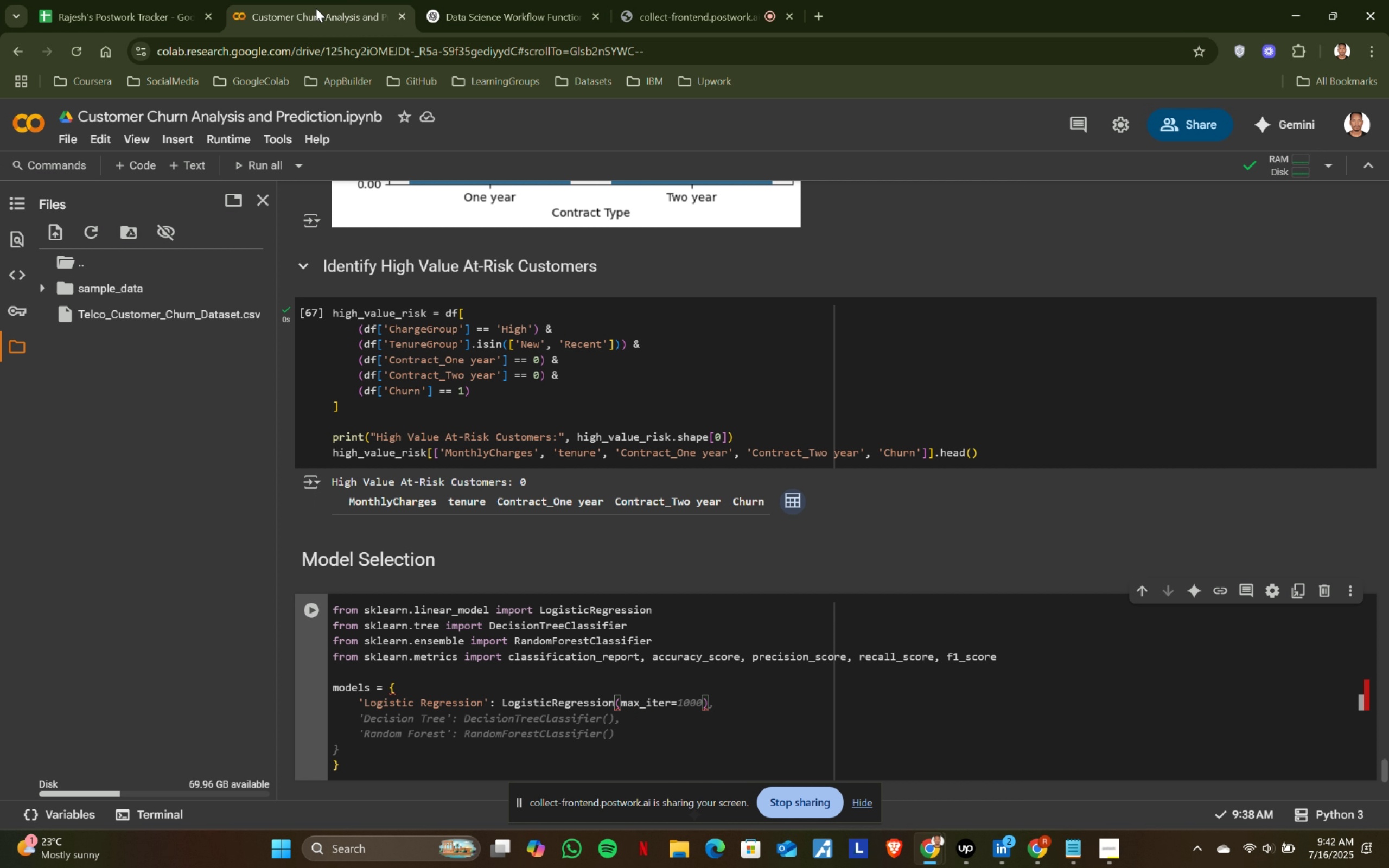 
type(1000)
 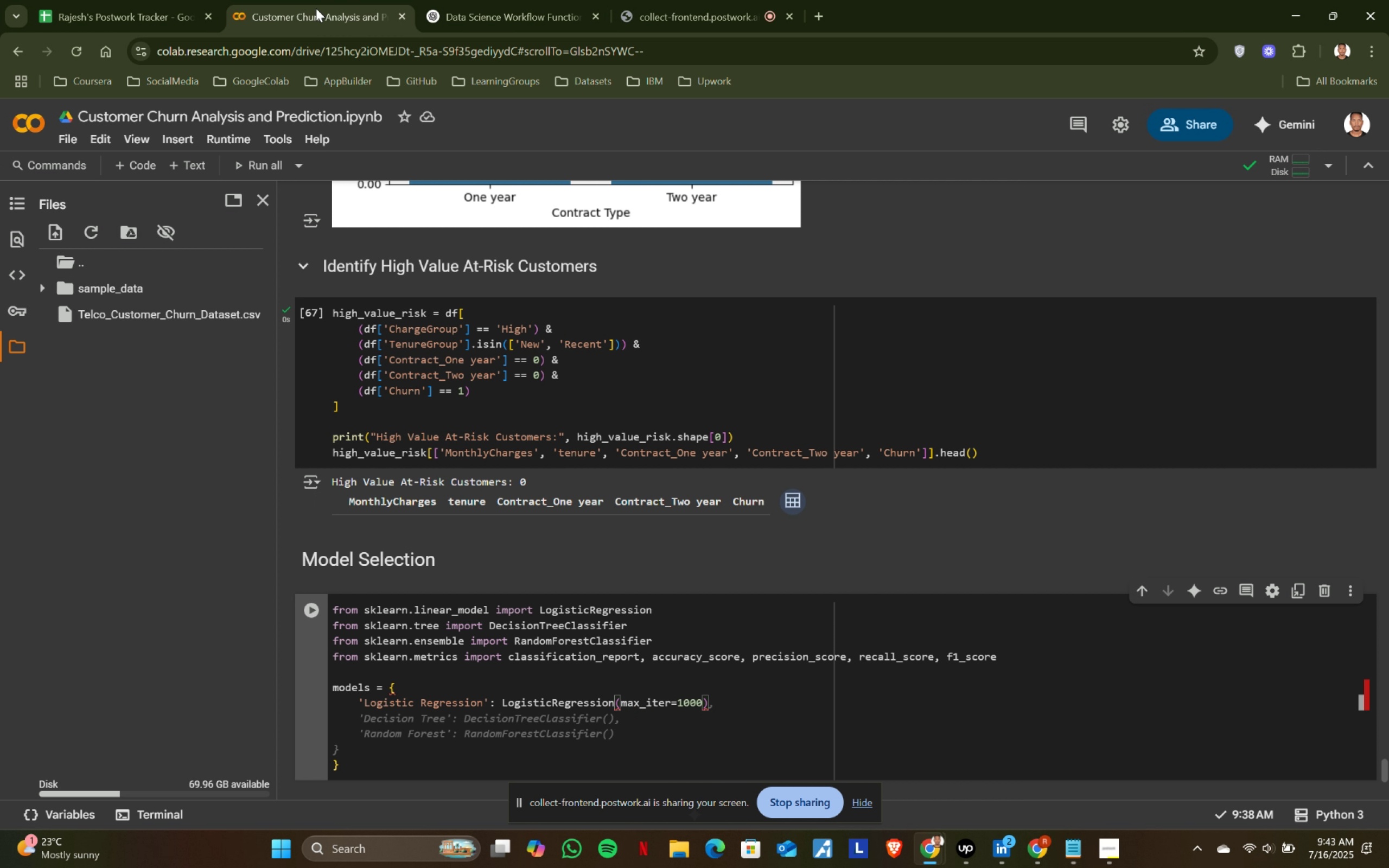 
key(ArrowRight)
 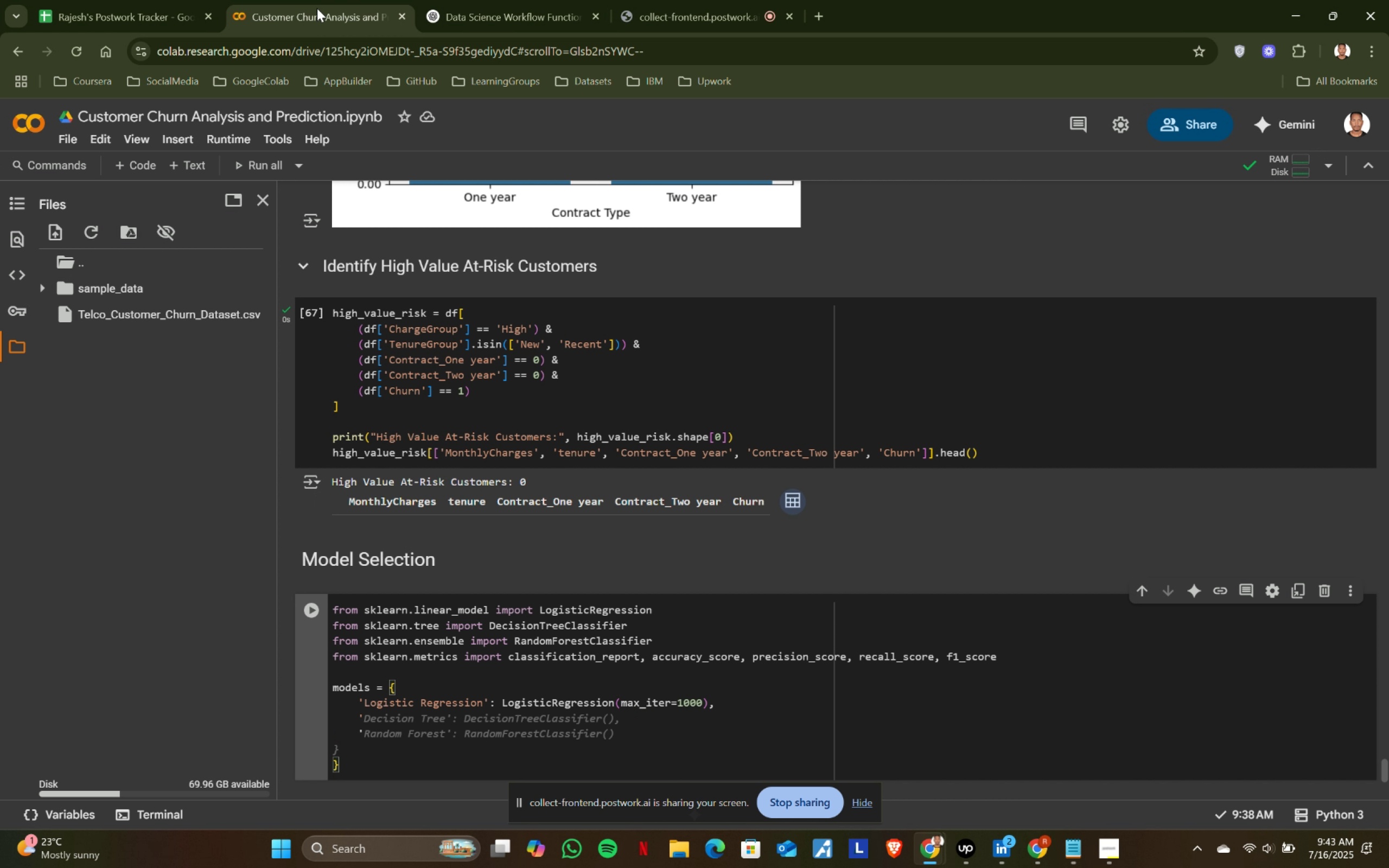 
key(Comma)
 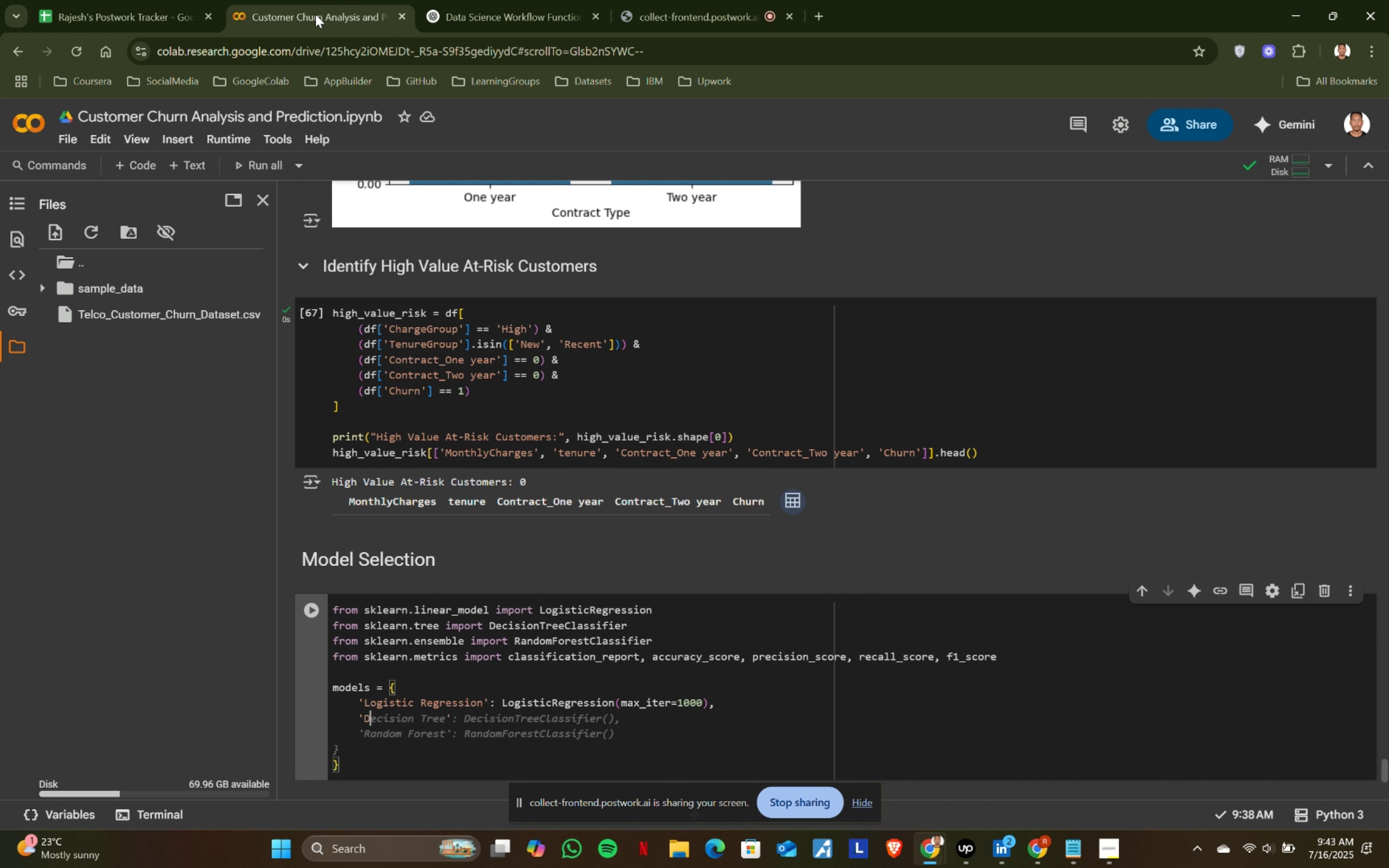 
key(Enter)
 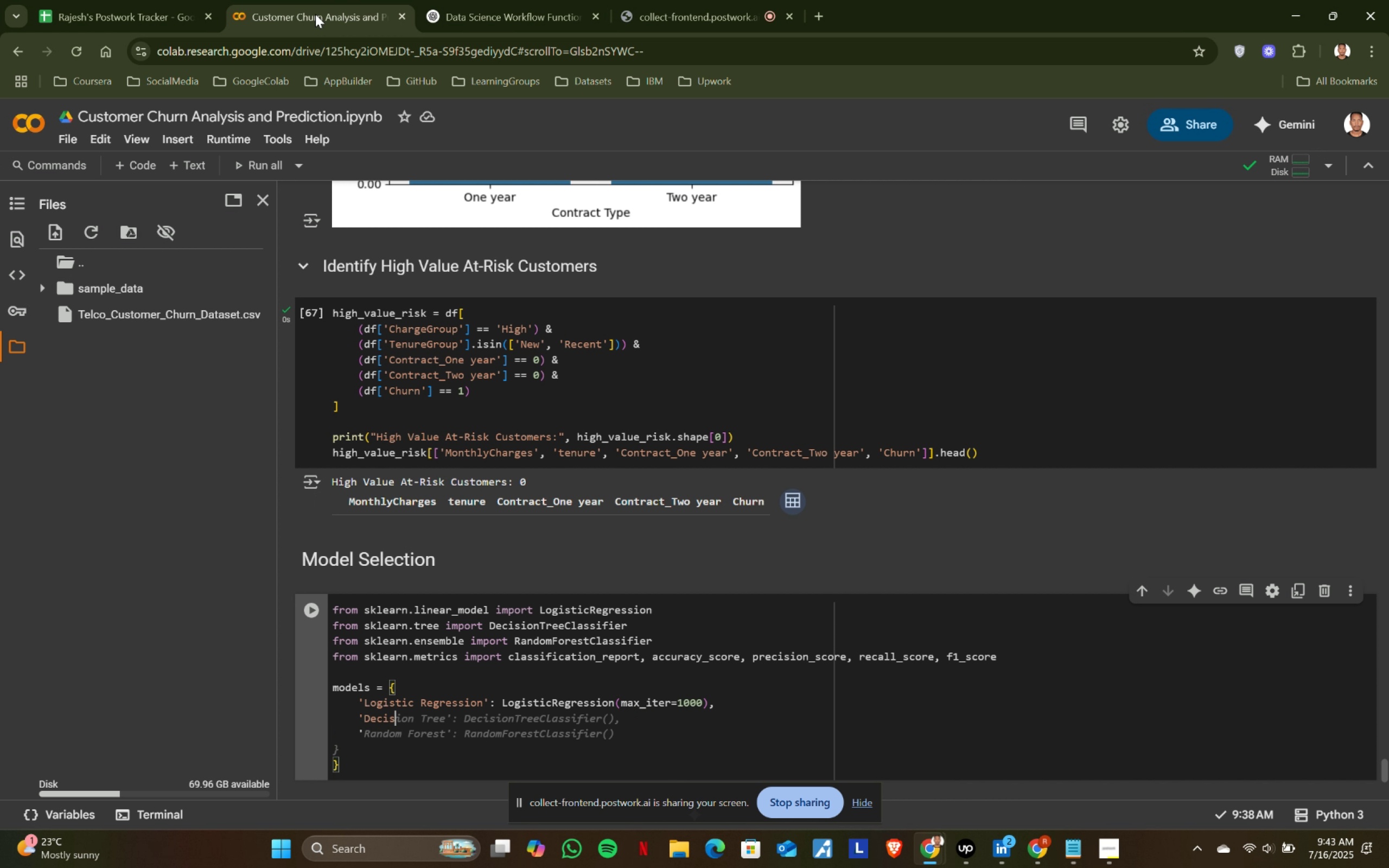 
type('Desc)
key(Backspace)
key(Backspace)
type(cision Tree)
 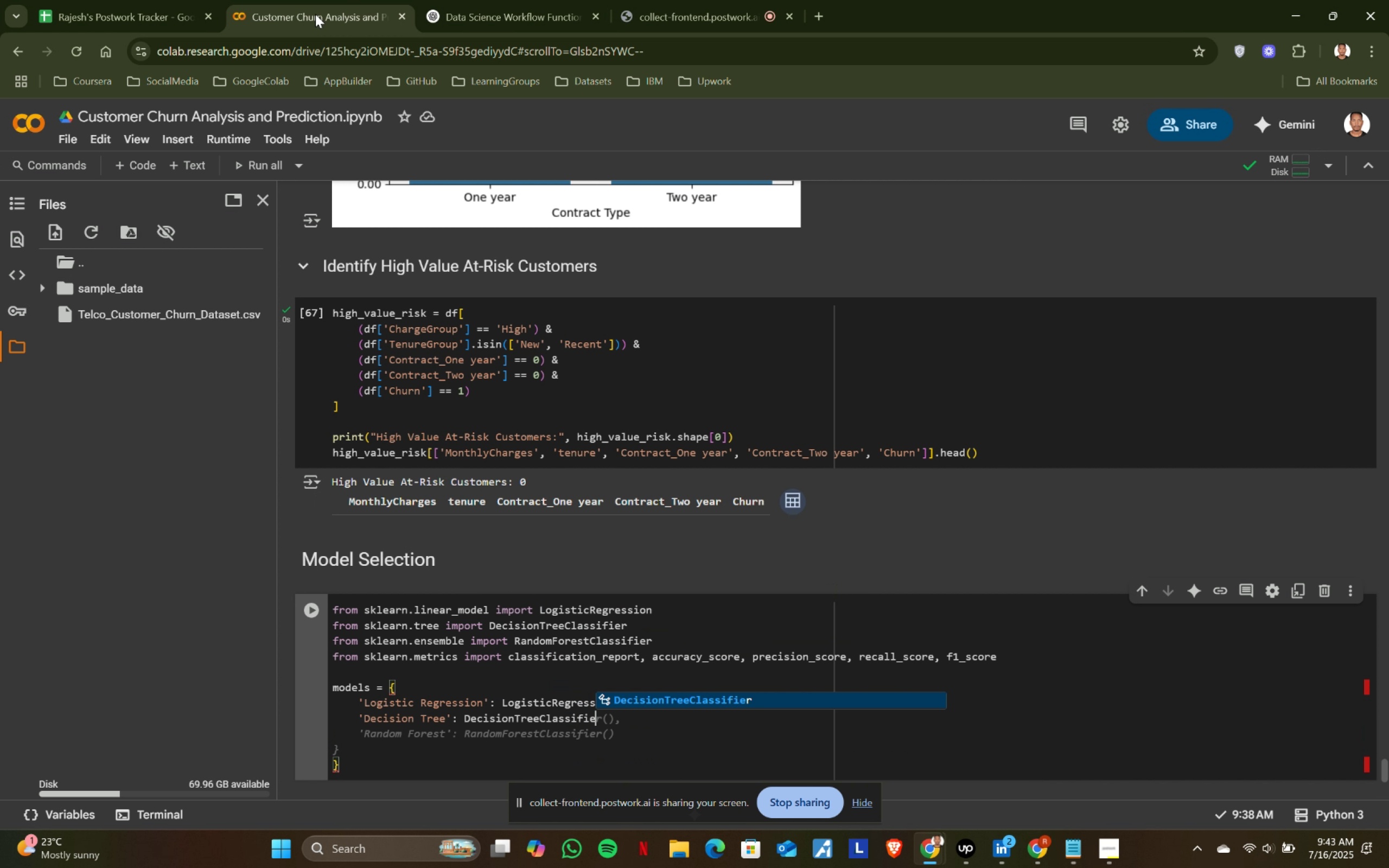 
key(ArrowRight)
 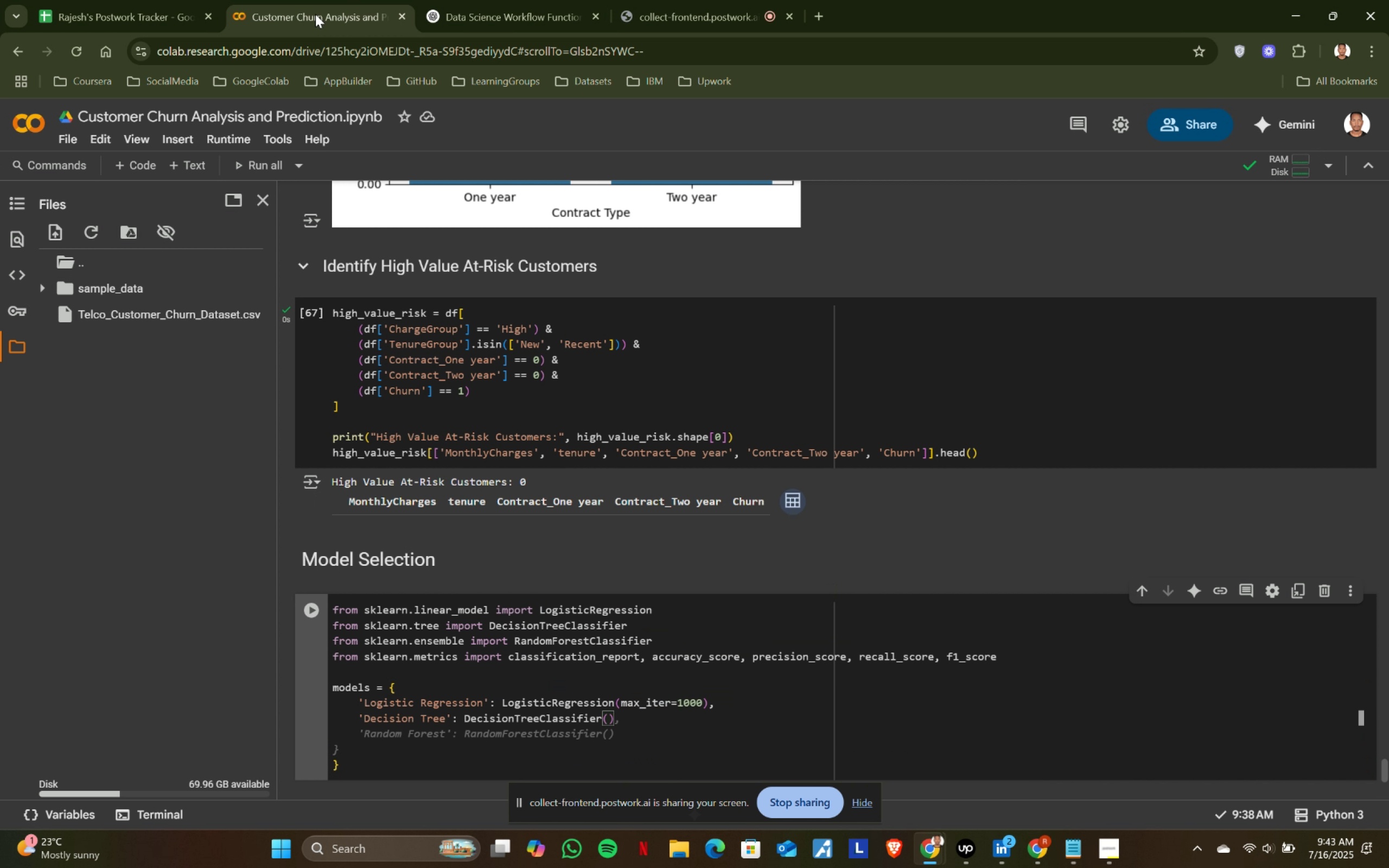 
type(;)
key(Backspace)
type(: Des)
key(Backspace)
type(cist)
key(Backspace)
type(r)
key(Backspace)
type(ionTreeCls)
key(Backspace)
type(assifier(),)
 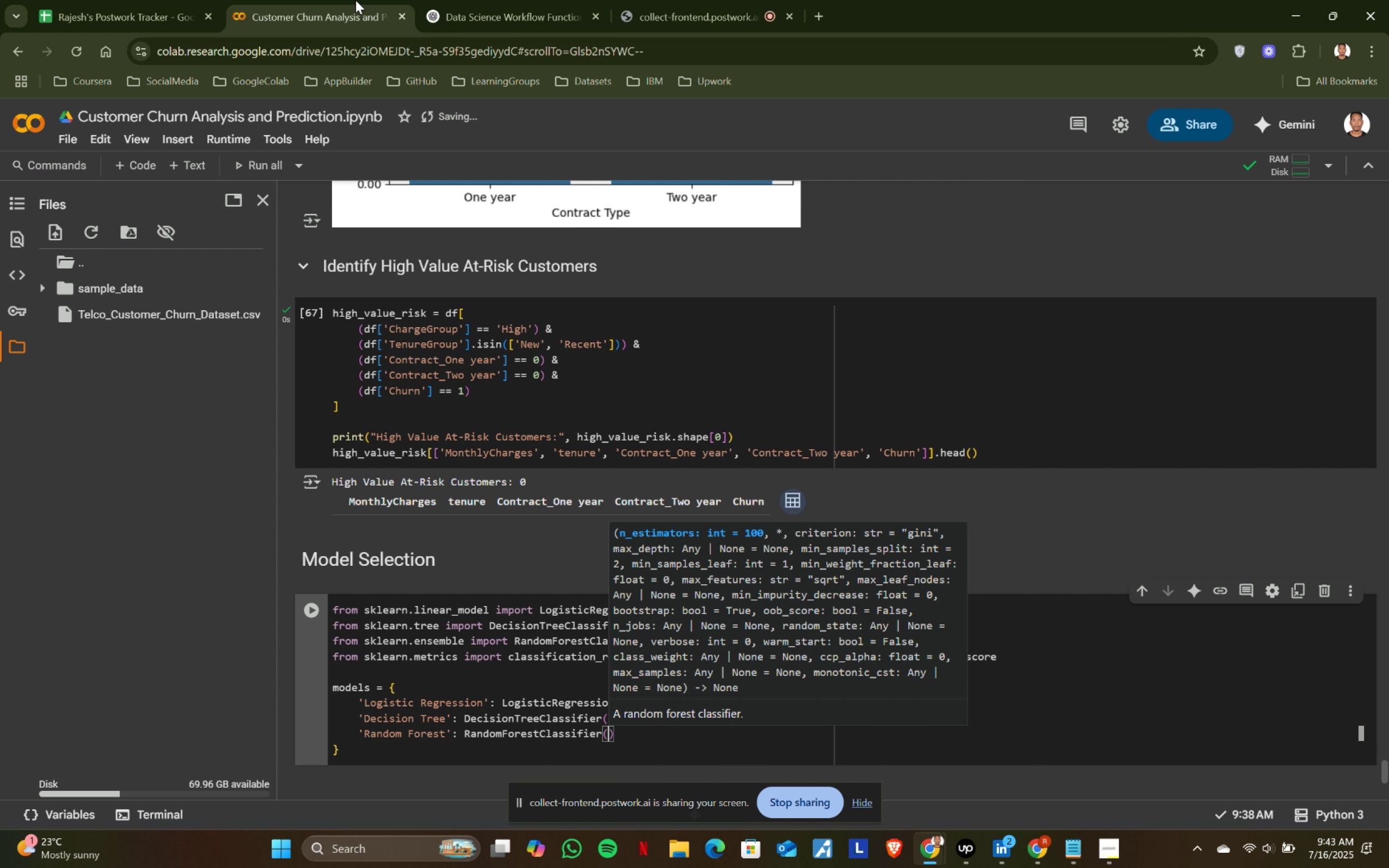 
key(Enter)
 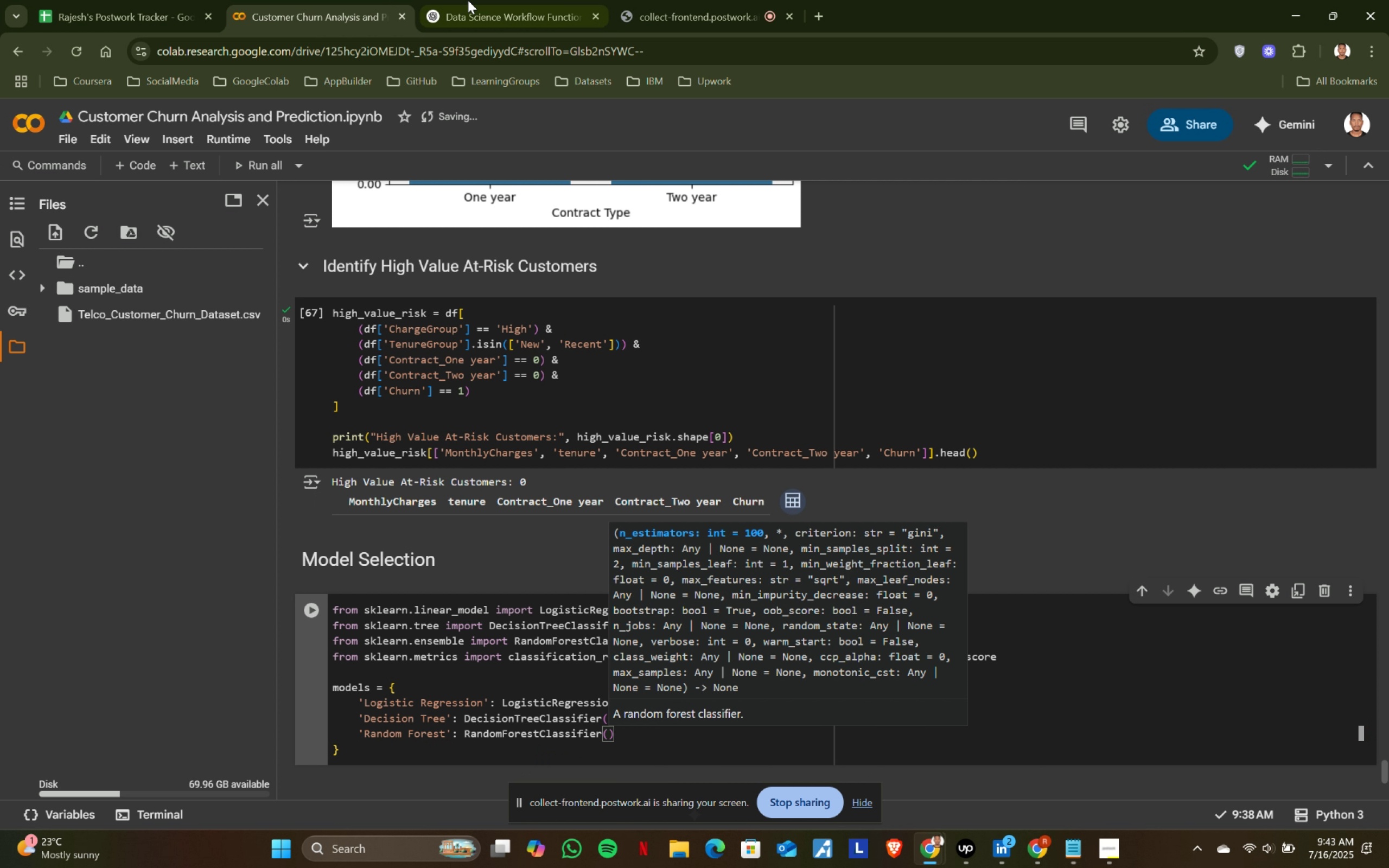 
type('Random Forest)
 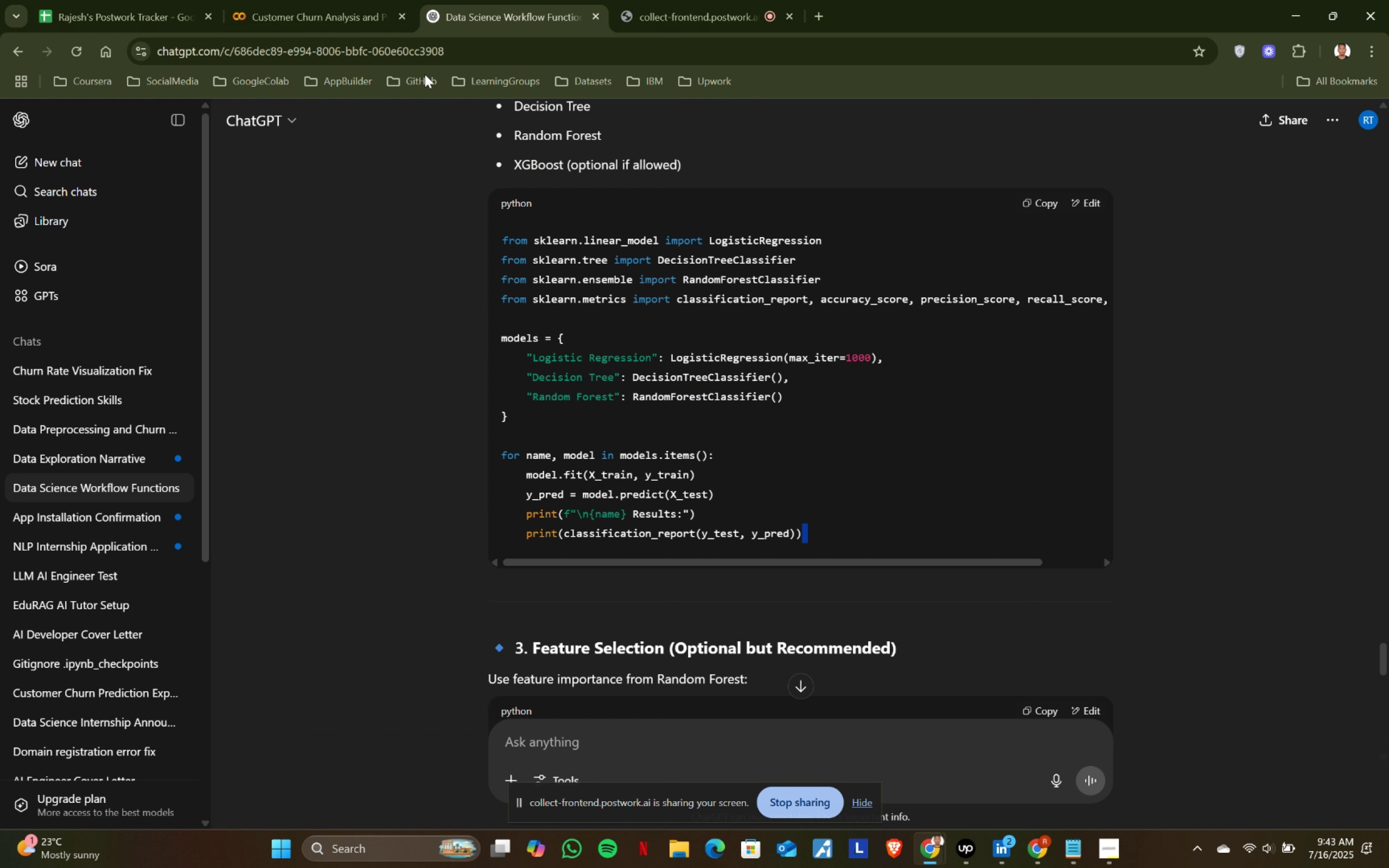 
key(ArrowRight)
 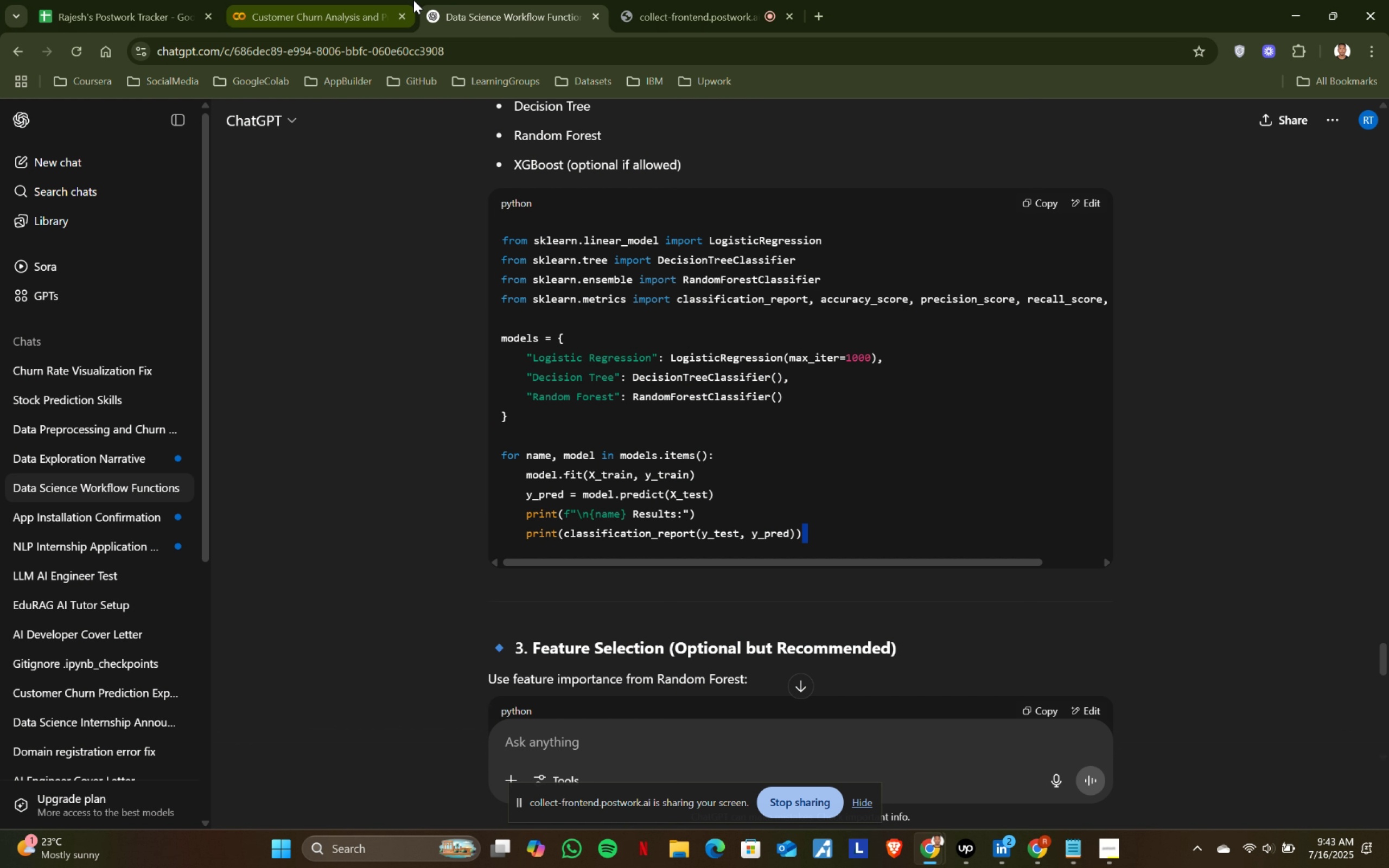 
type(: RandomFores)
 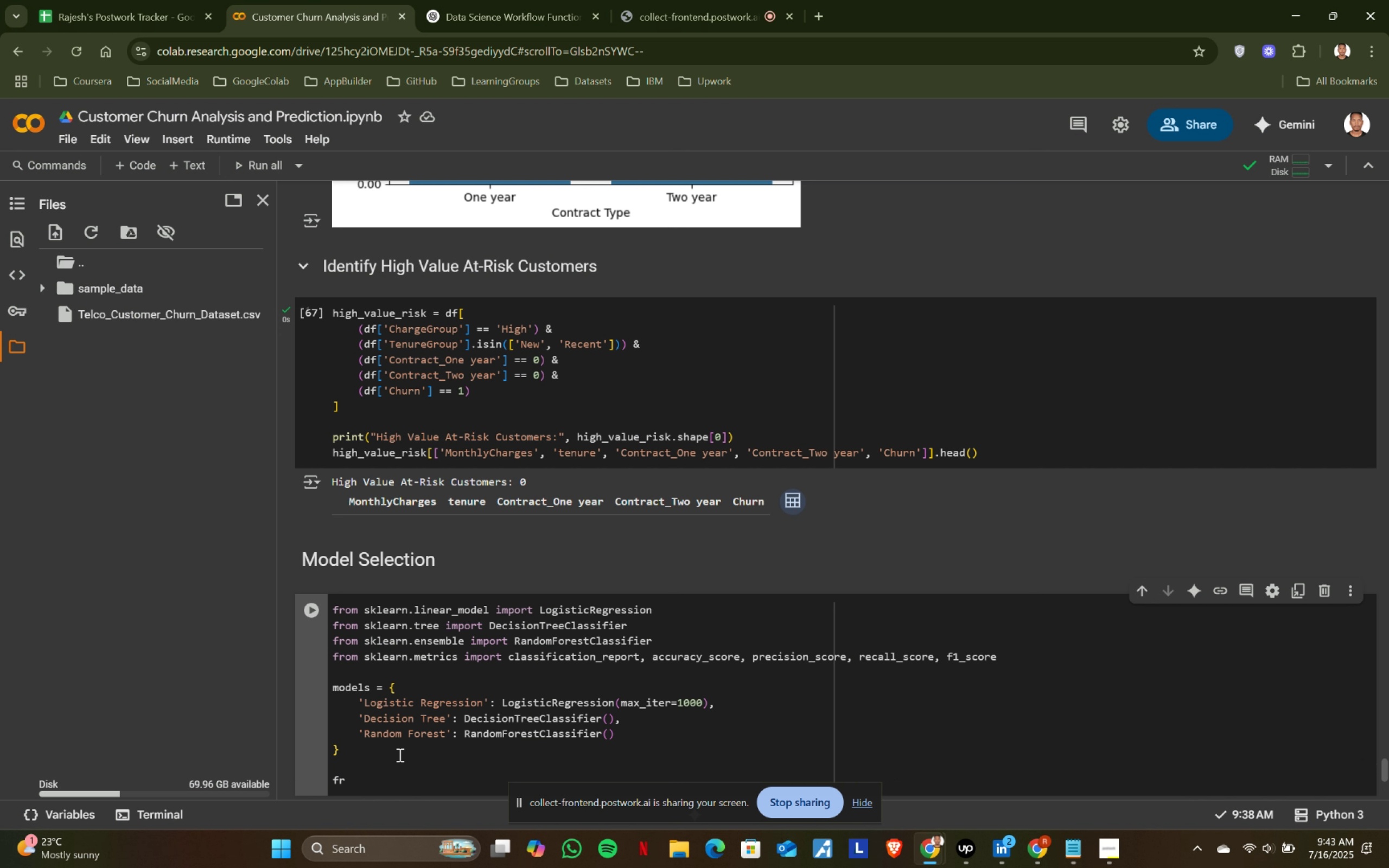 
 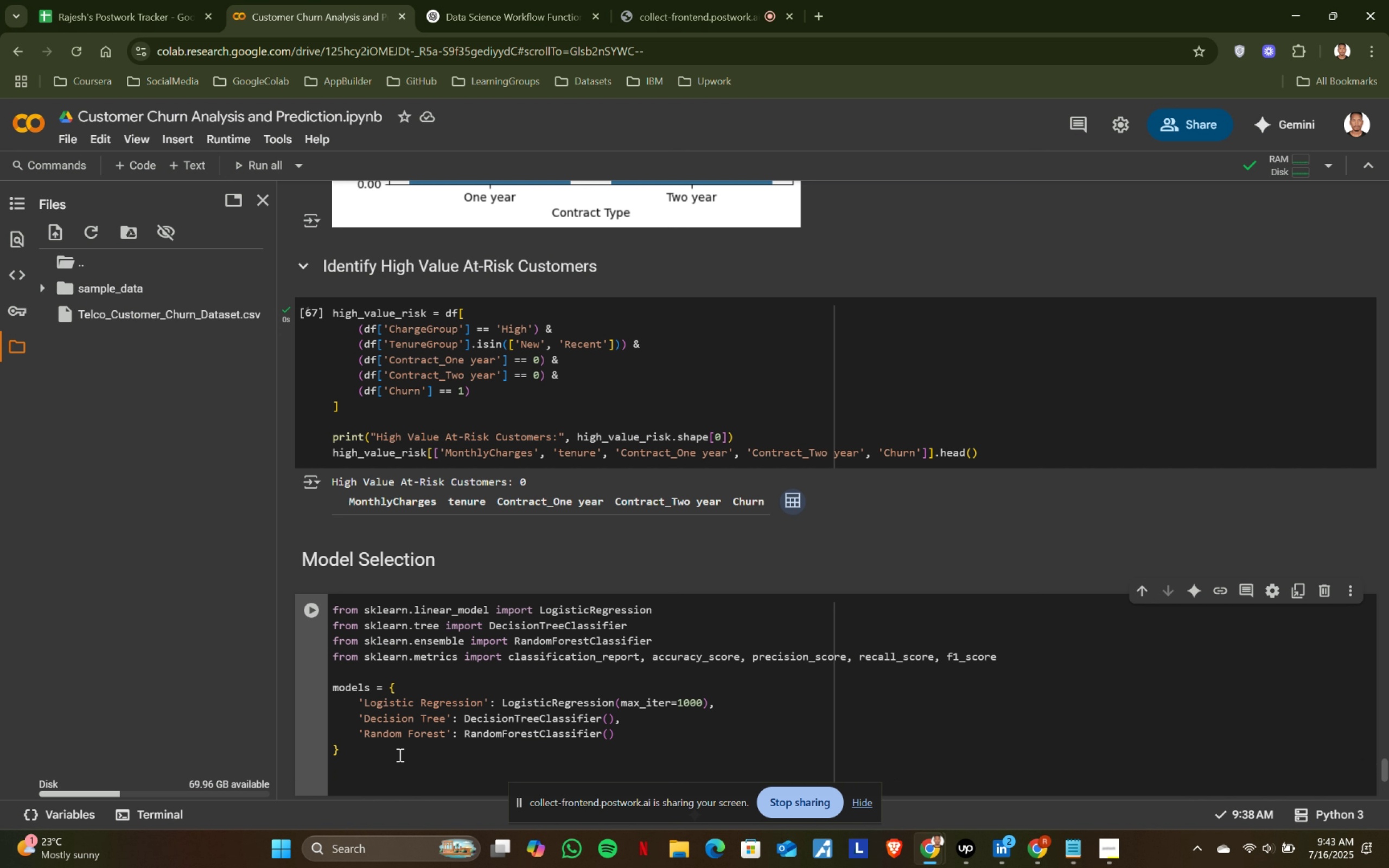 
key(Enter)
 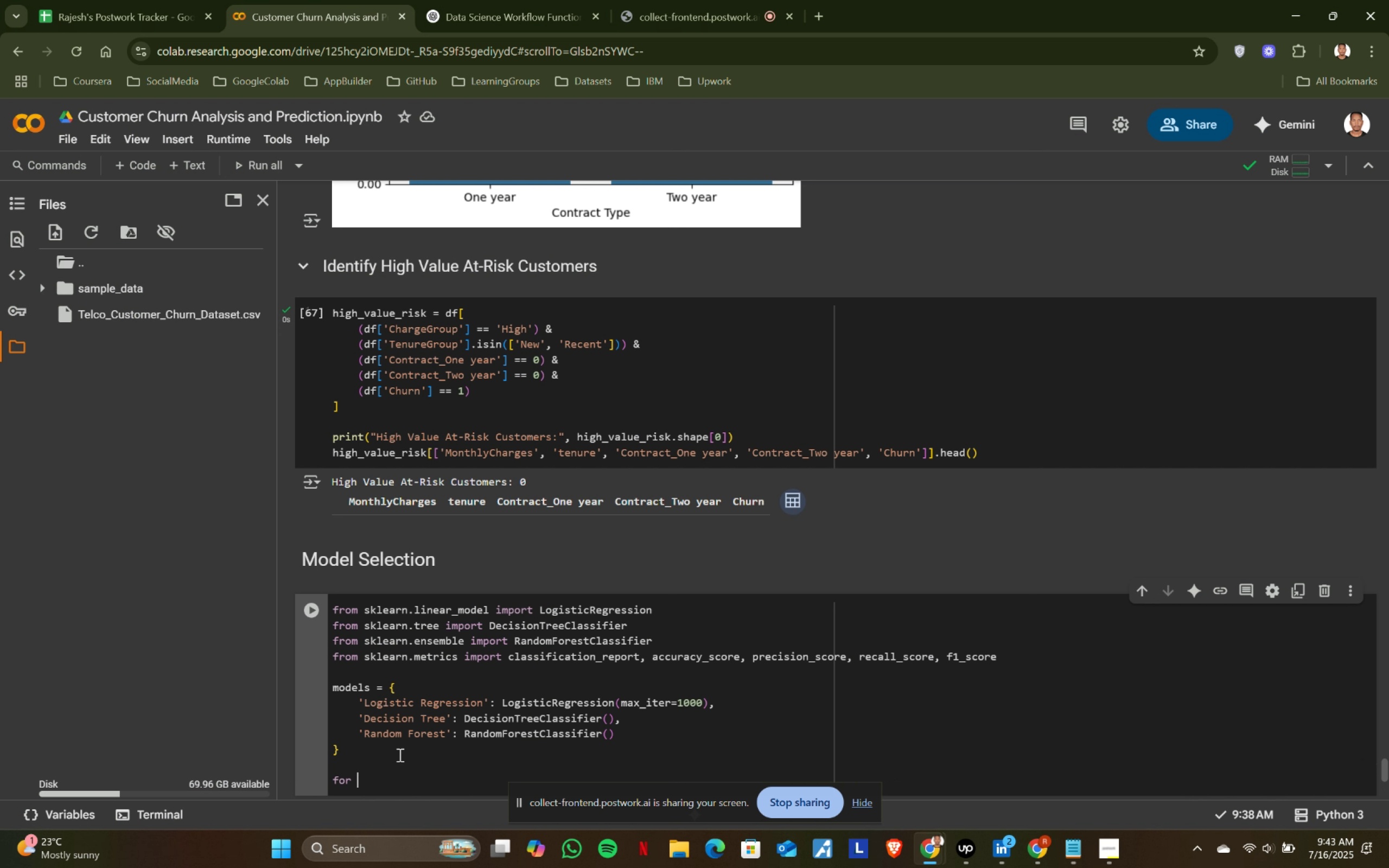 
key(Shift+9)
 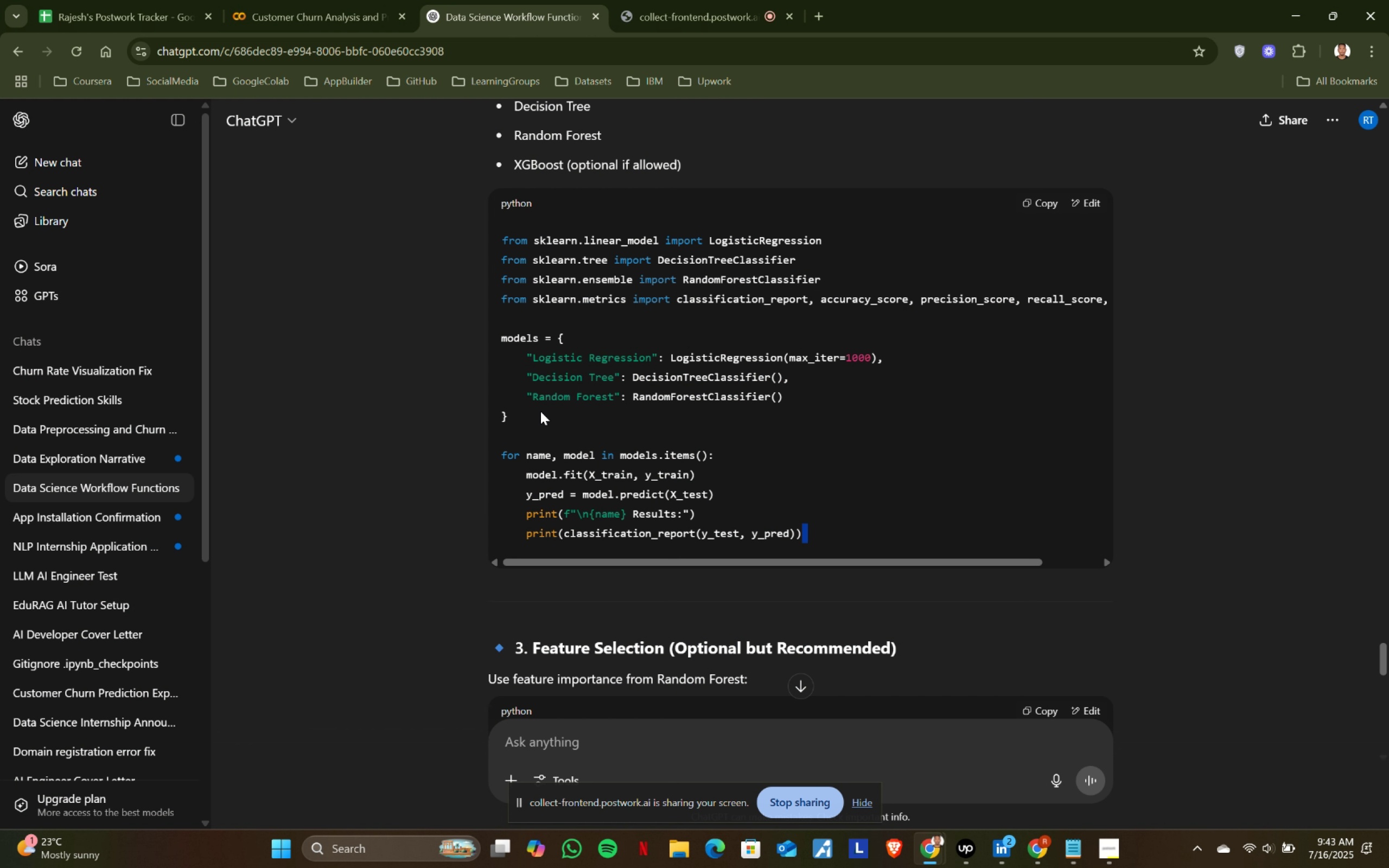 
left_click([474, 0])
 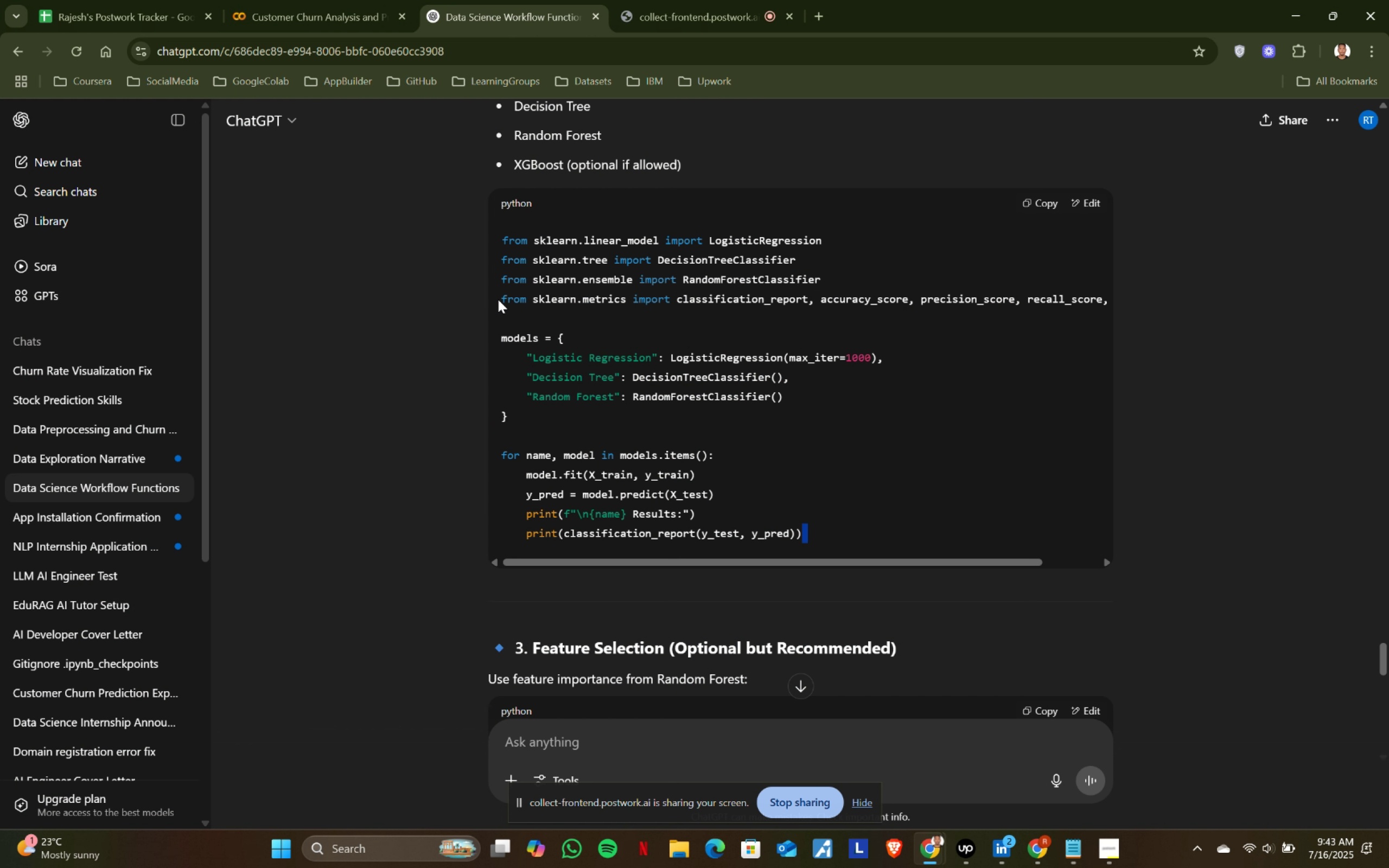 
left_click([355, 0])
 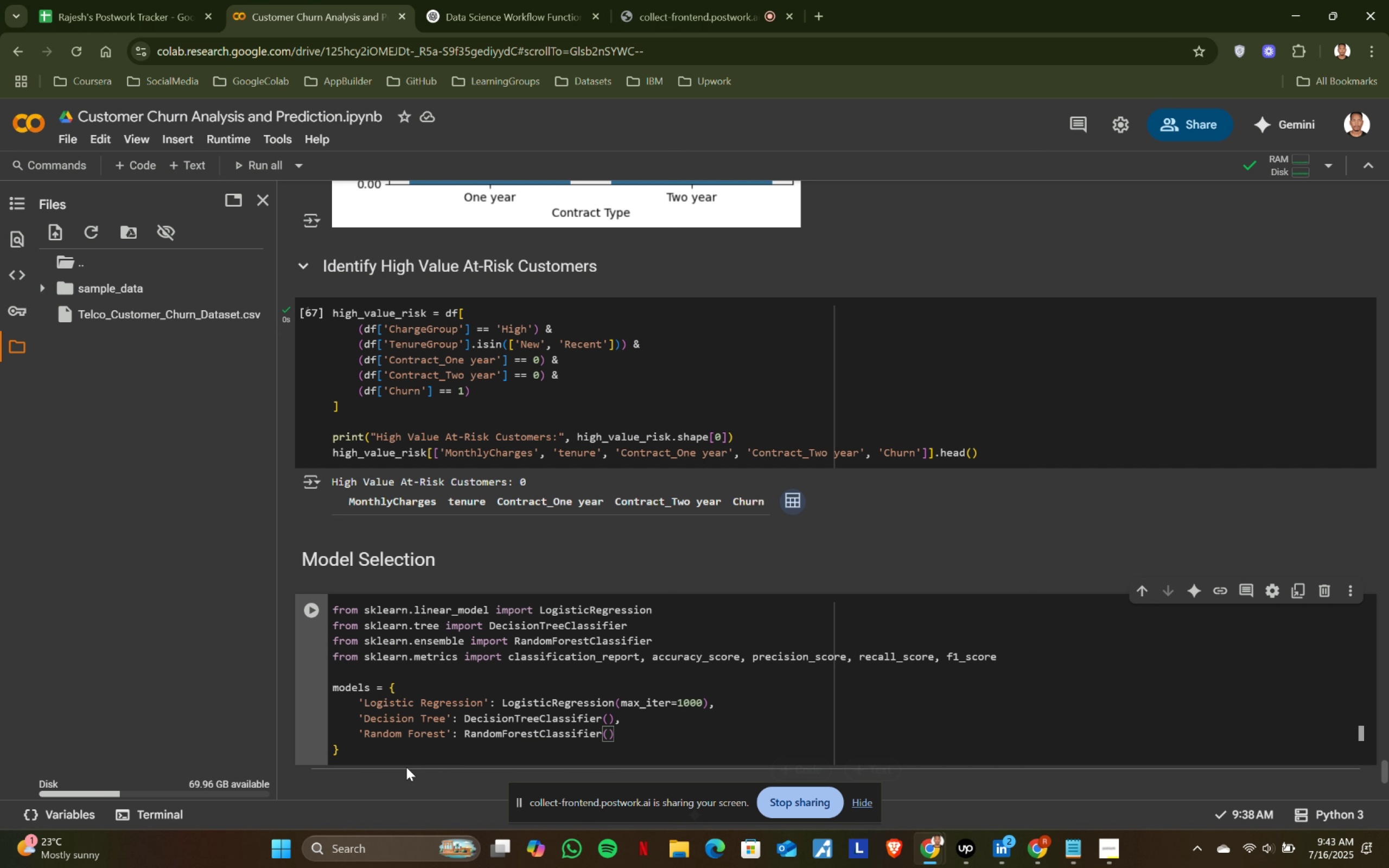 
left_click([399, 755])
 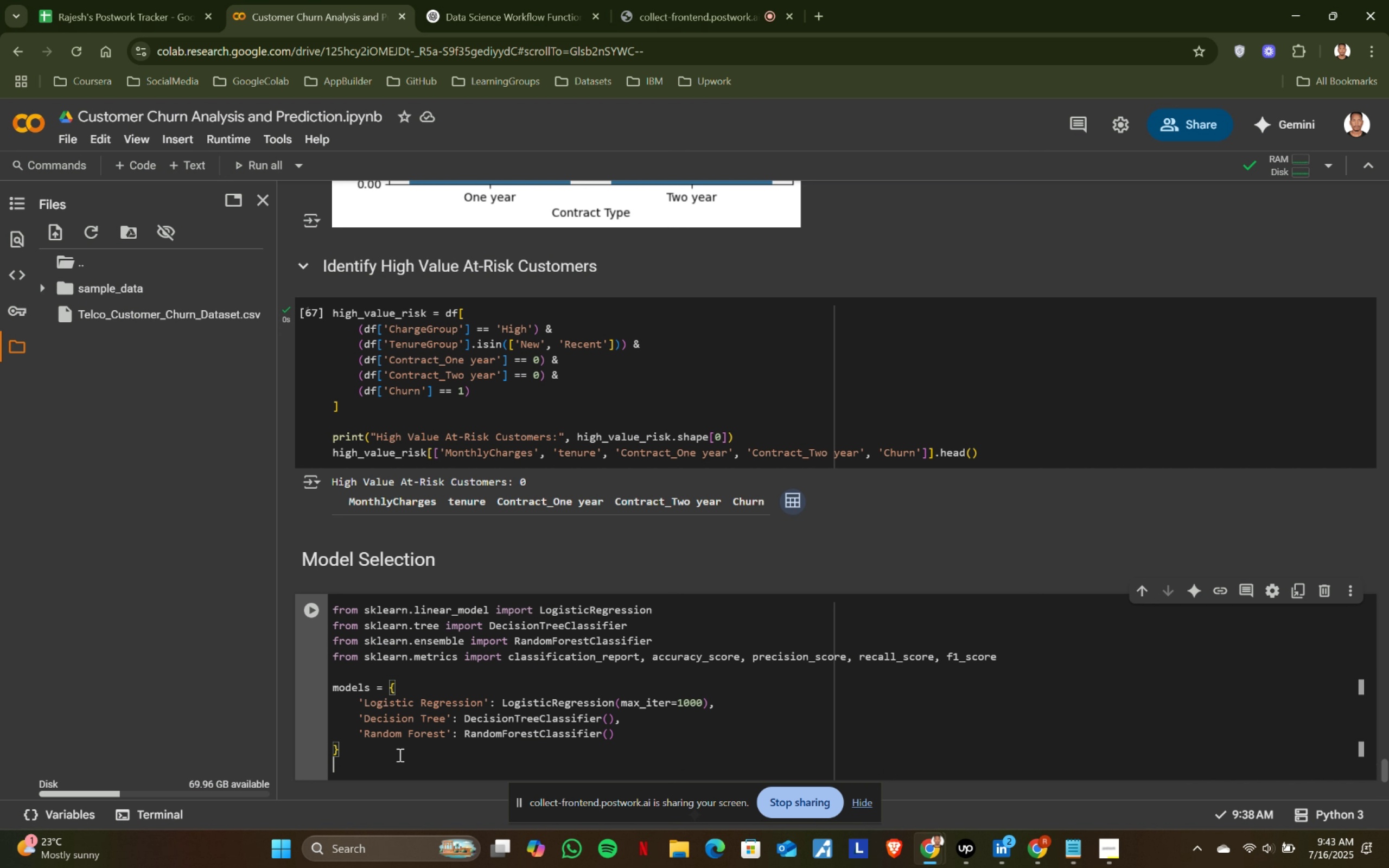 
key(Enter)
 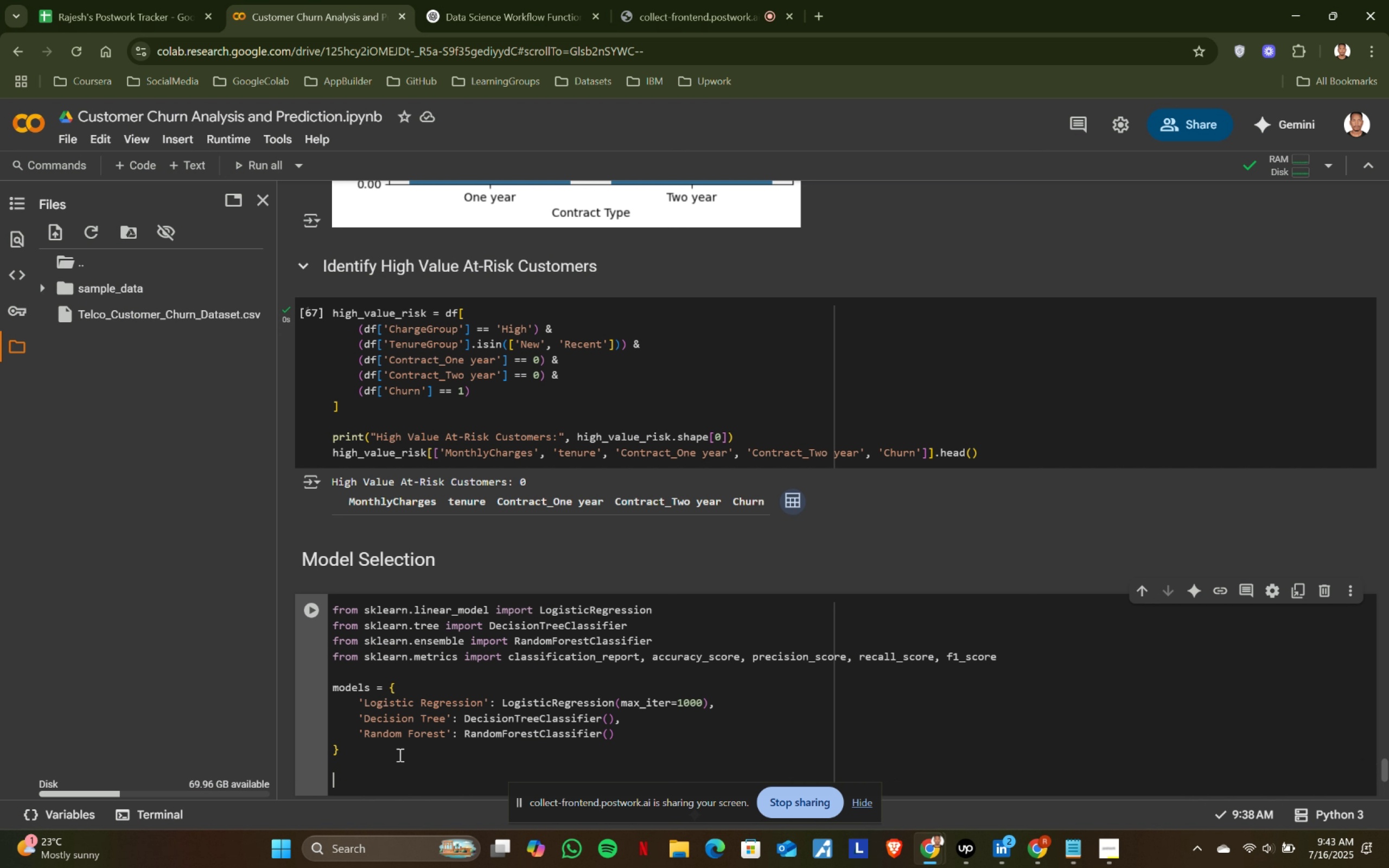 
key(Enter)
 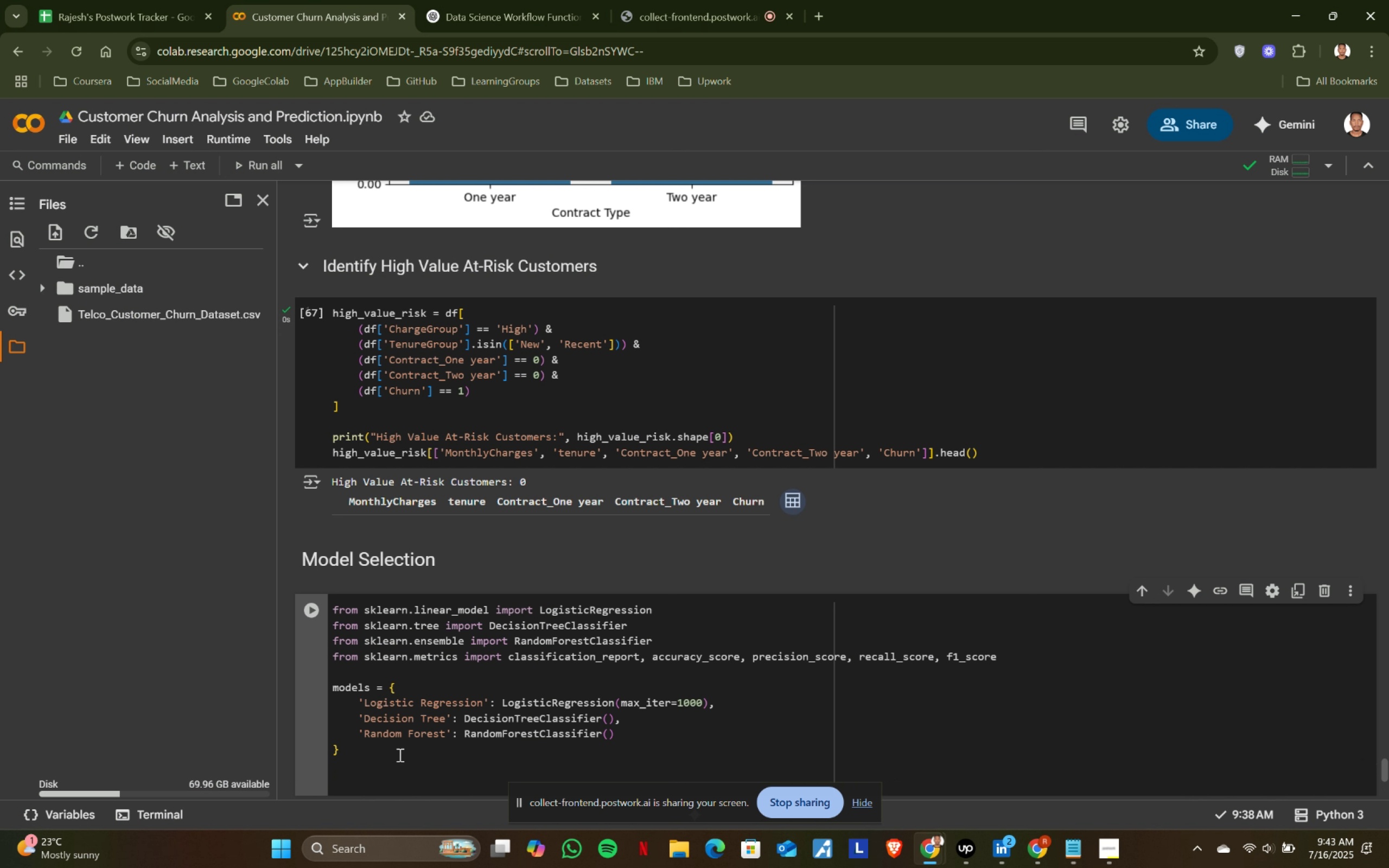 
type(fr)
key(Backspace)
type(or na,)
key(Backspace)
type(me, models)
key(Backspace)
 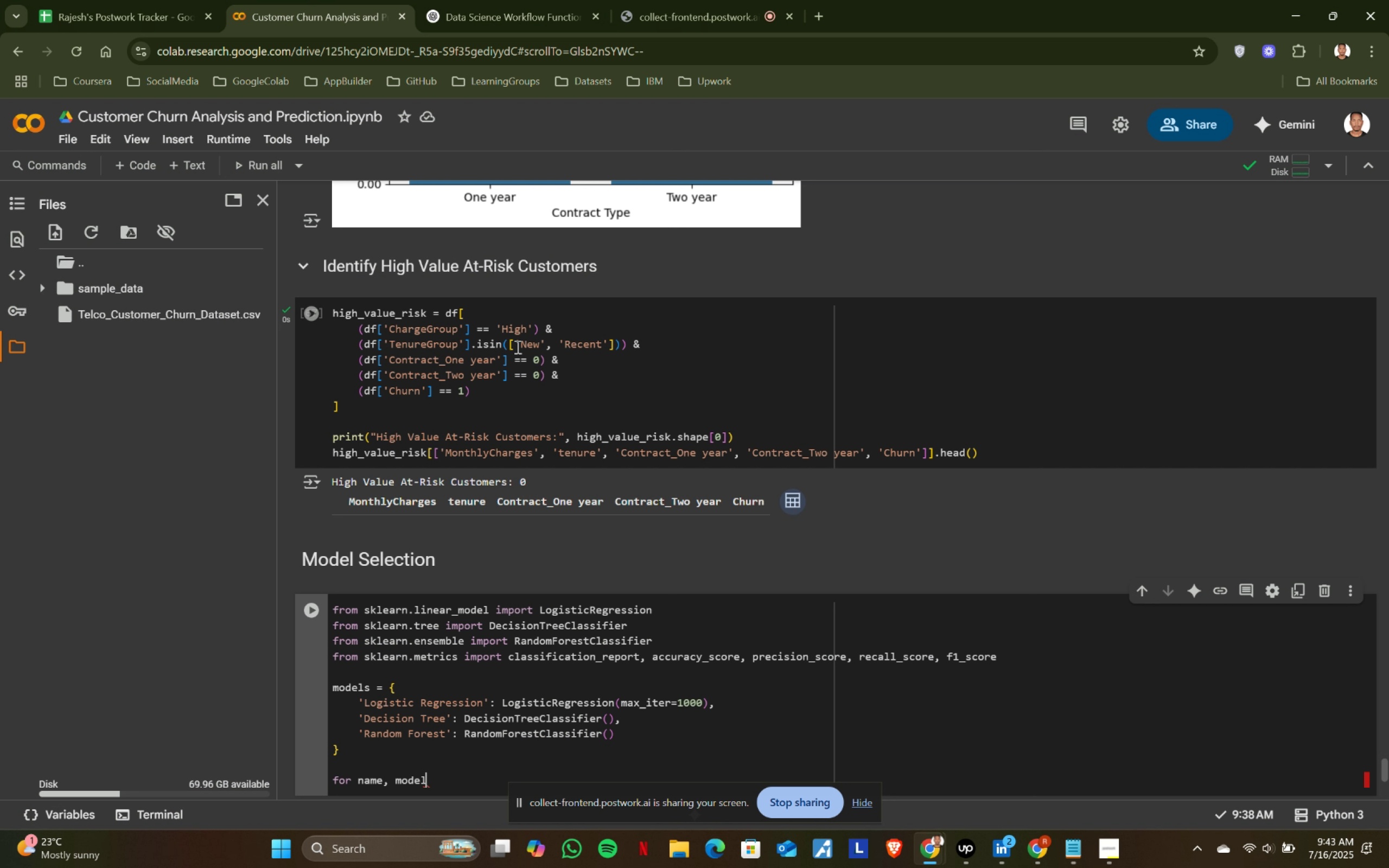 
left_click([457, 0])
 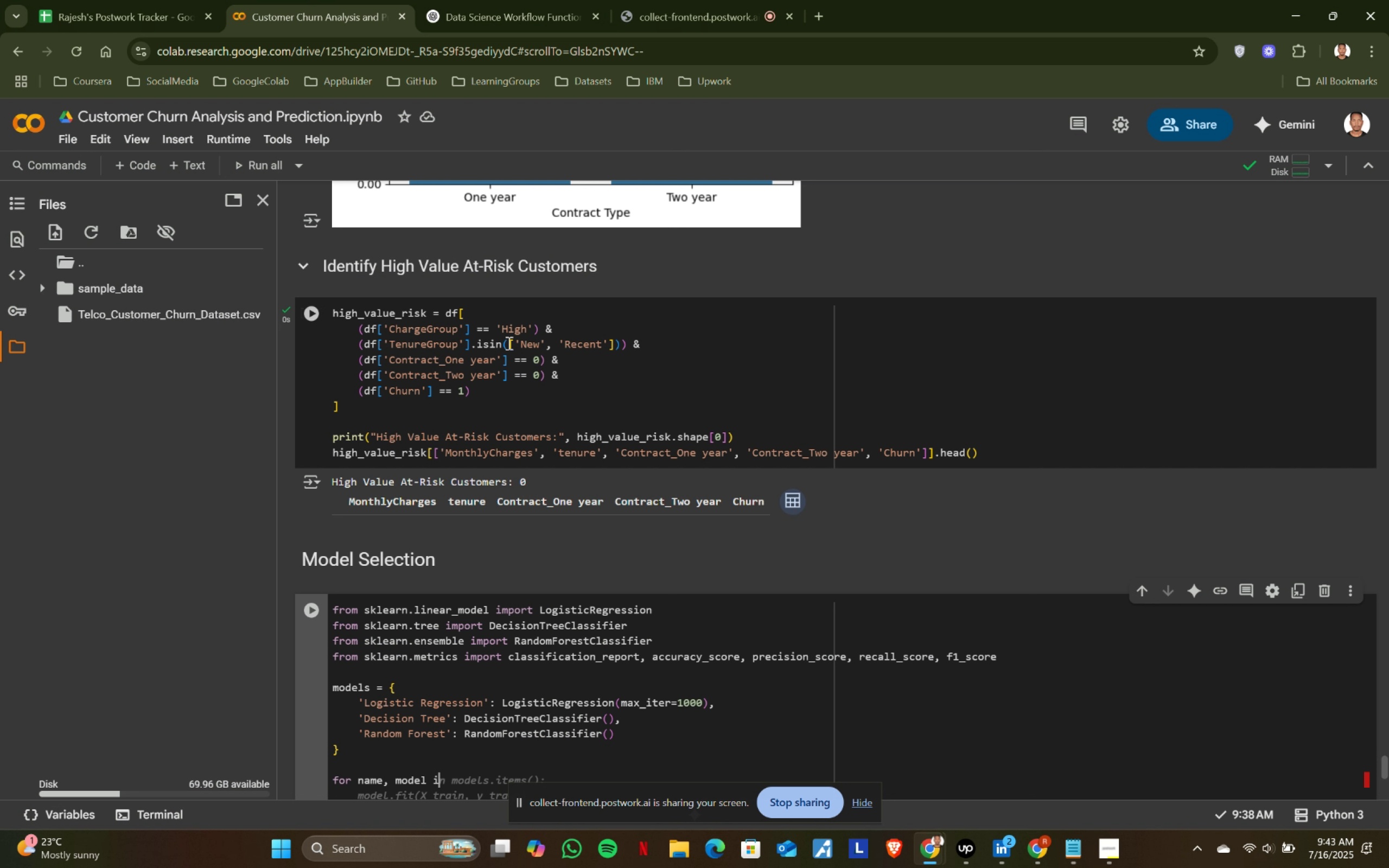 
left_click([309, 0])
 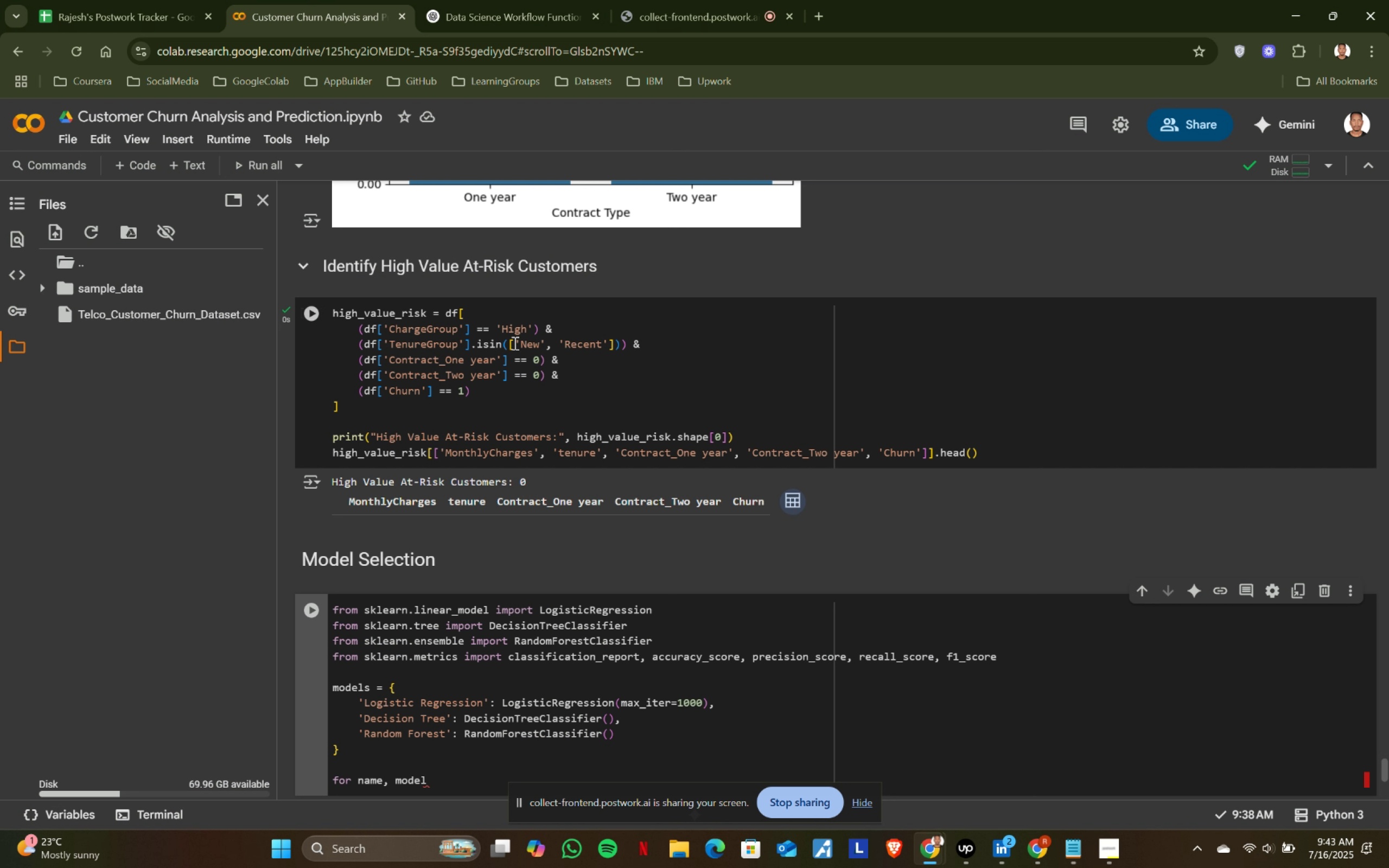 
type( in modl)
 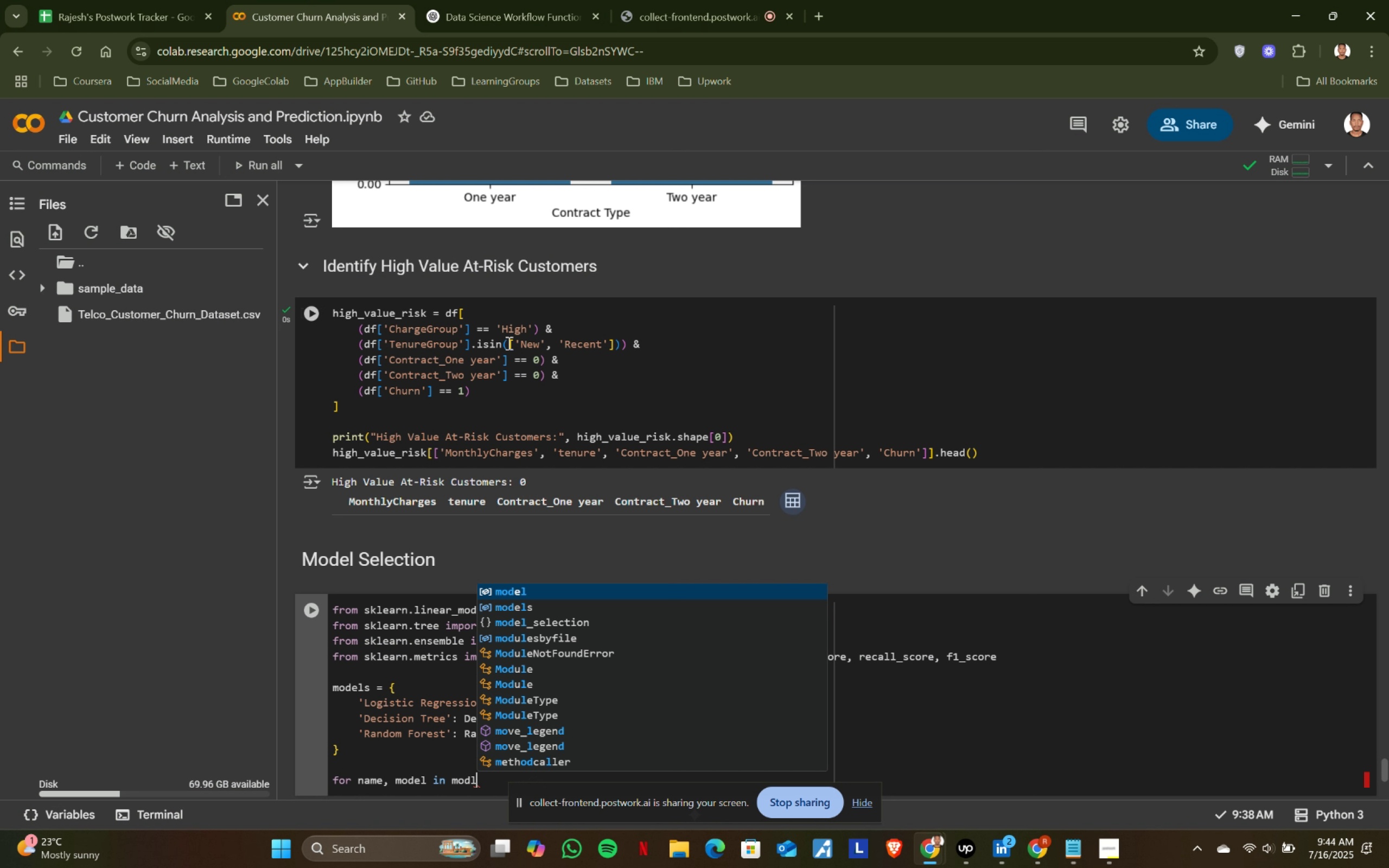 
scroll: coordinate [508, 345], scroll_direction: down, amount: 4.0
 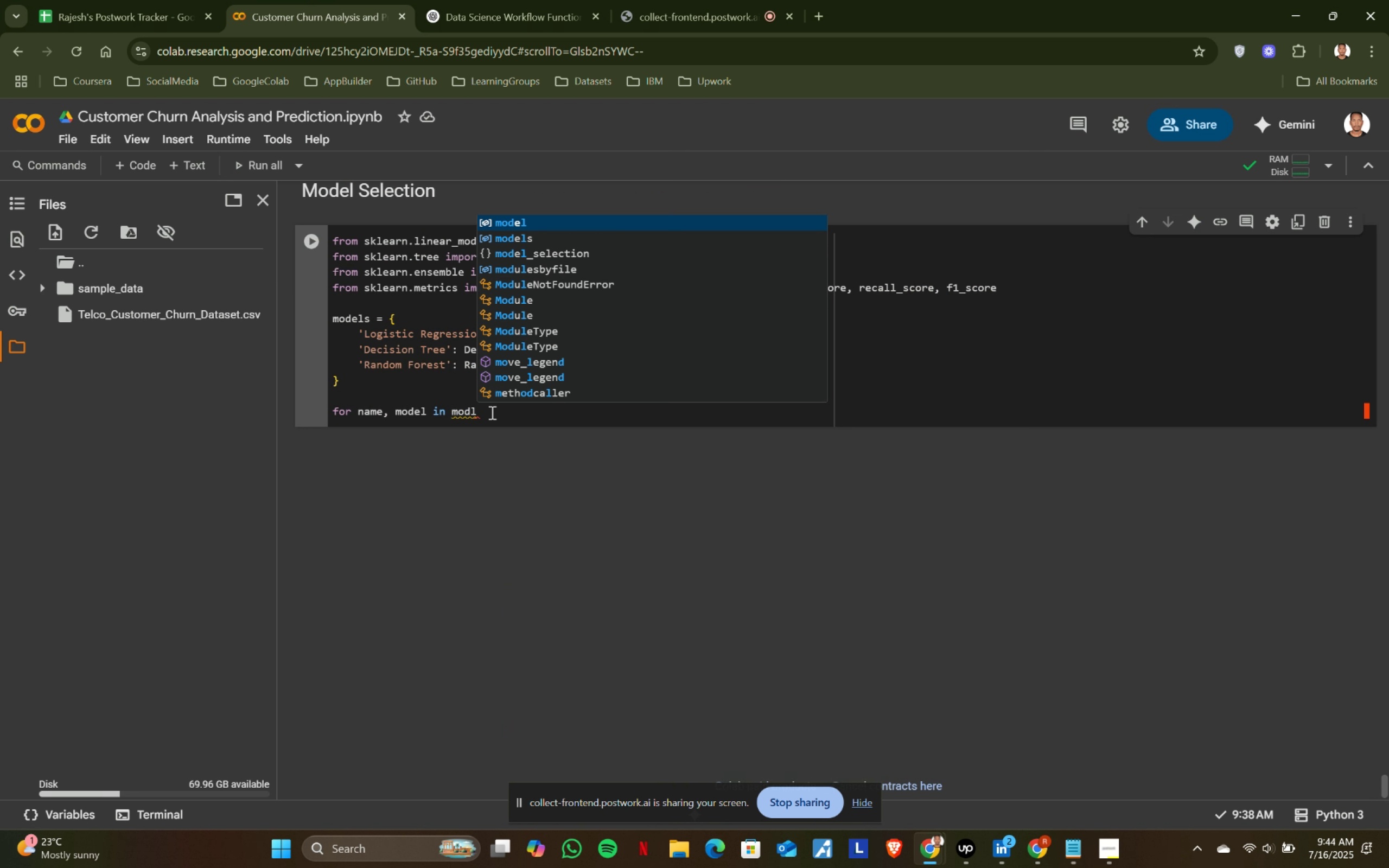 
key(Backspace)
type(els.itme)
 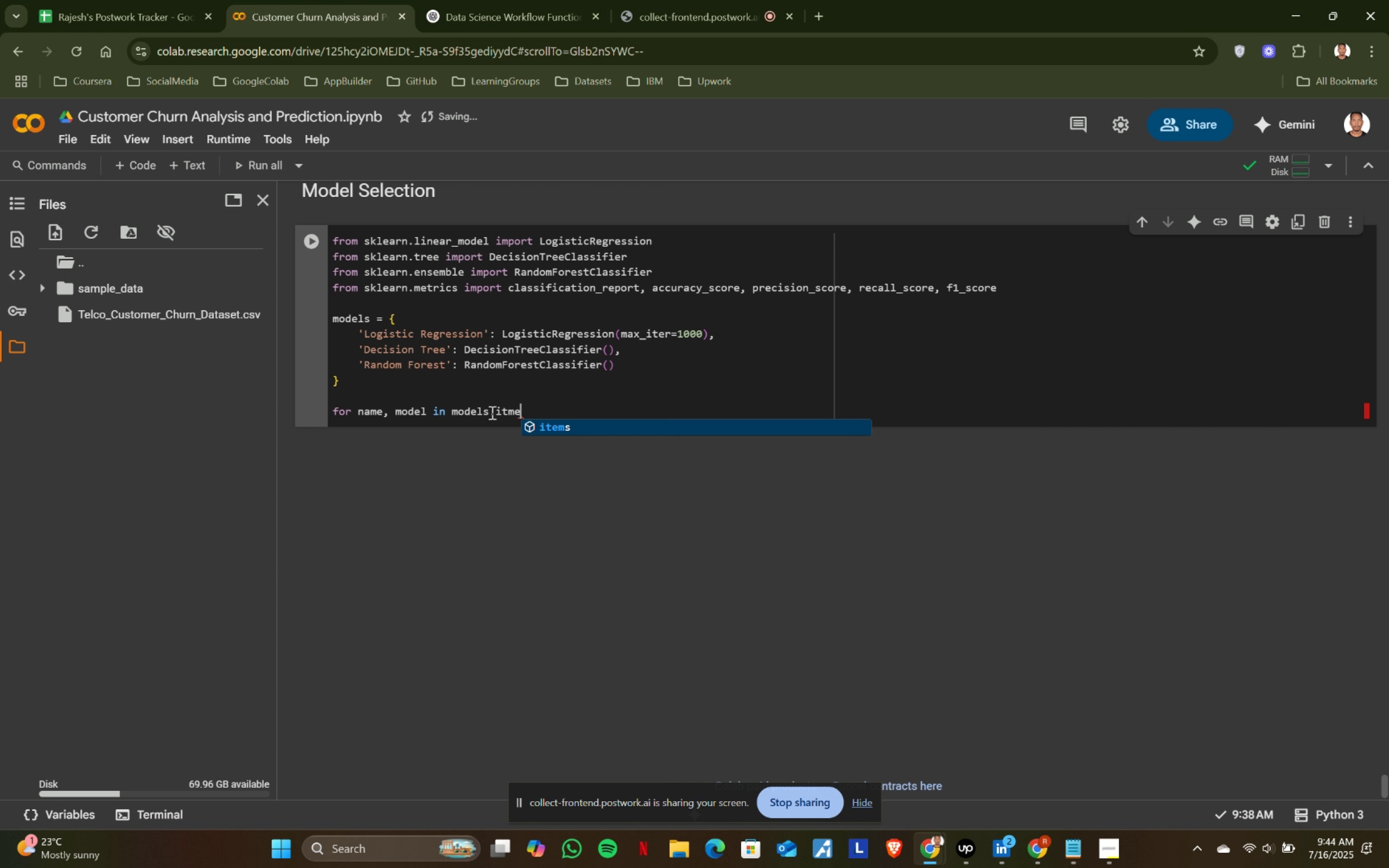 
key(Enter)
 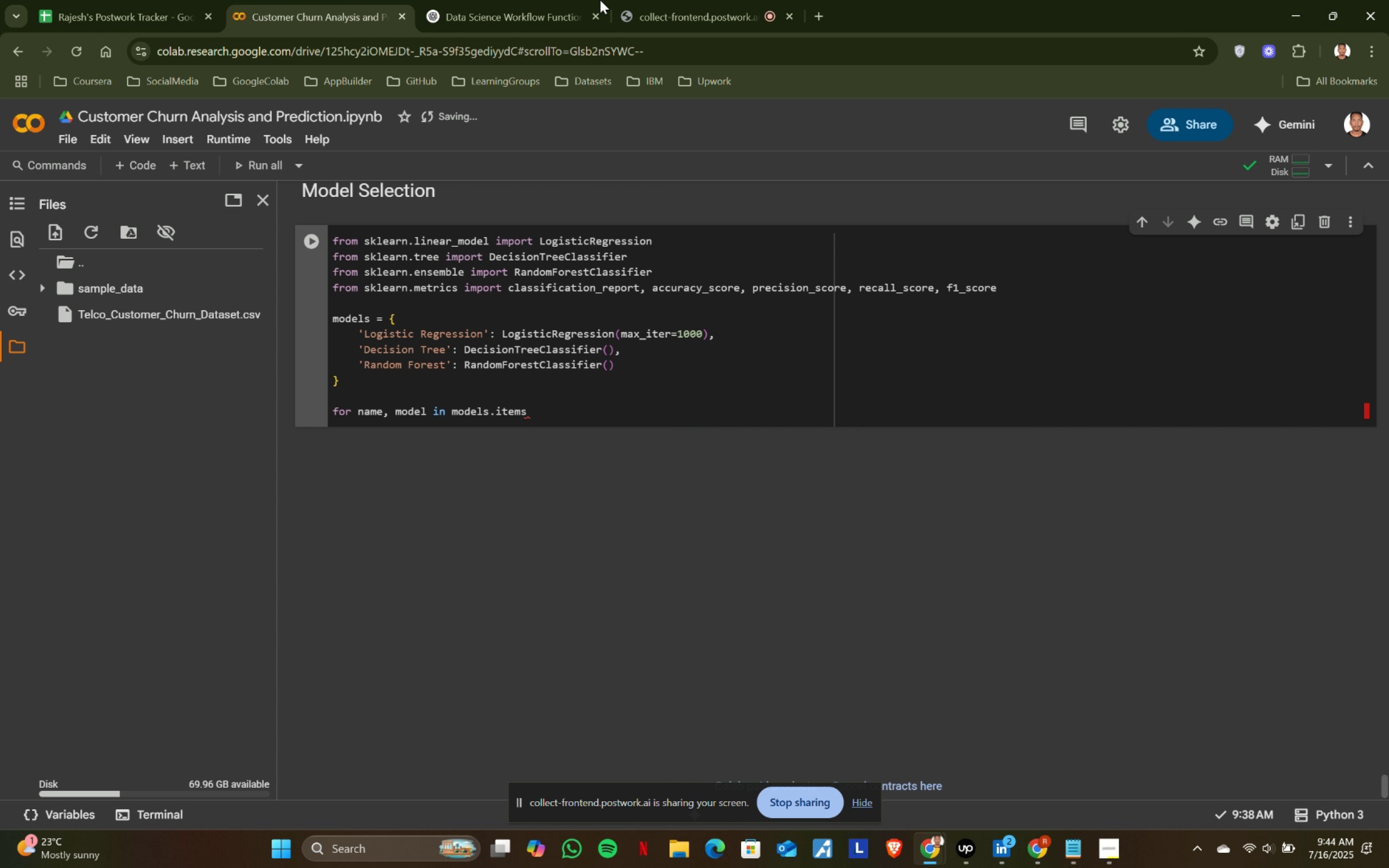 
left_click([524, 0])
 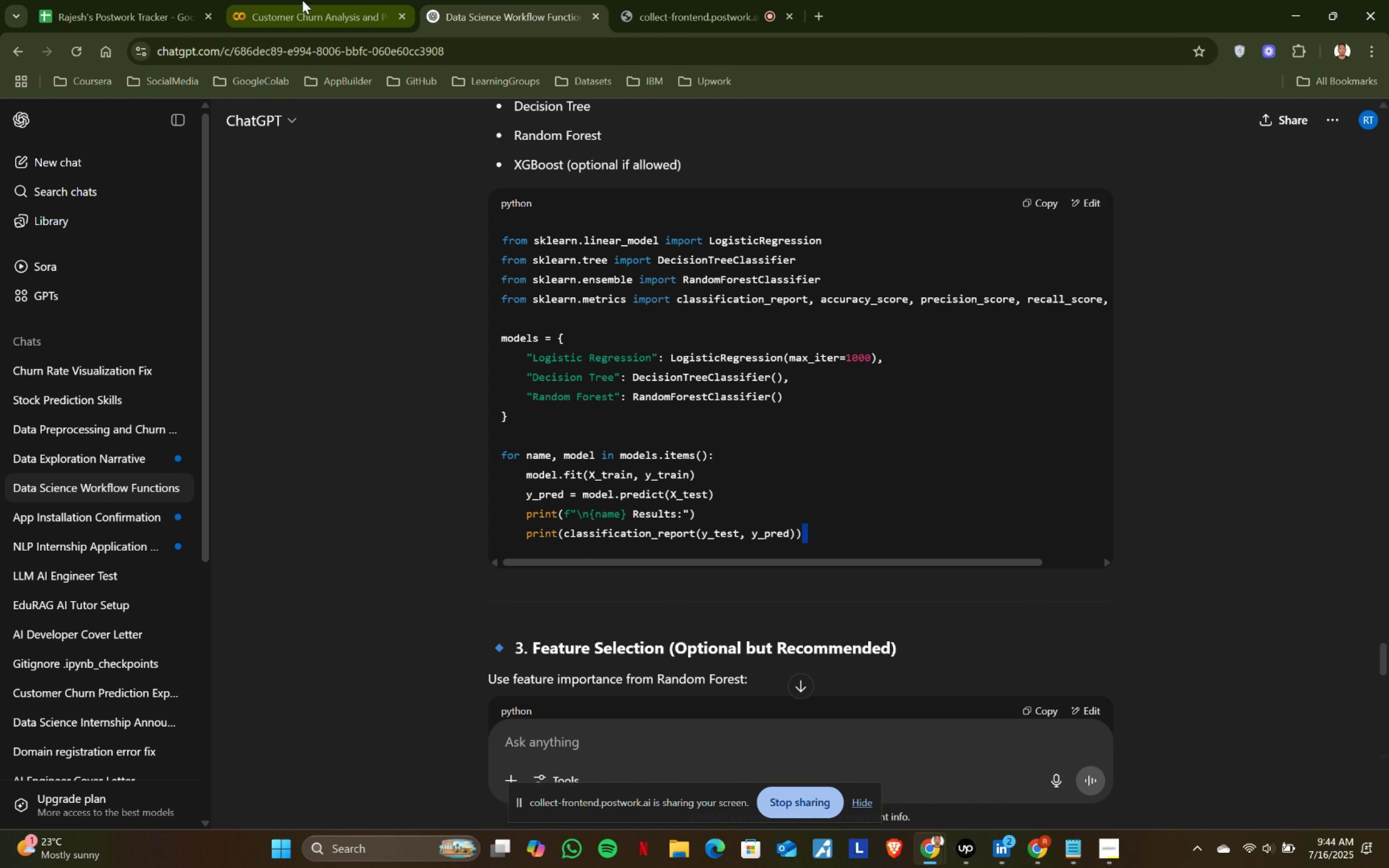 
left_click([267, 0])
 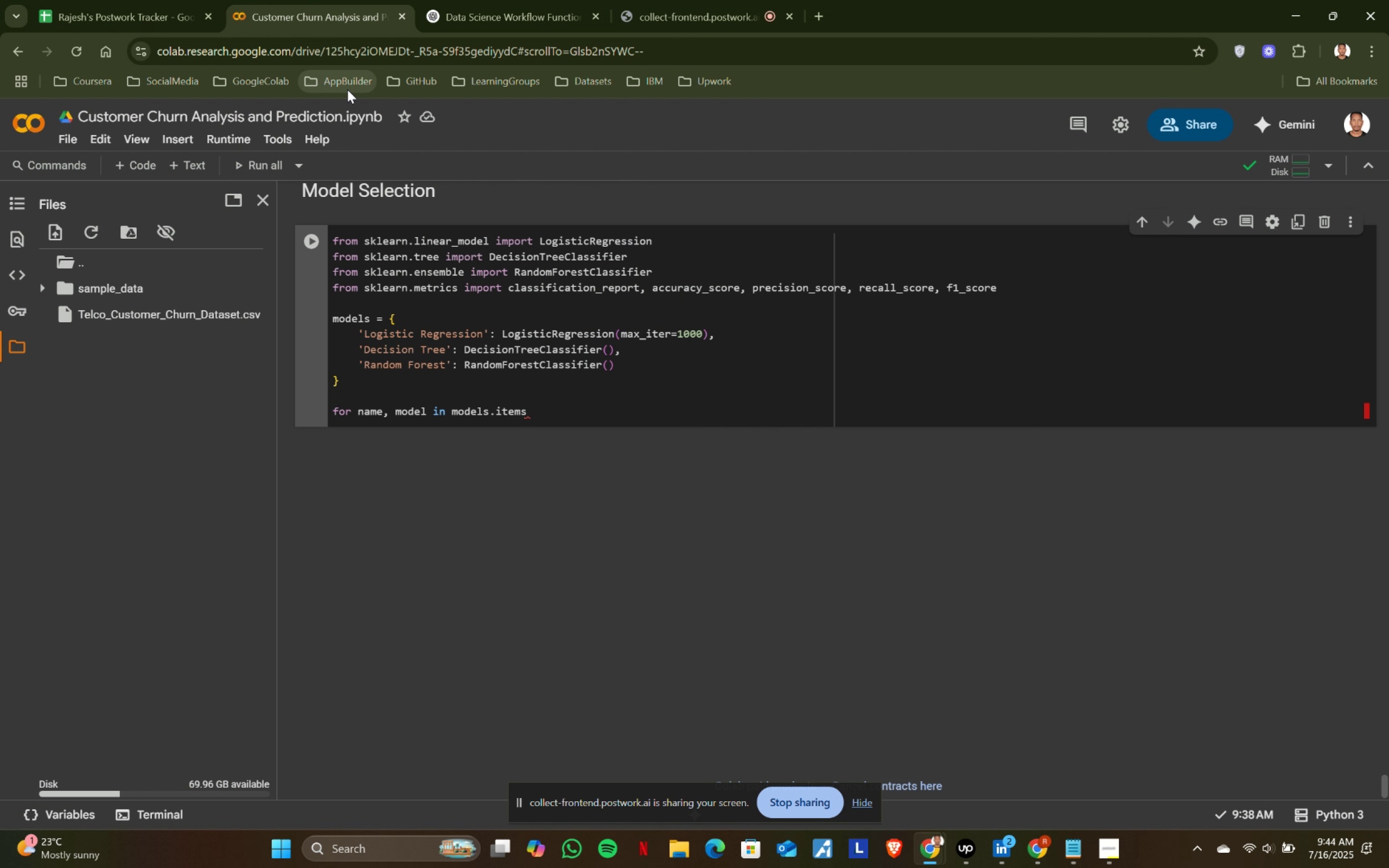 
key(Shift+9)
 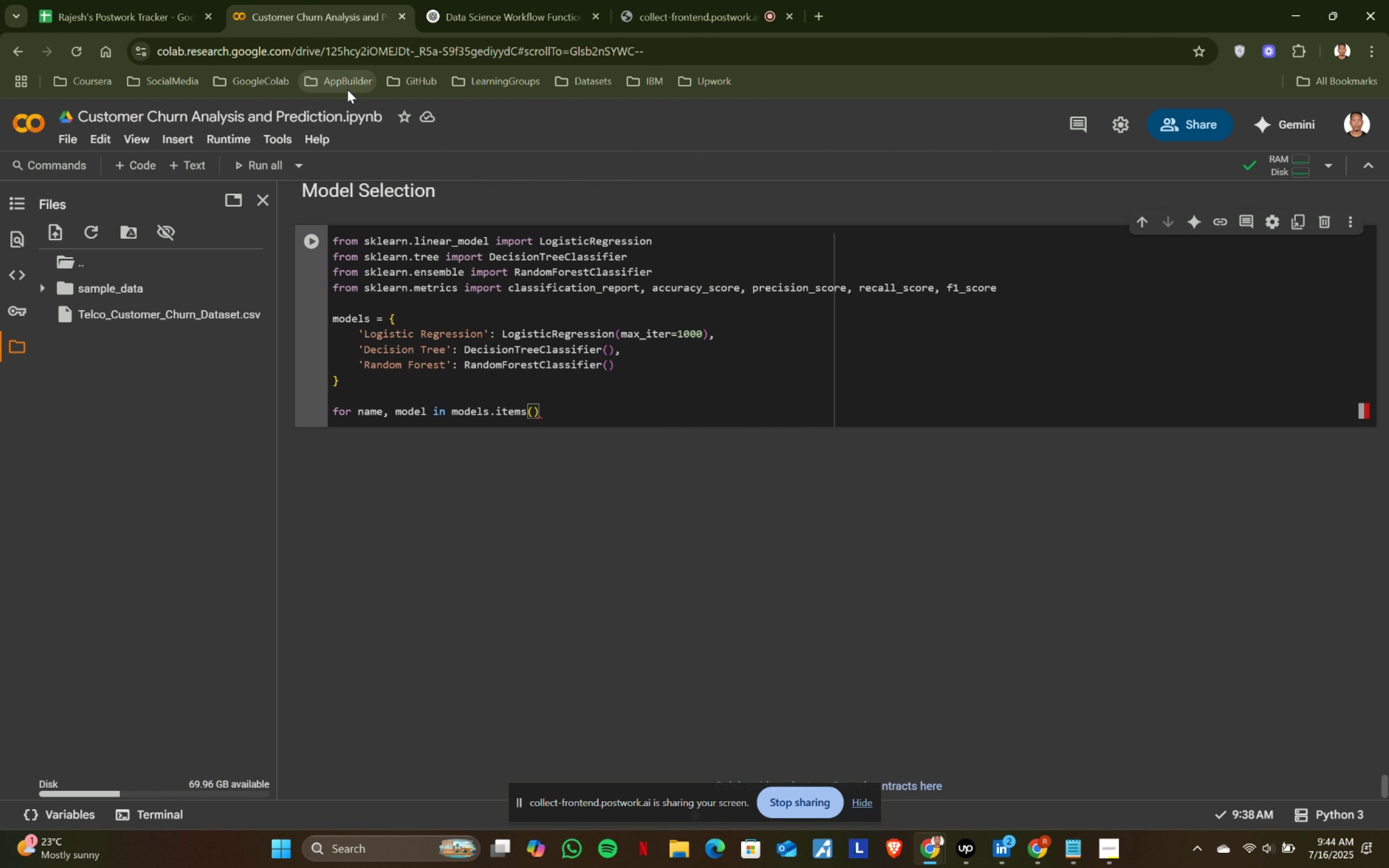 
key(ArrowRight)
 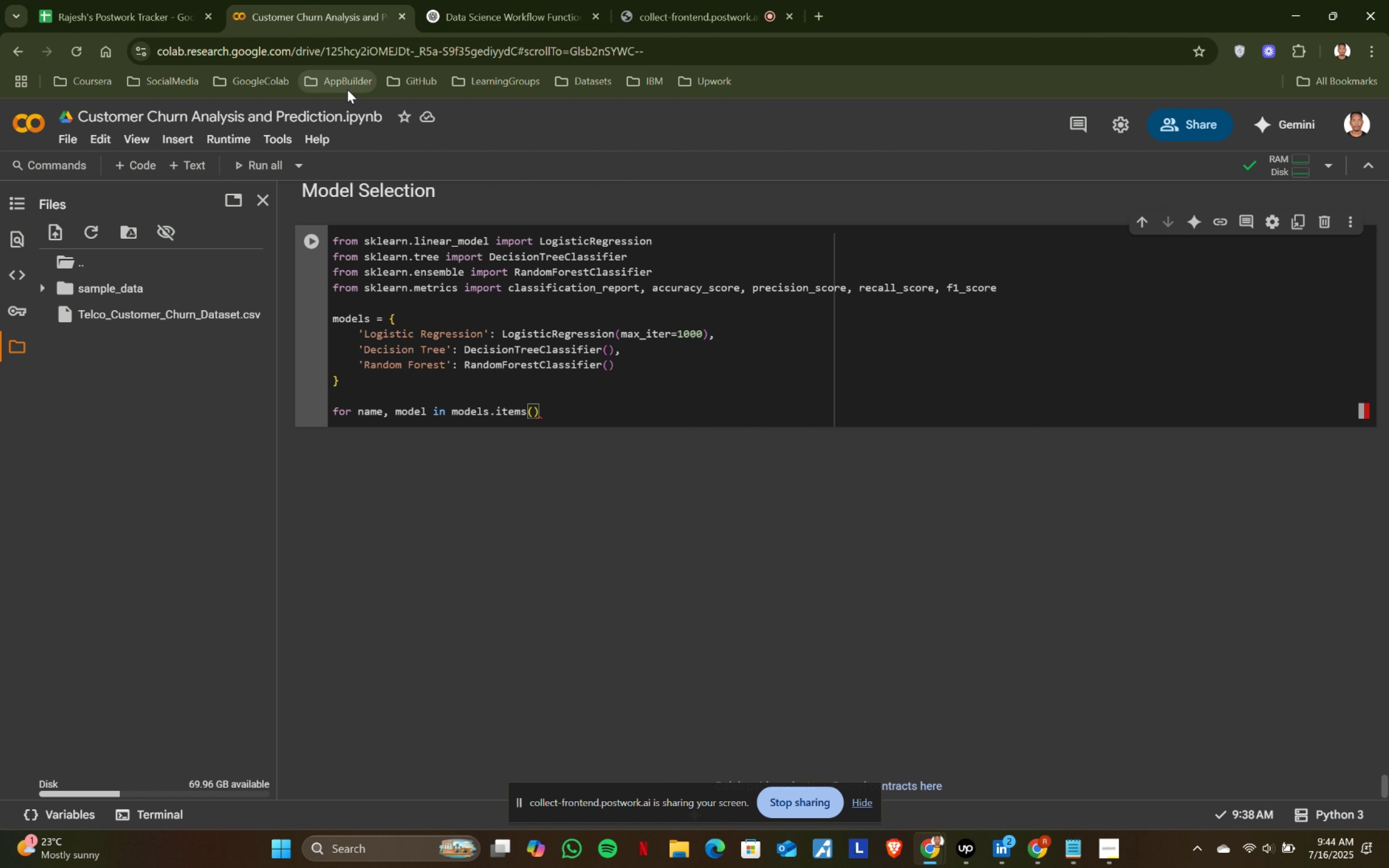 
key(Shift+ShiftRight)
 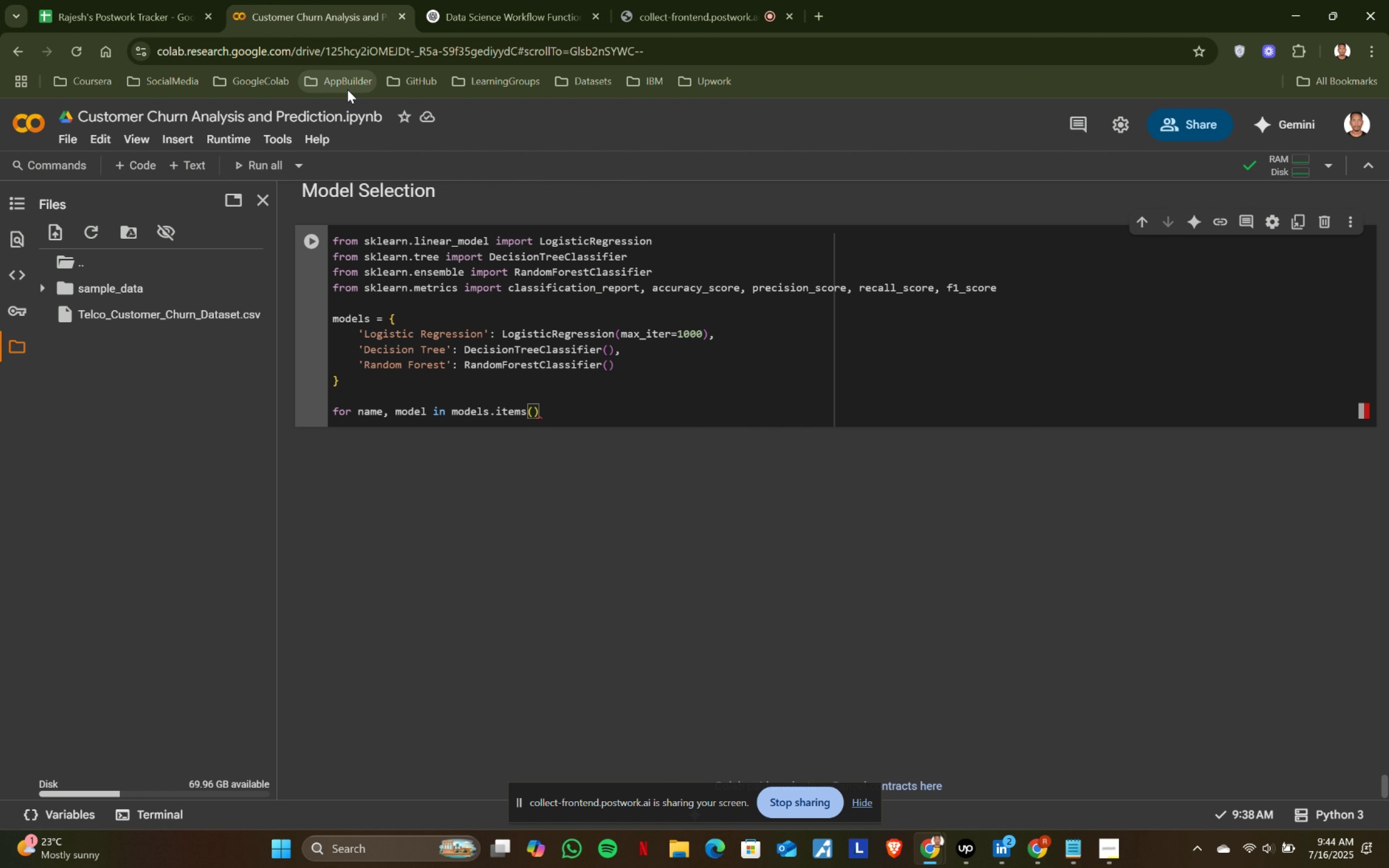 
key(Shift+Semicolon)
 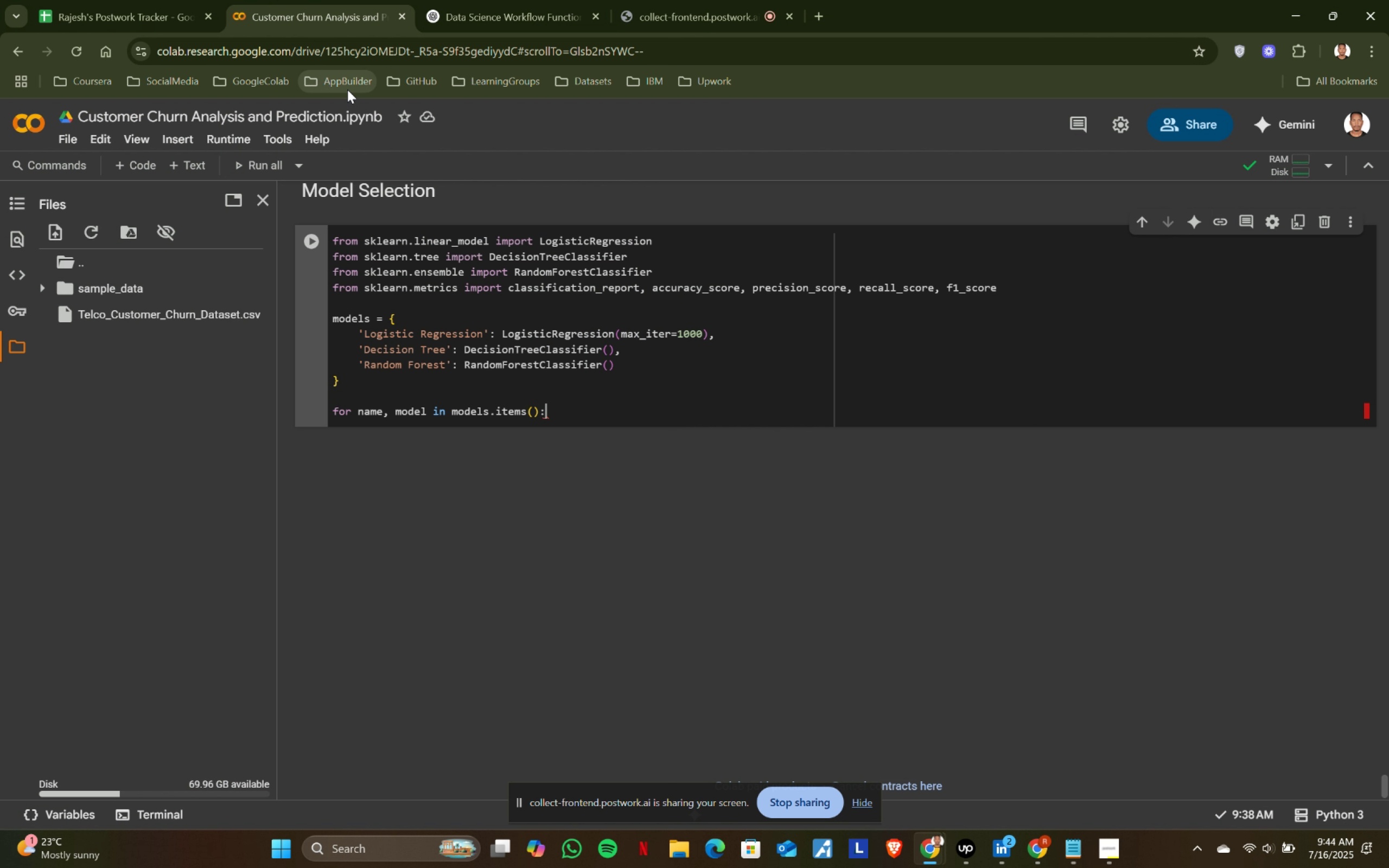 
key(Enter)
 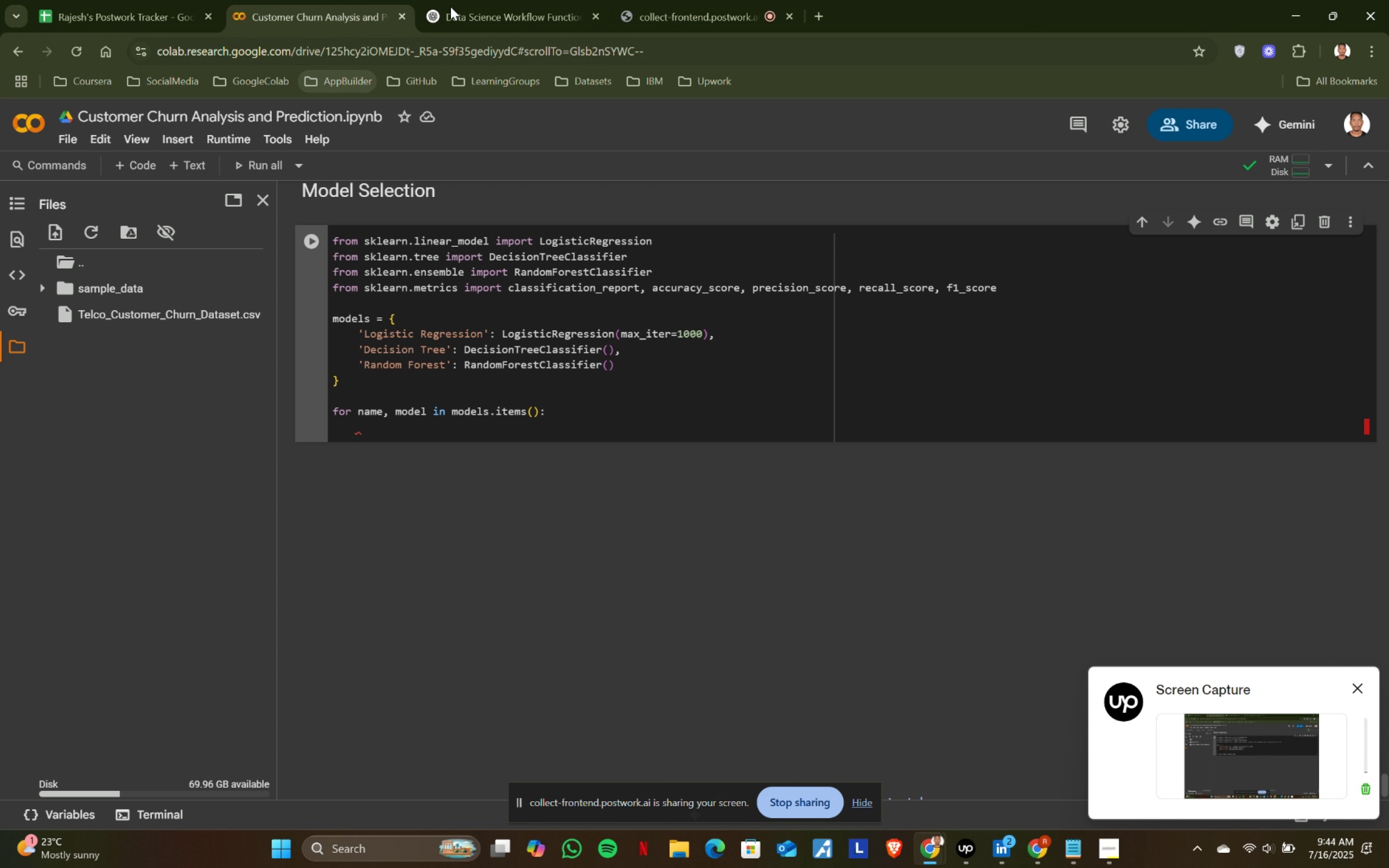 
left_click([518, 0])
 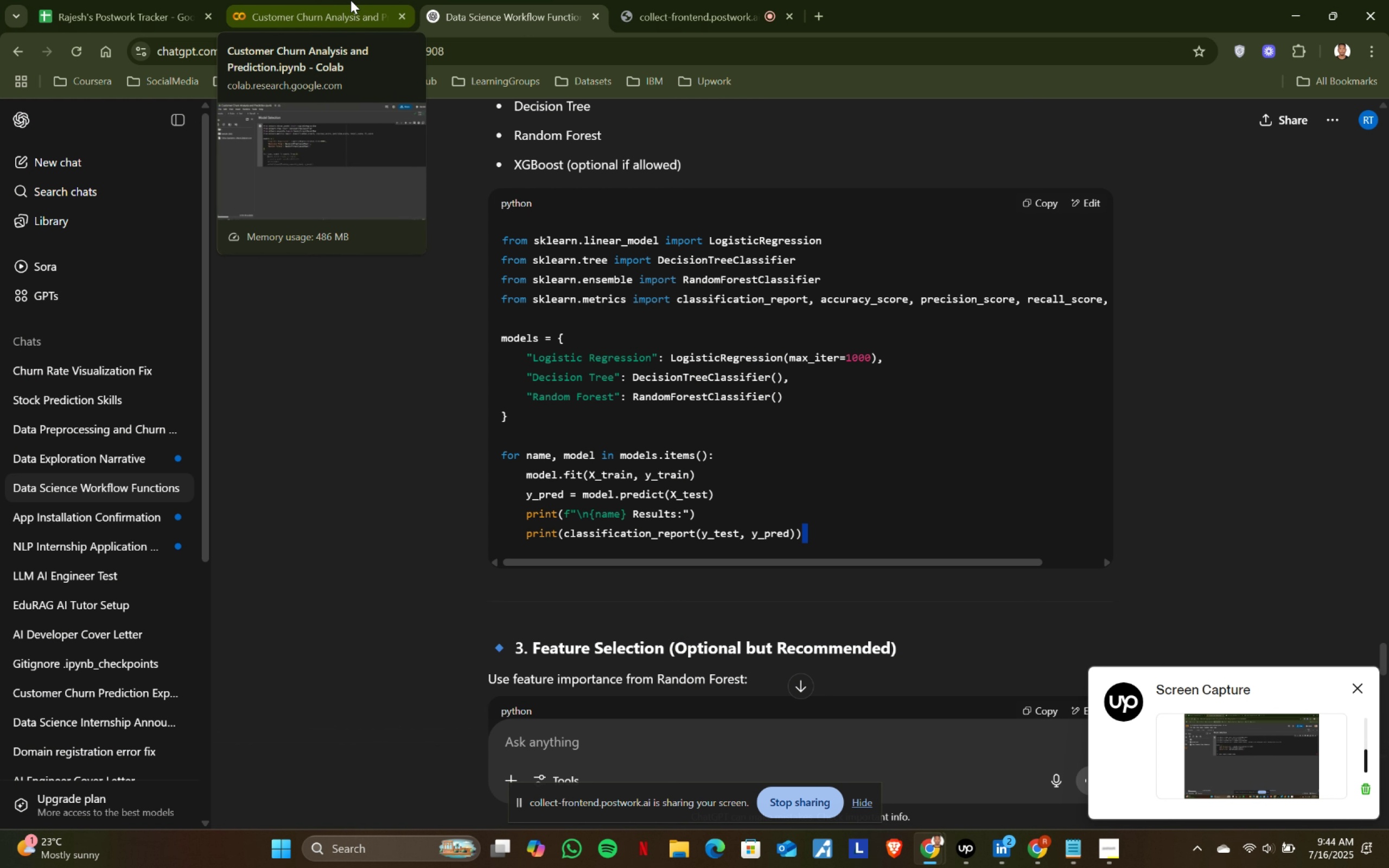 
left_click([351, 0])
 